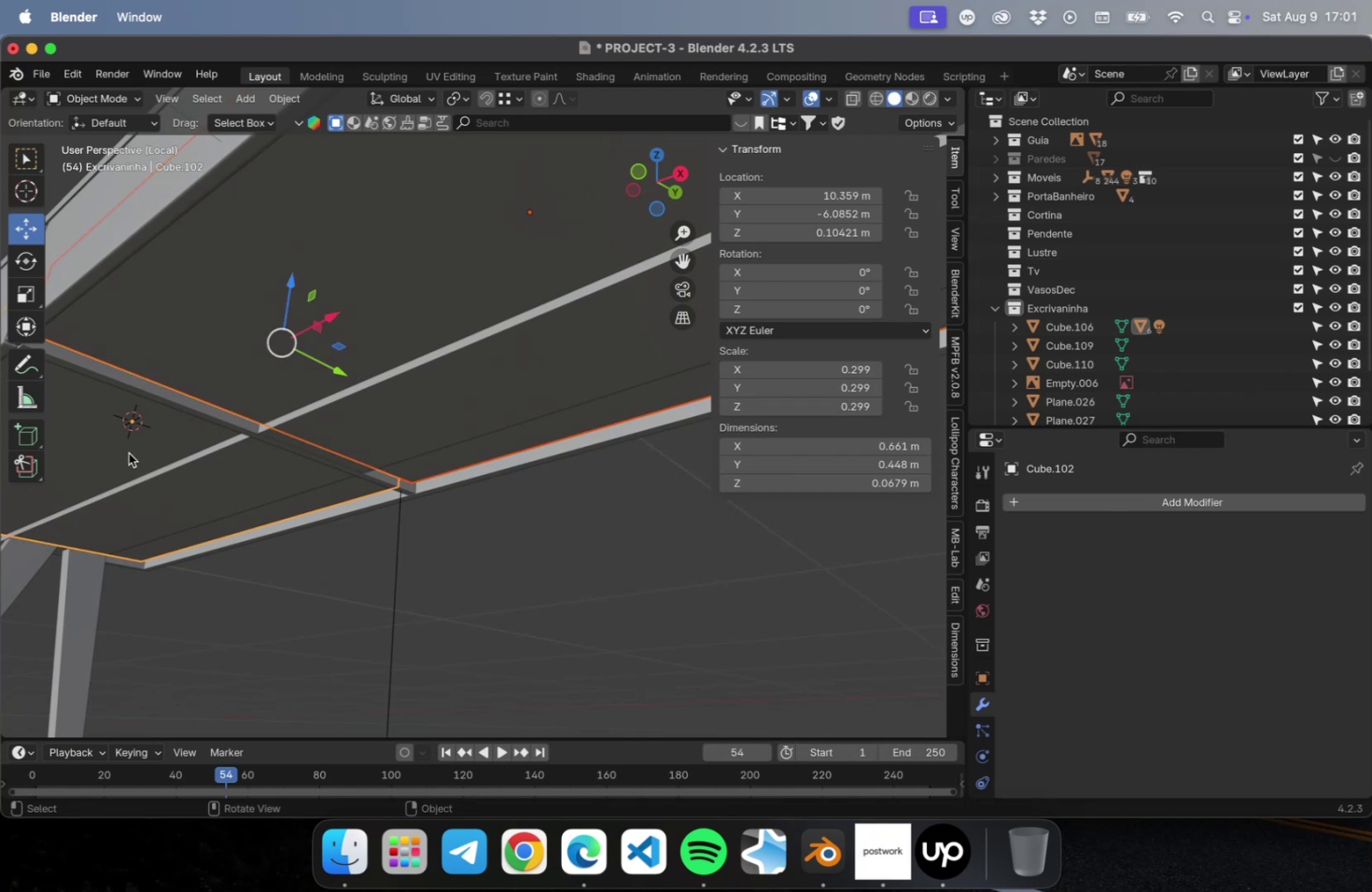 
key(NumLock)
 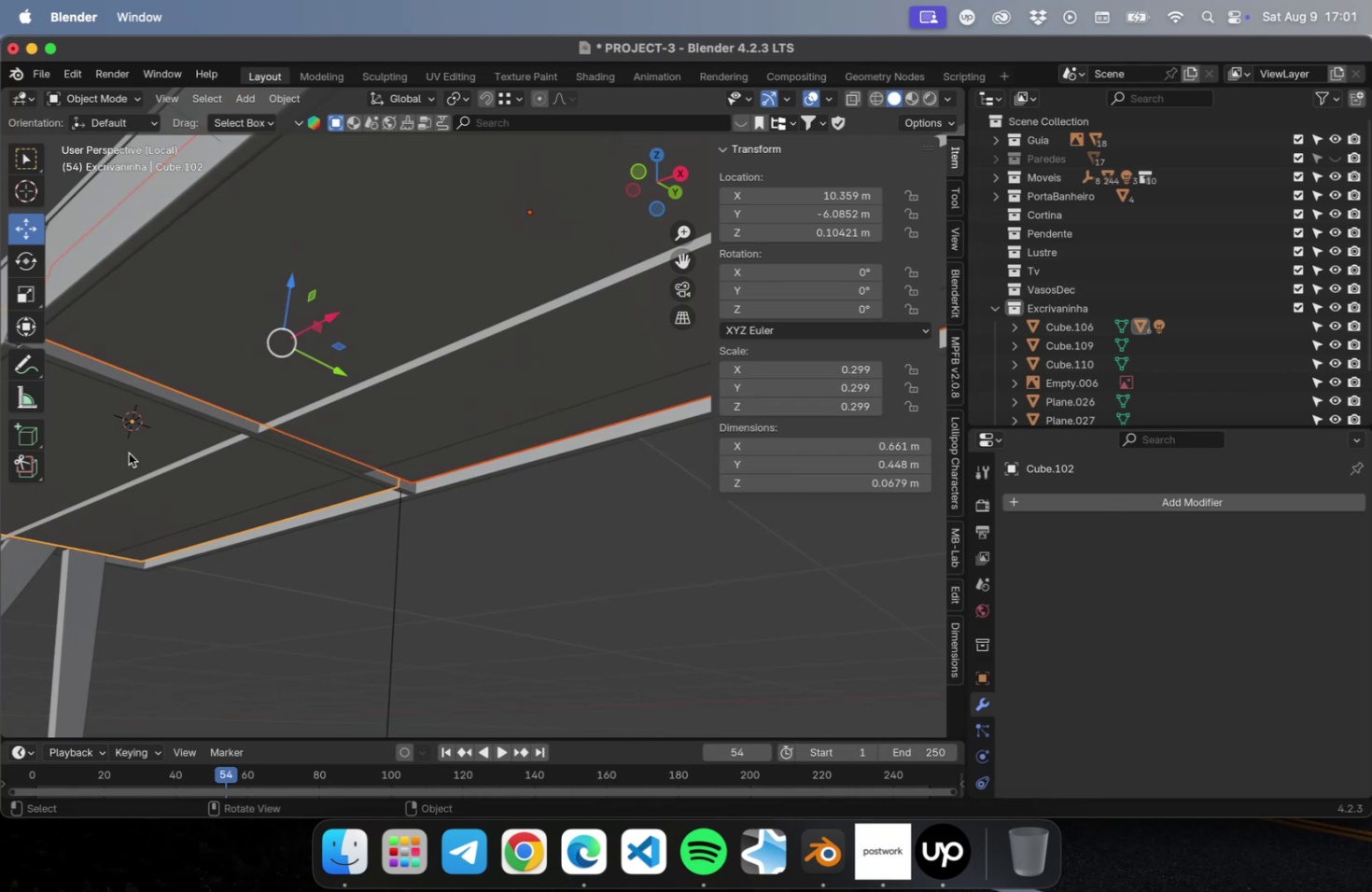 
key(Numpad1)
 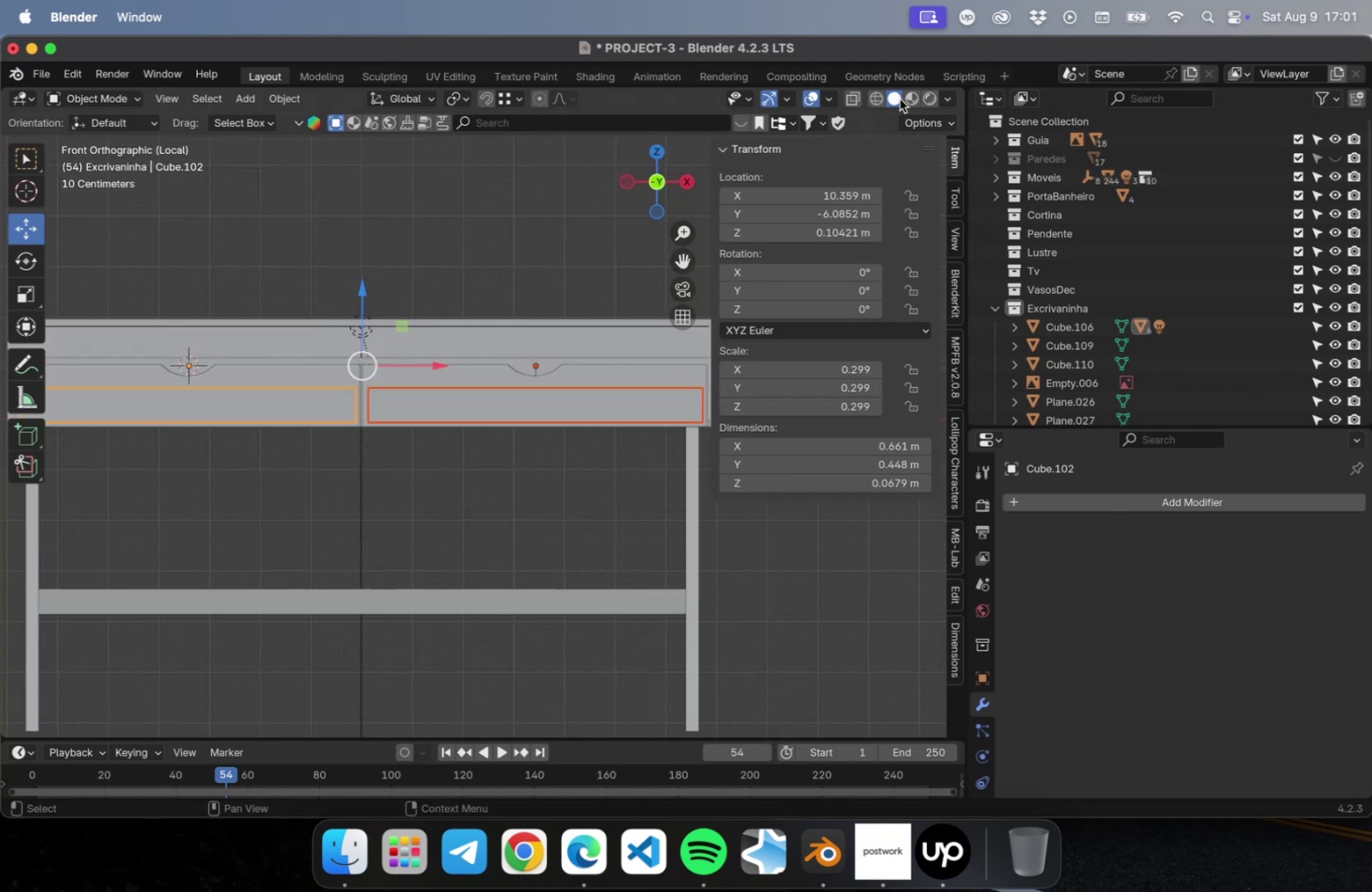 
left_click([879, 99])
 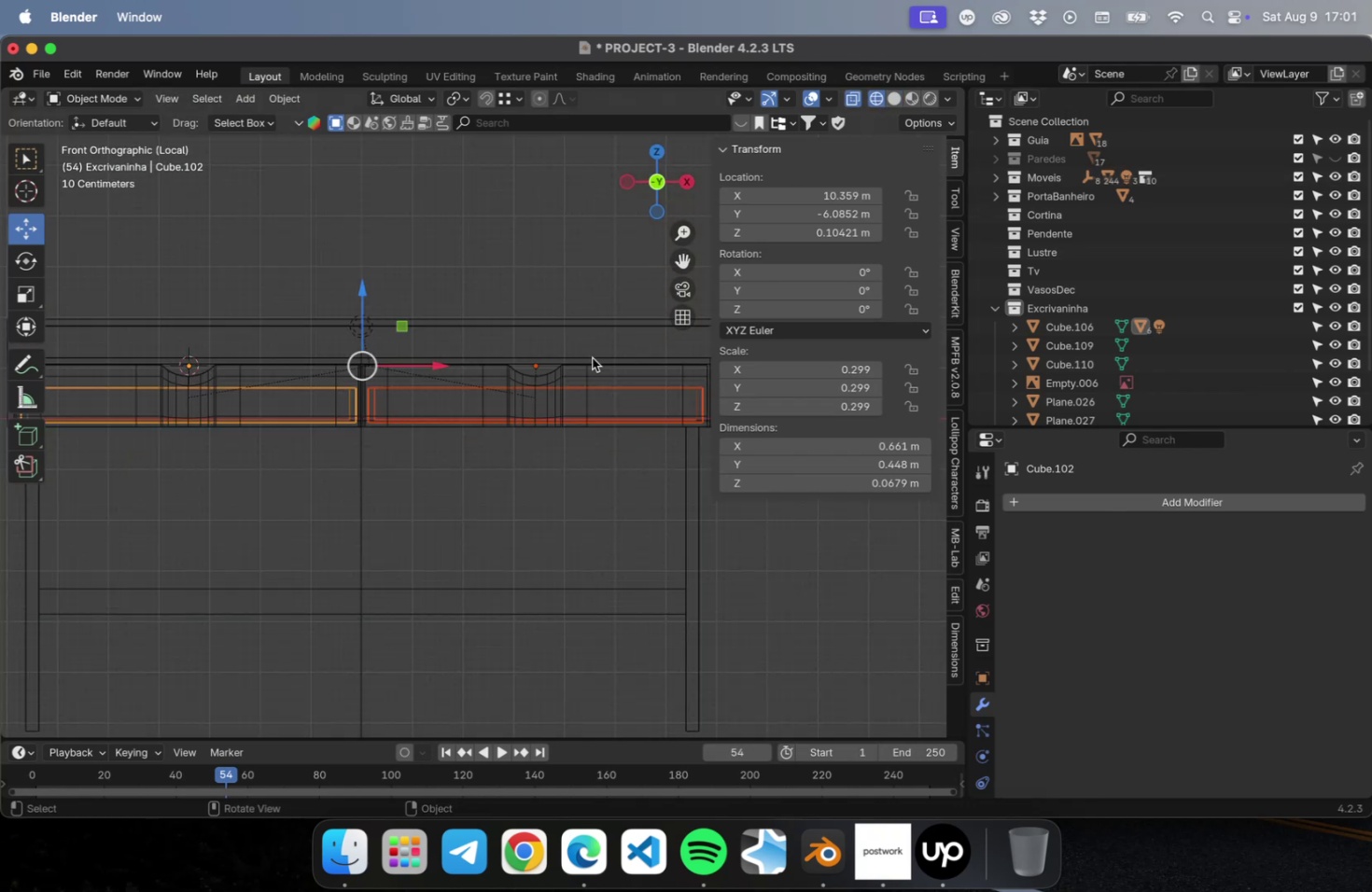 
scroll: coordinate [259, 426], scroll_direction: up, amount: 16.0
 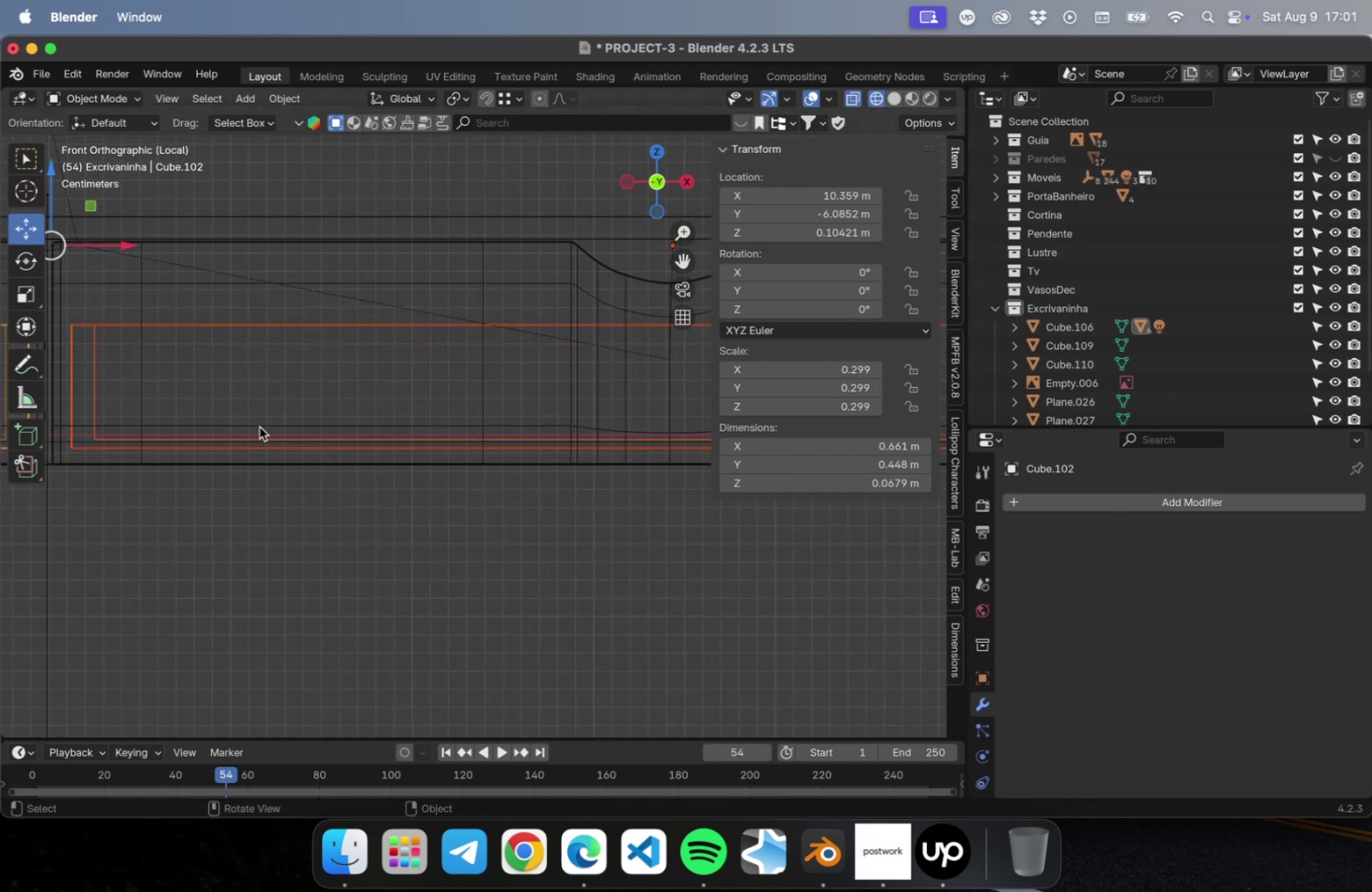 
hold_key(key=ShiftLeft, duration=0.62)
 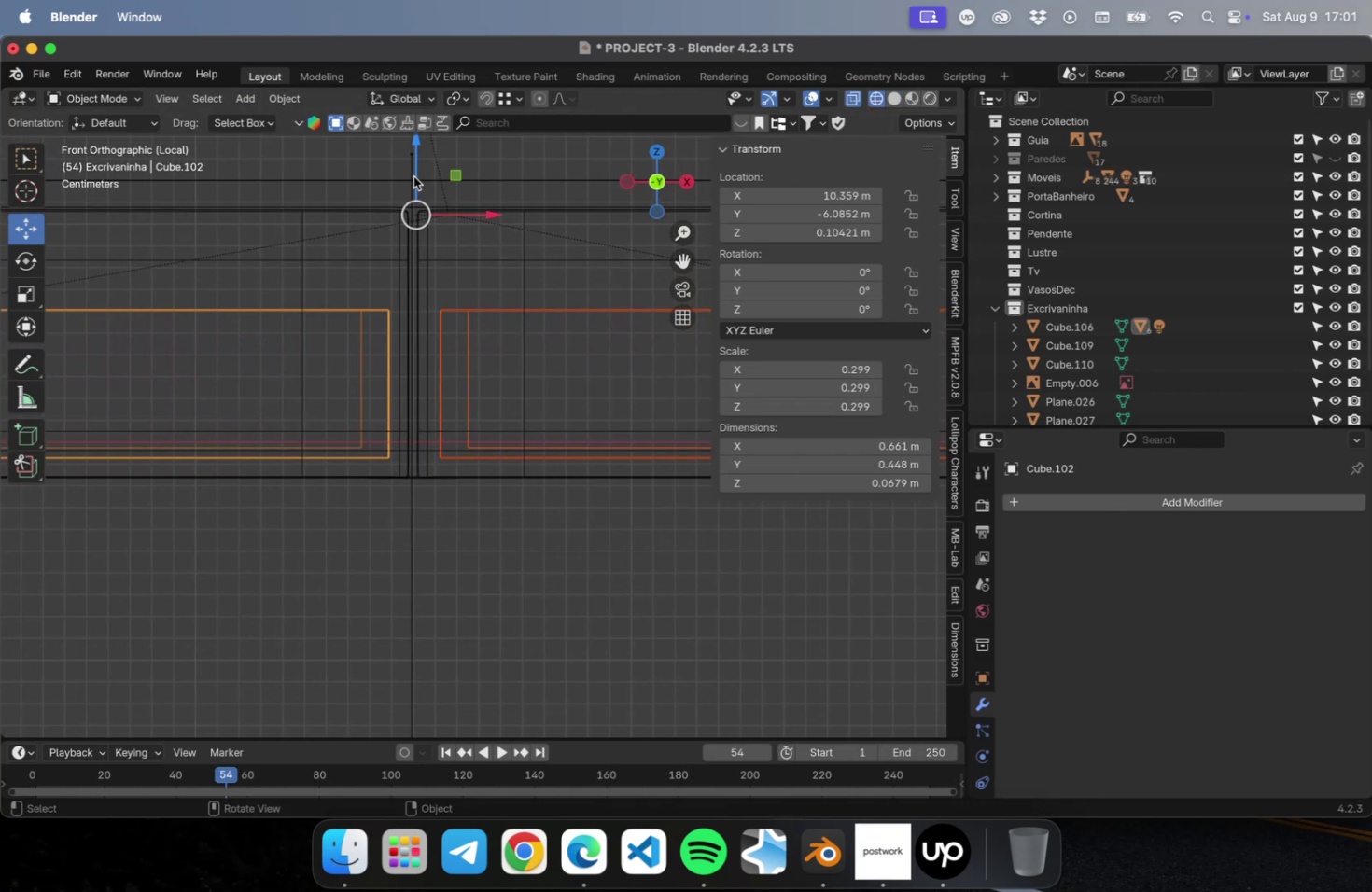 
left_click_drag(start_coordinate=[415, 163], to_coordinate=[416, 152])
 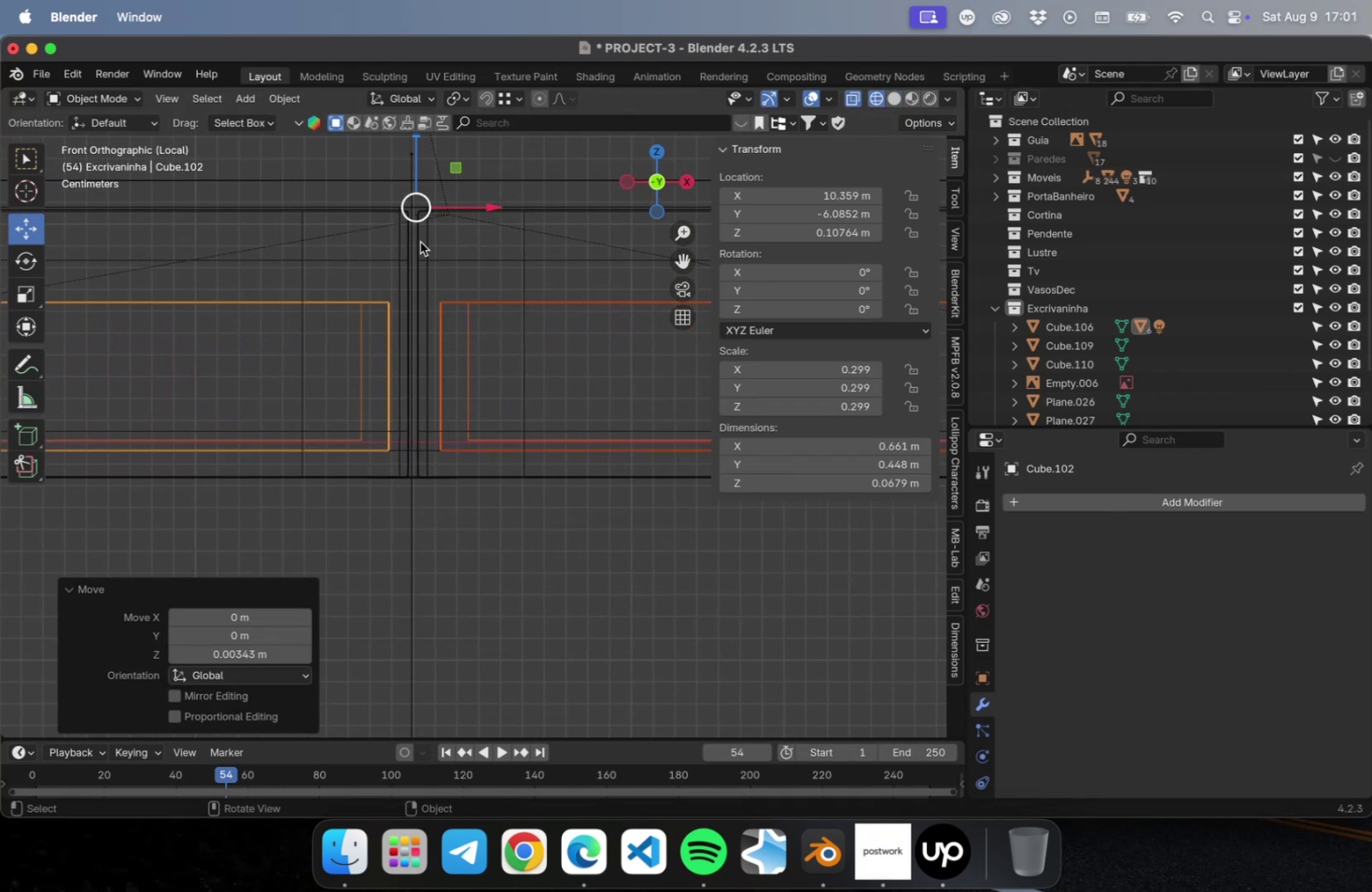 
scroll: coordinate [386, 324], scroll_direction: down, amount: 22.0
 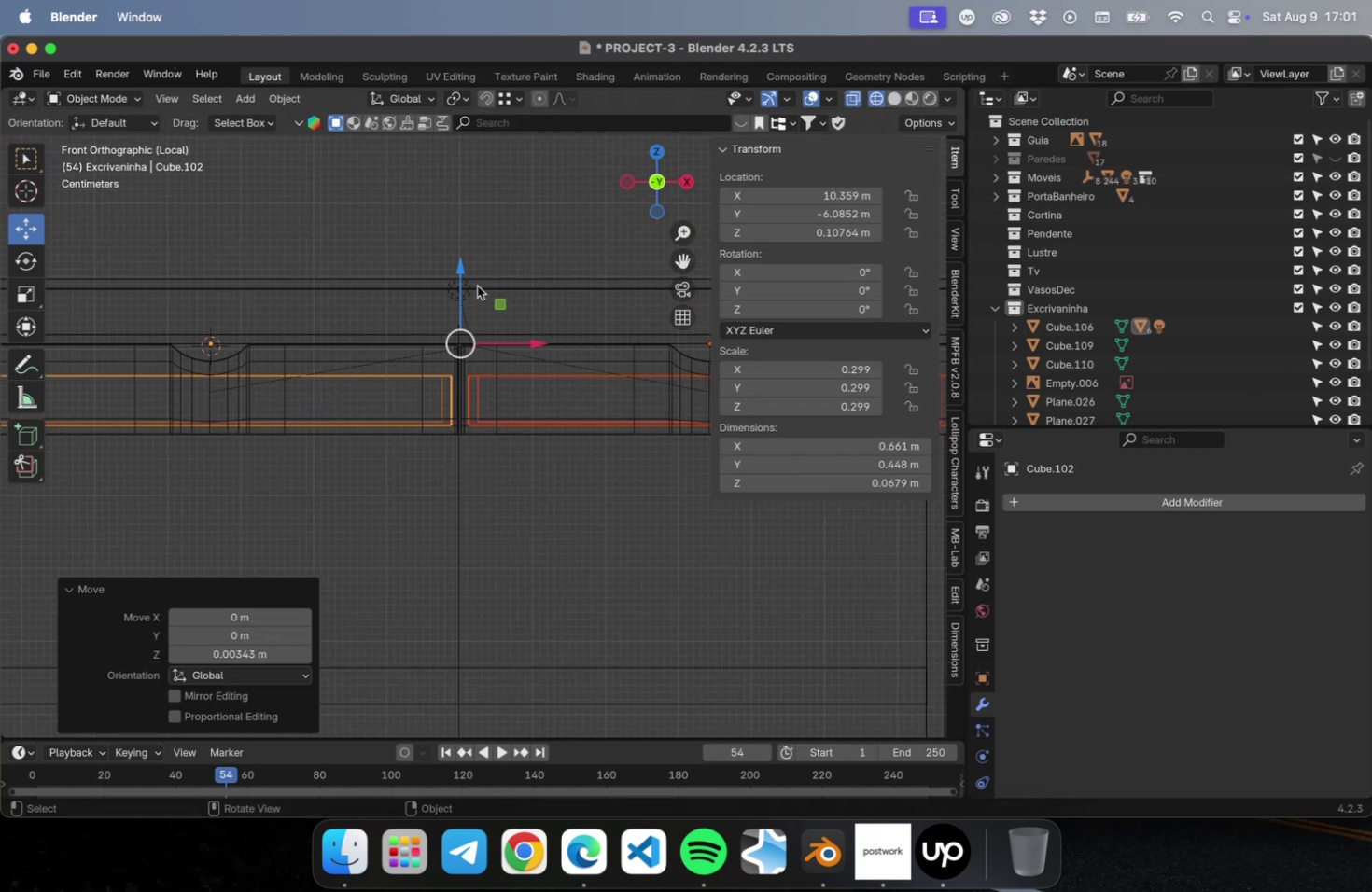 
left_click_drag(start_coordinate=[460, 271], to_coordinate=[463, 264])
 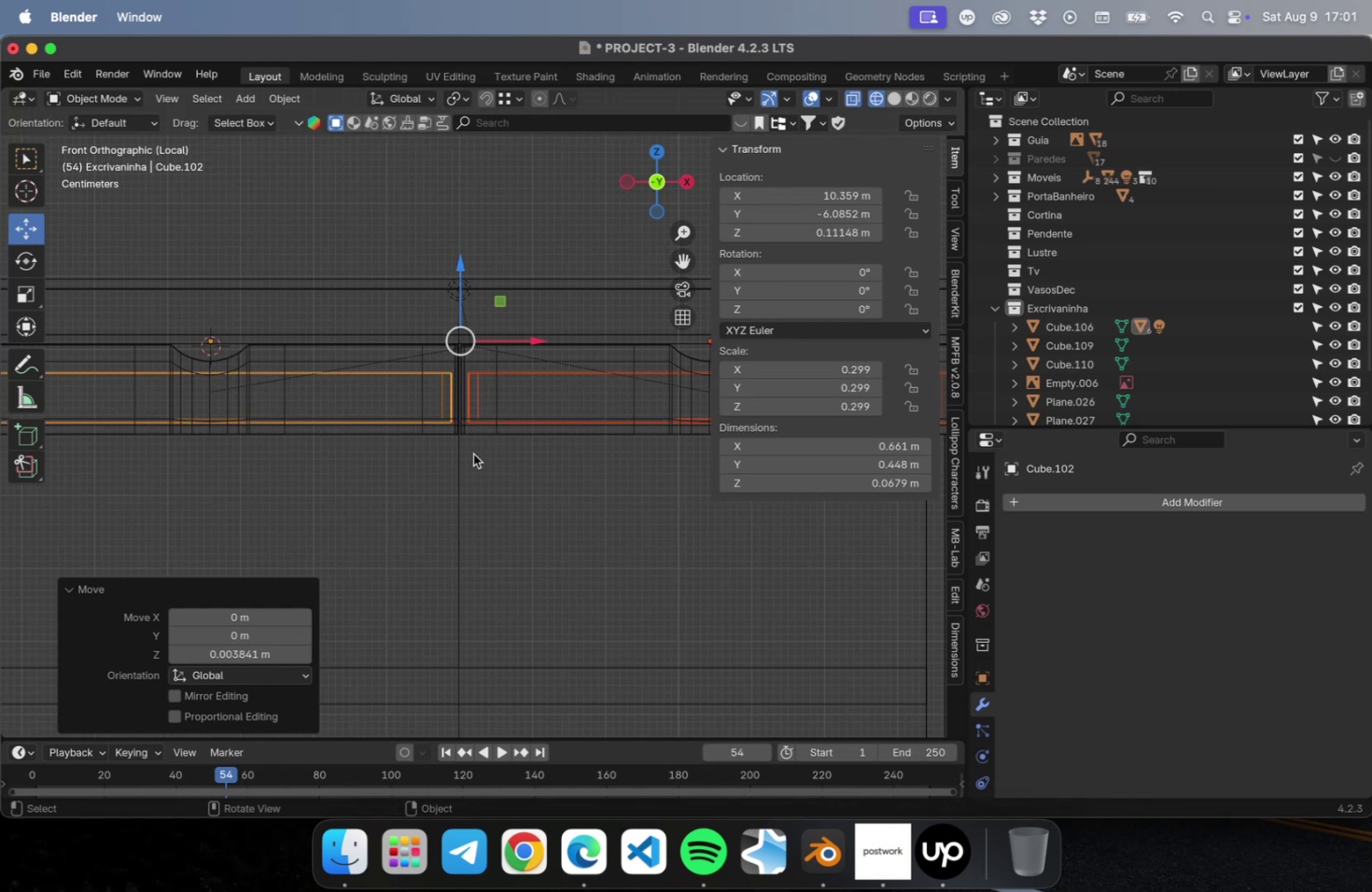 
key(Tab)
 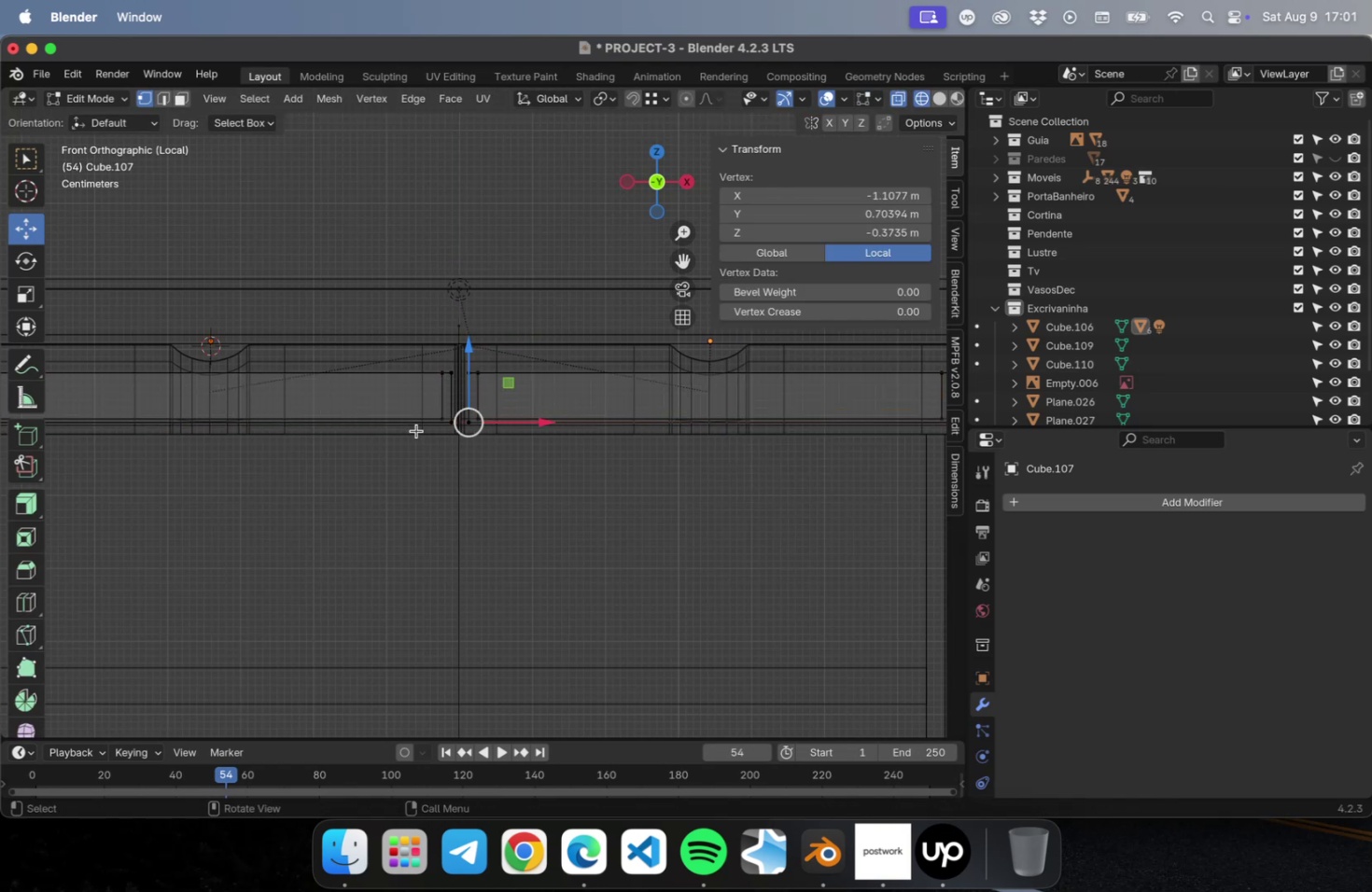 
key(Meta+CommandLeft)
 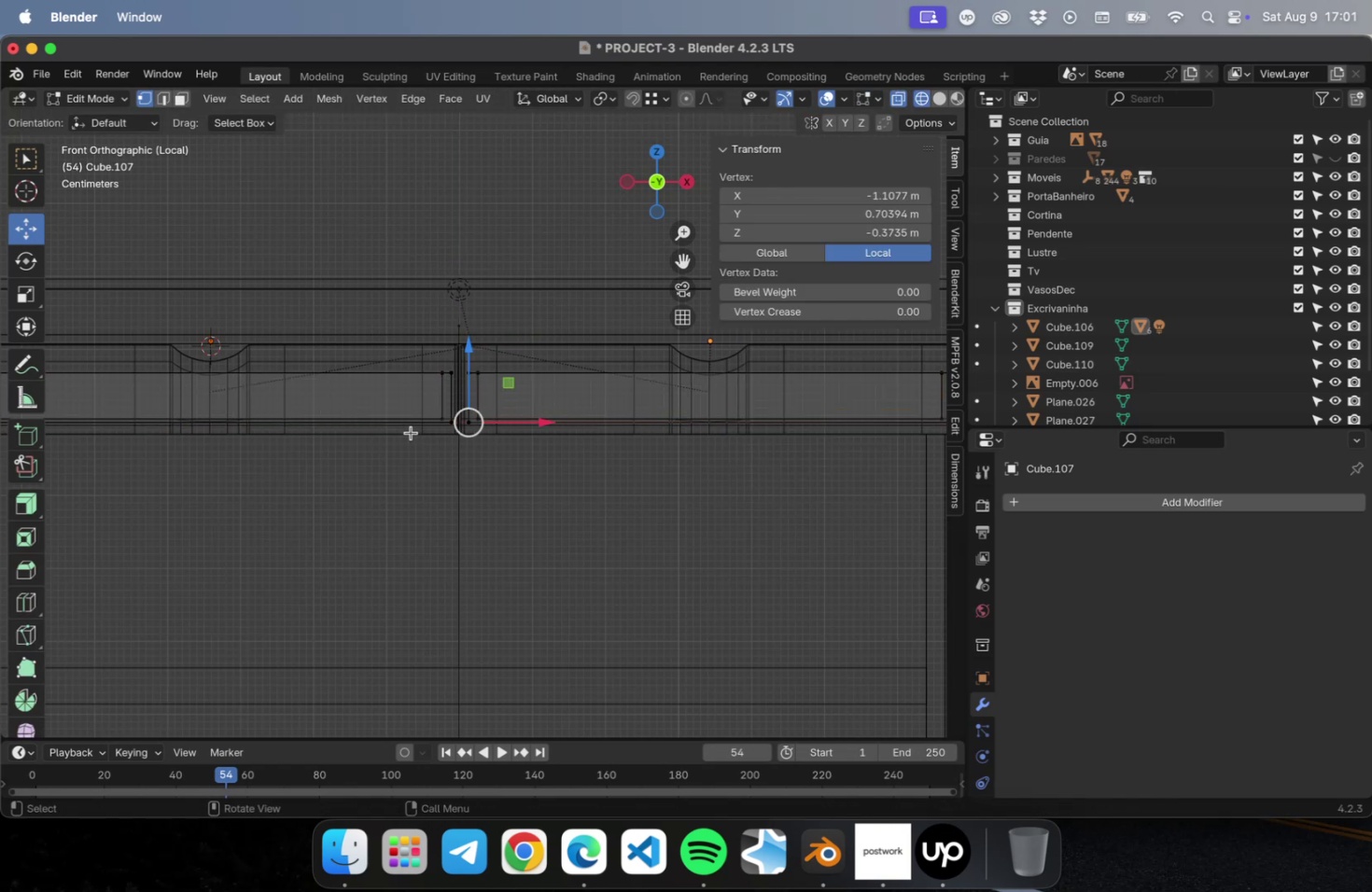 
key(Meta+S)
 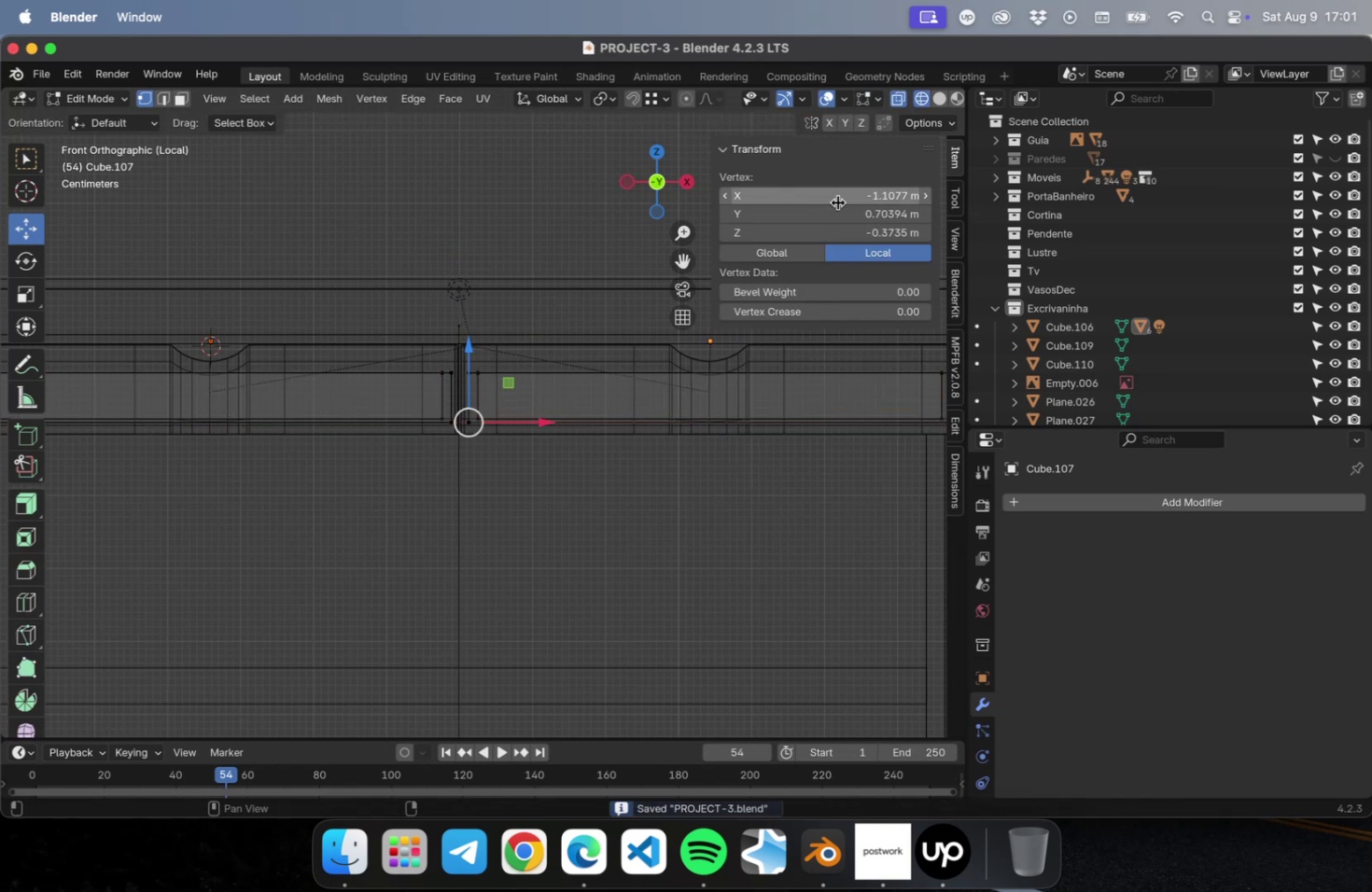 
key(Tab)
 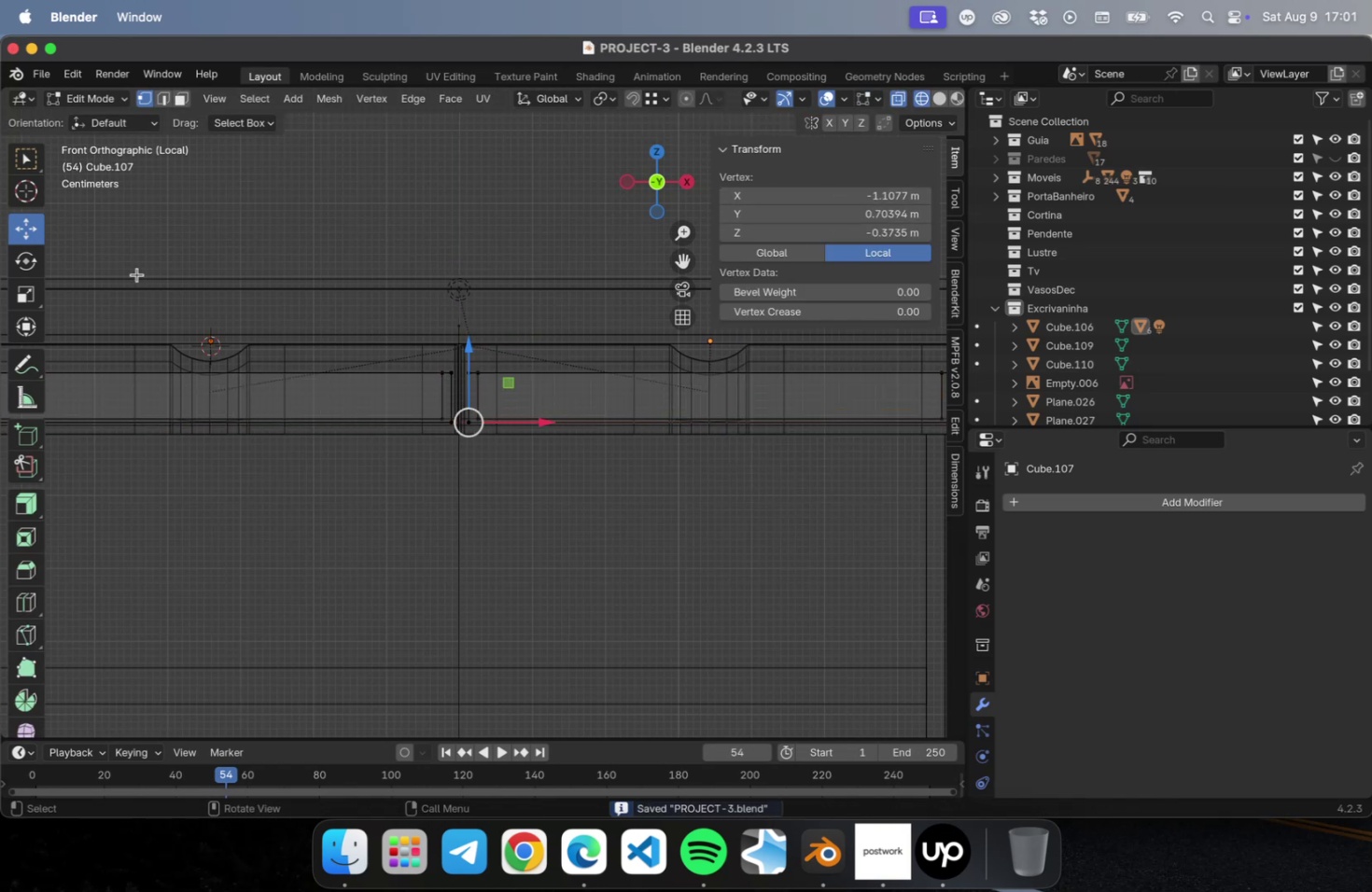 
key(Escape)
 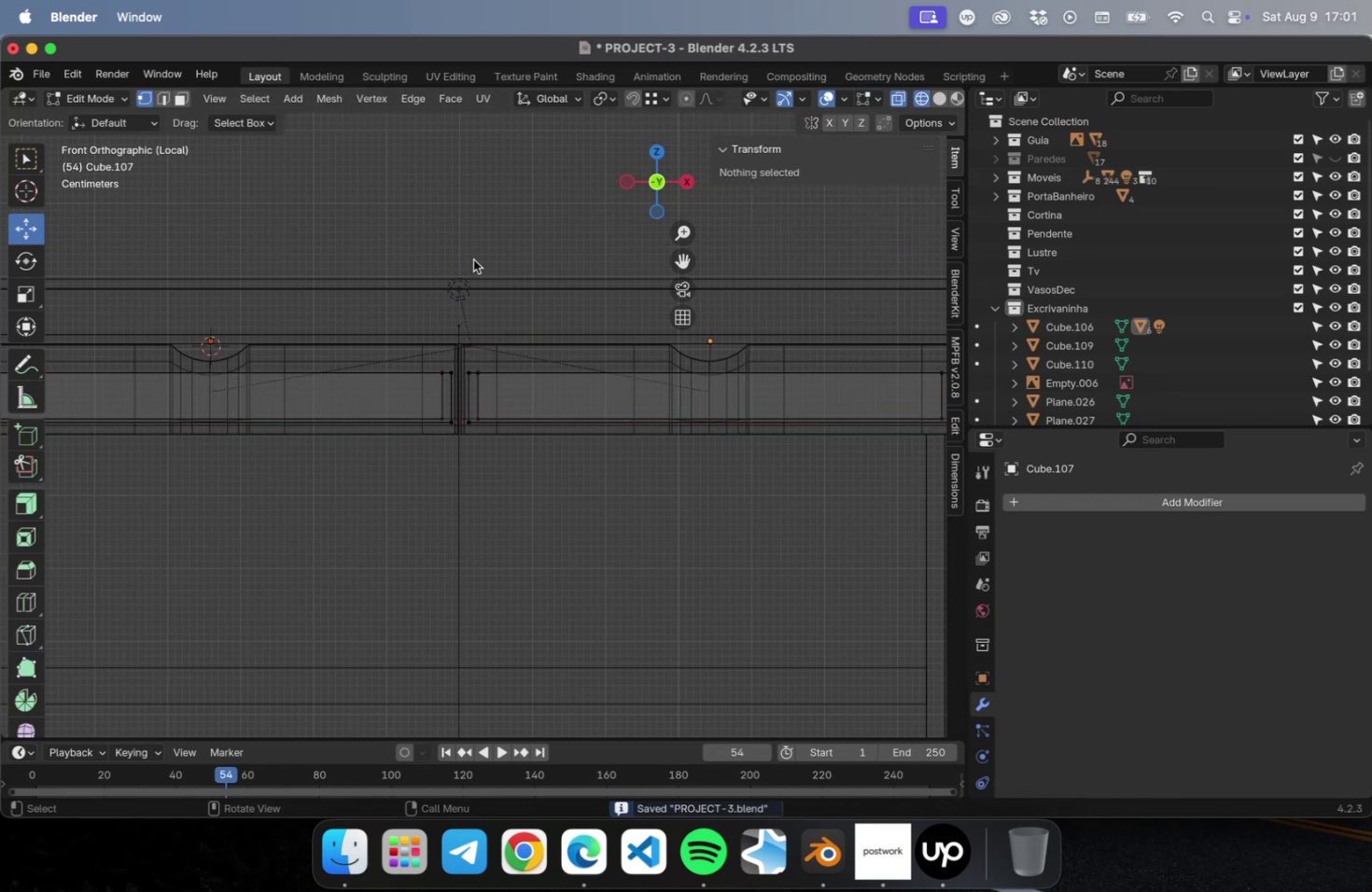 
key(Tab)
 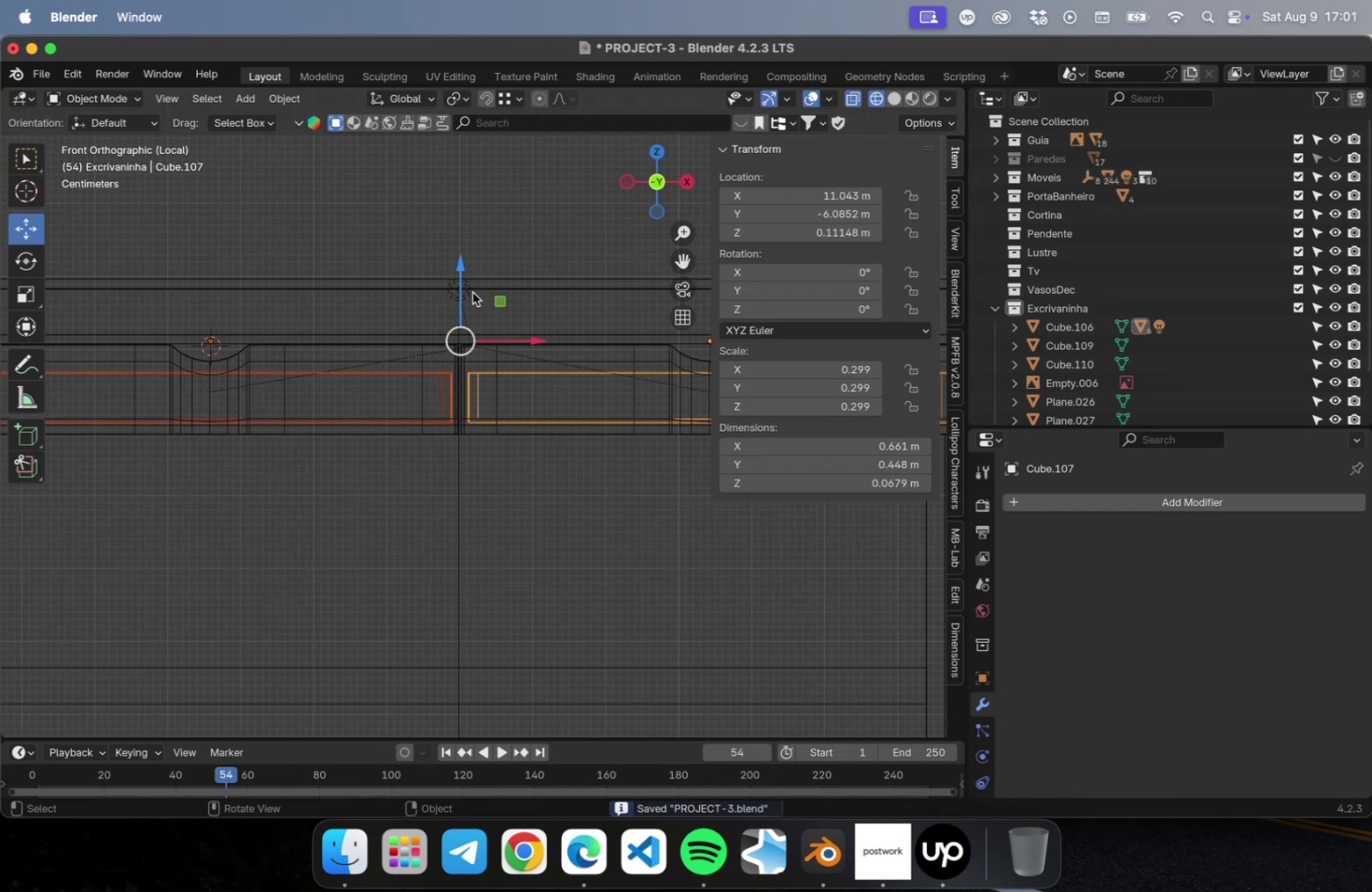 
left_click([609, 562])
 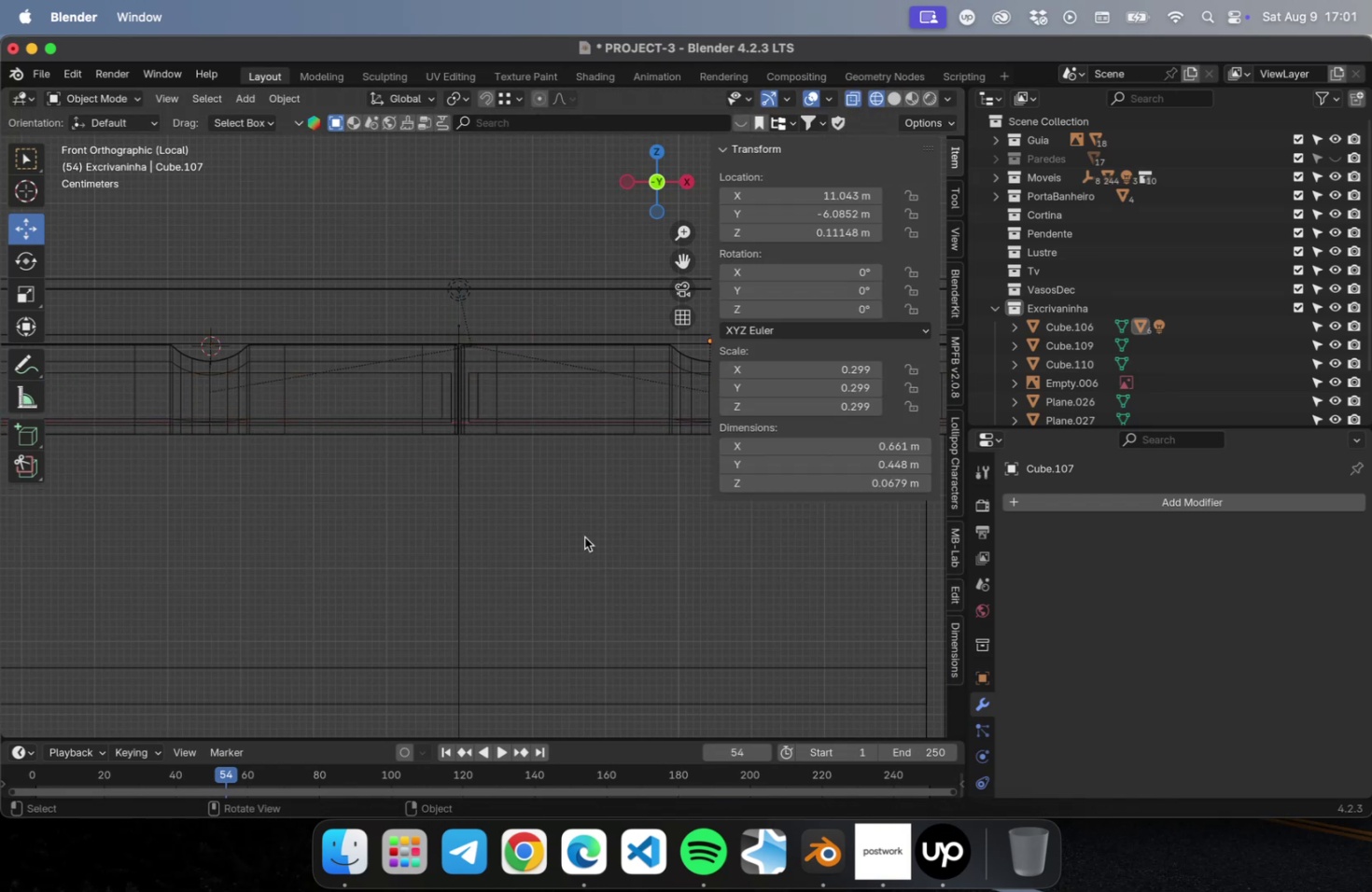 
key(Meta+S)
 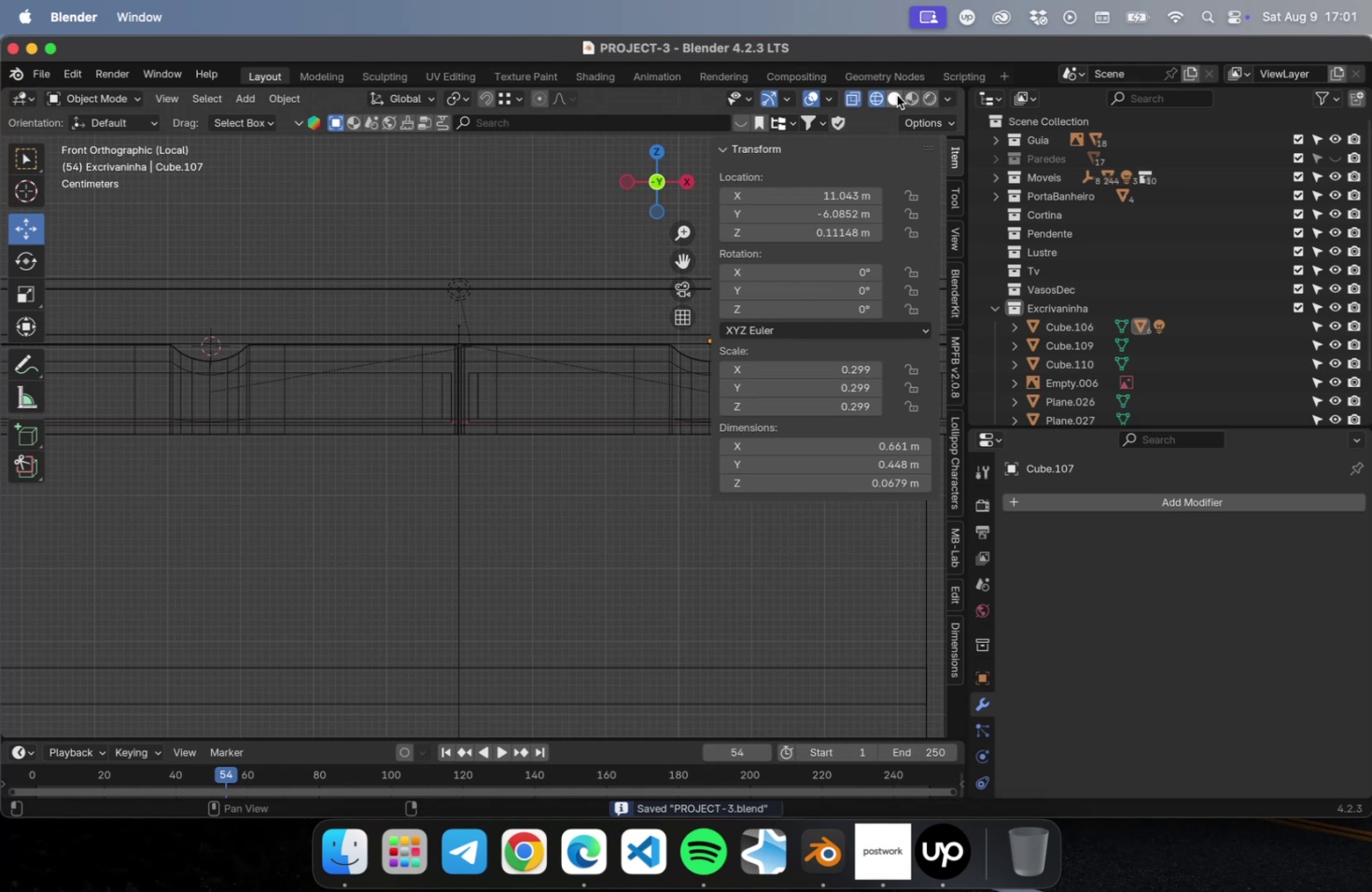 
scroll: coordinate [495, 477], scroll_direction: down, amount: 16.0
 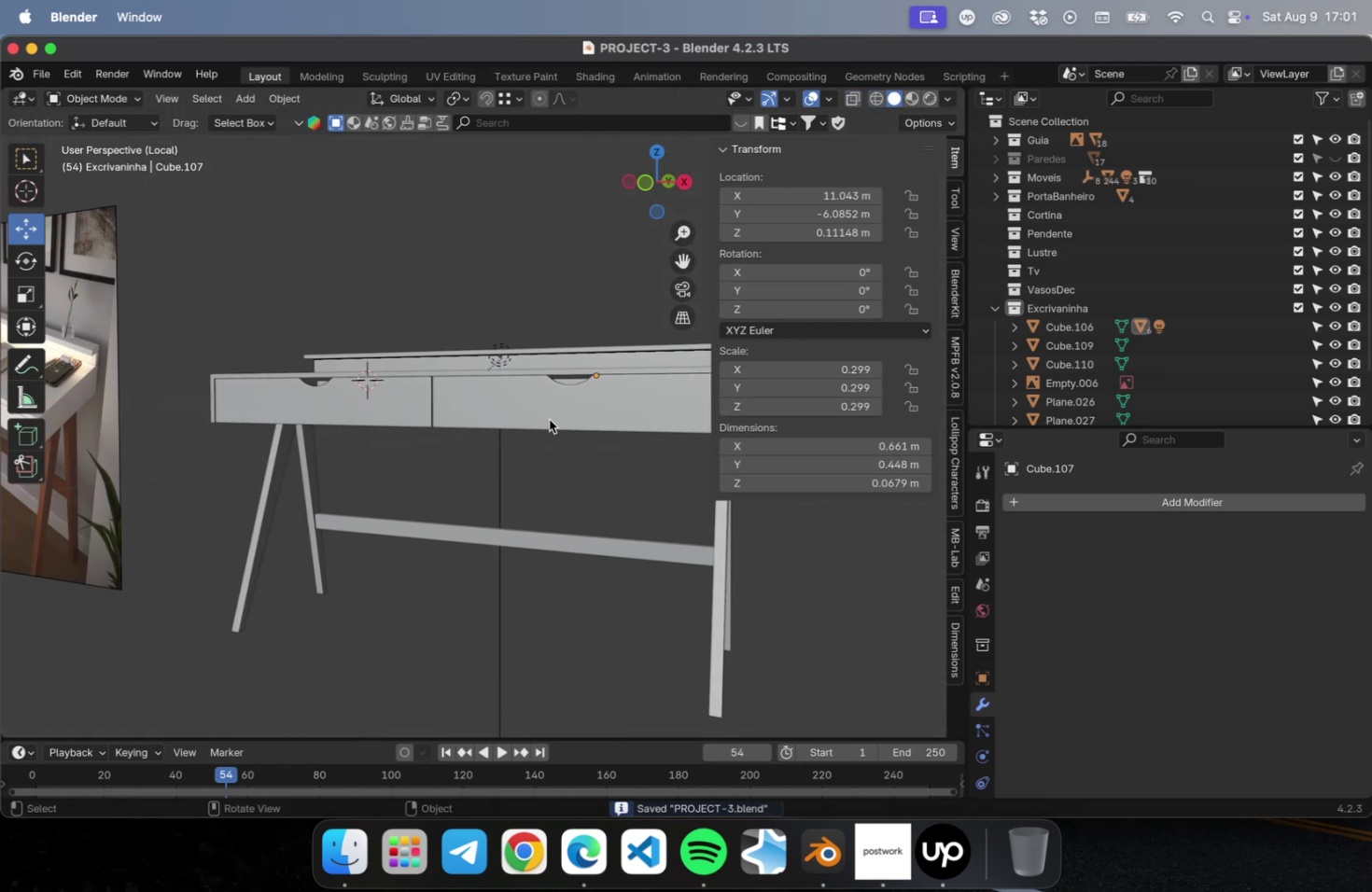 
left_click([553, 411])
 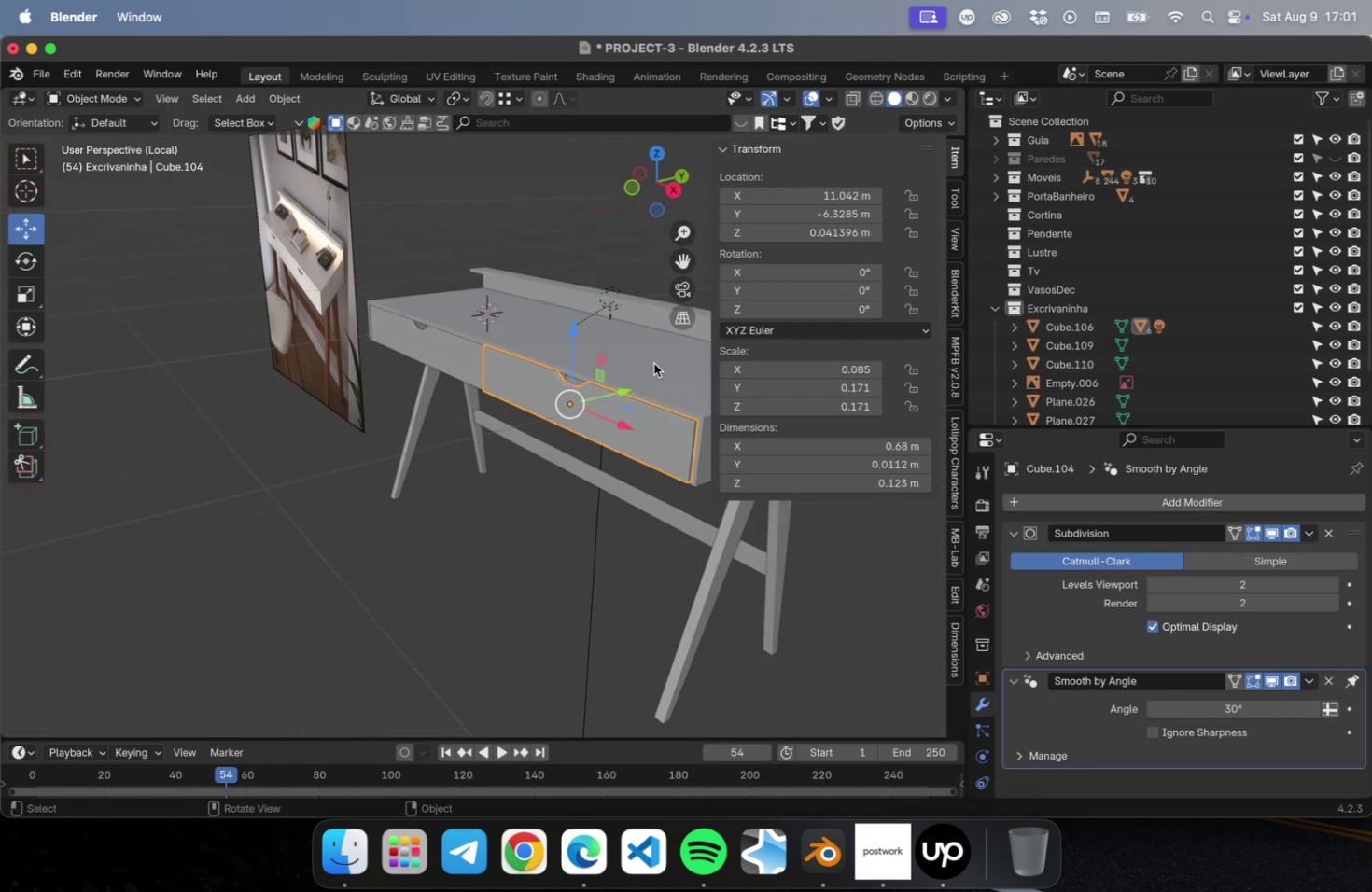 
left_click_drag(start_coordinate=[618, 392], to_coordinate=[478, 422])
 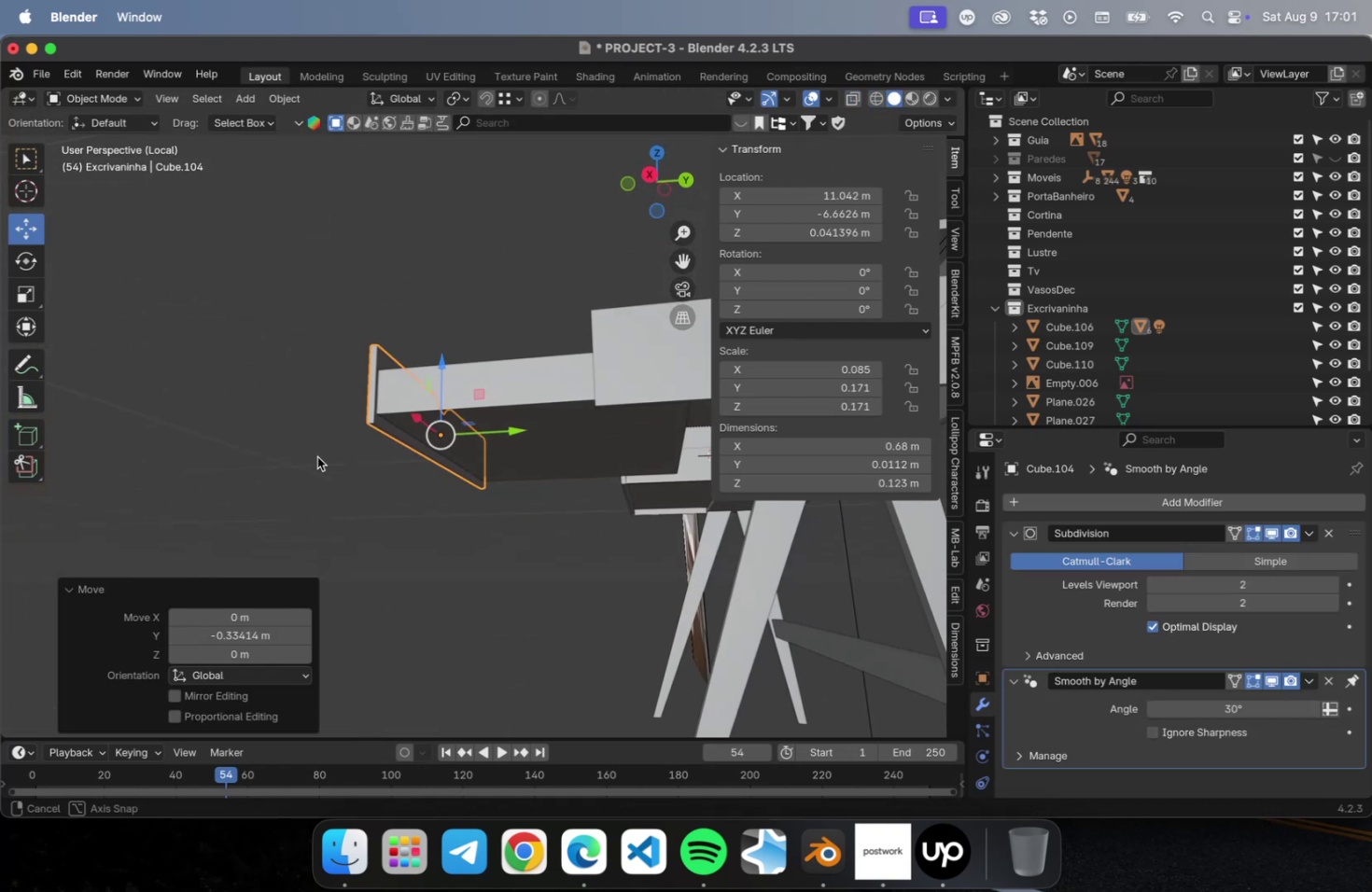 
key(Meta+Z)
 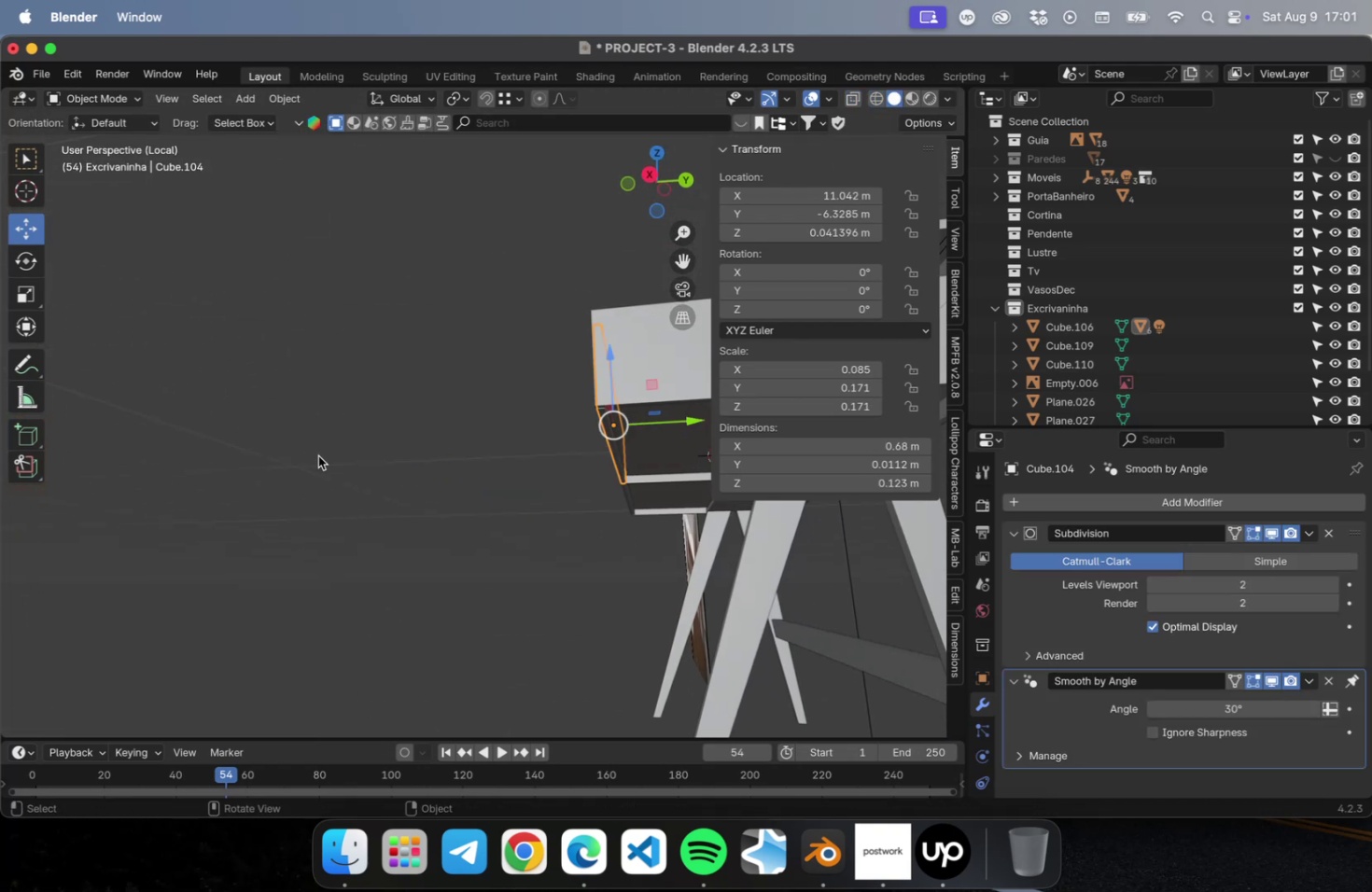 
hold_key(key=ShiftLeft, duration=0.36)
 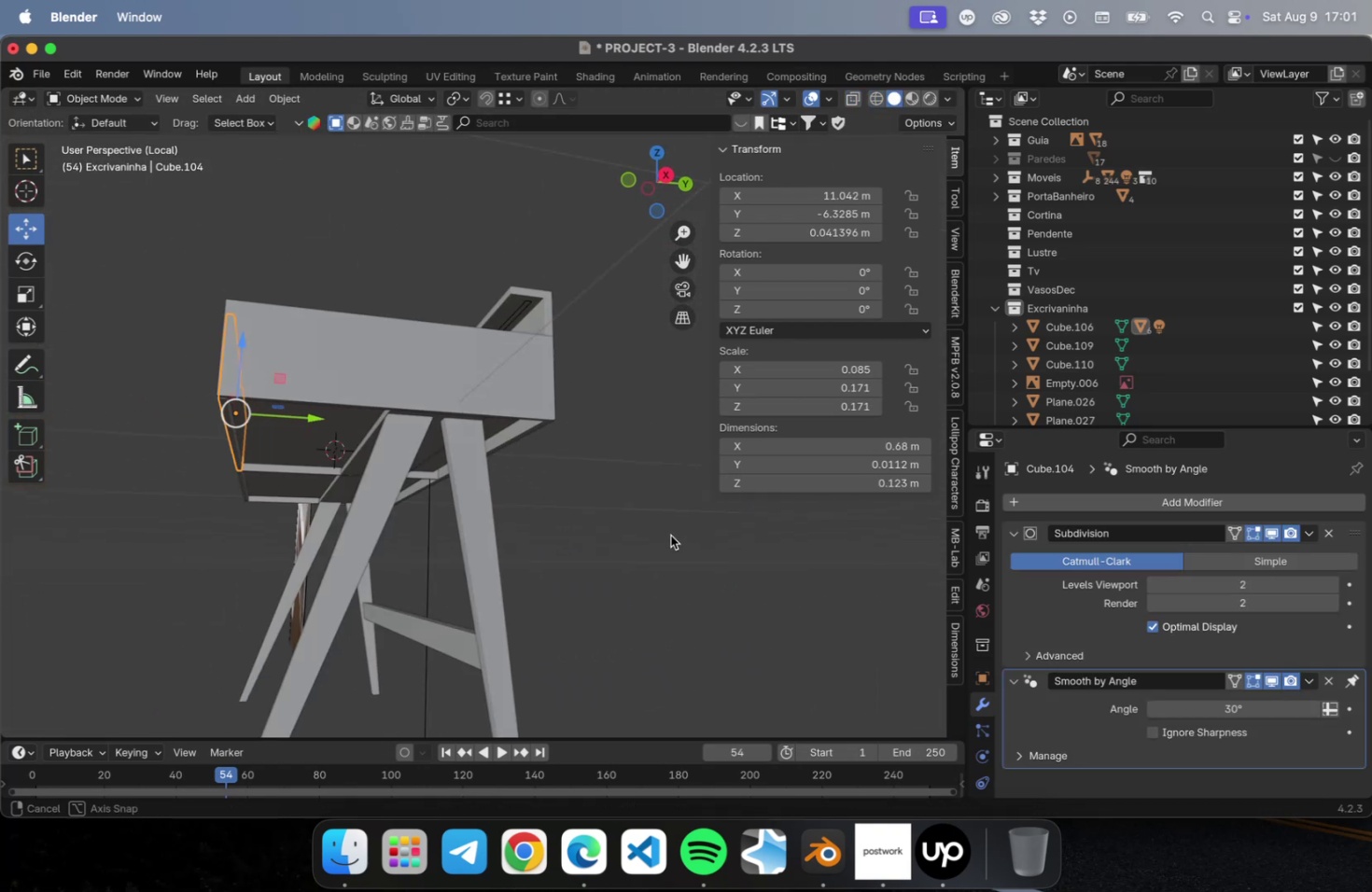 
hold_key(key=CommandLeft, duration=0.5)
 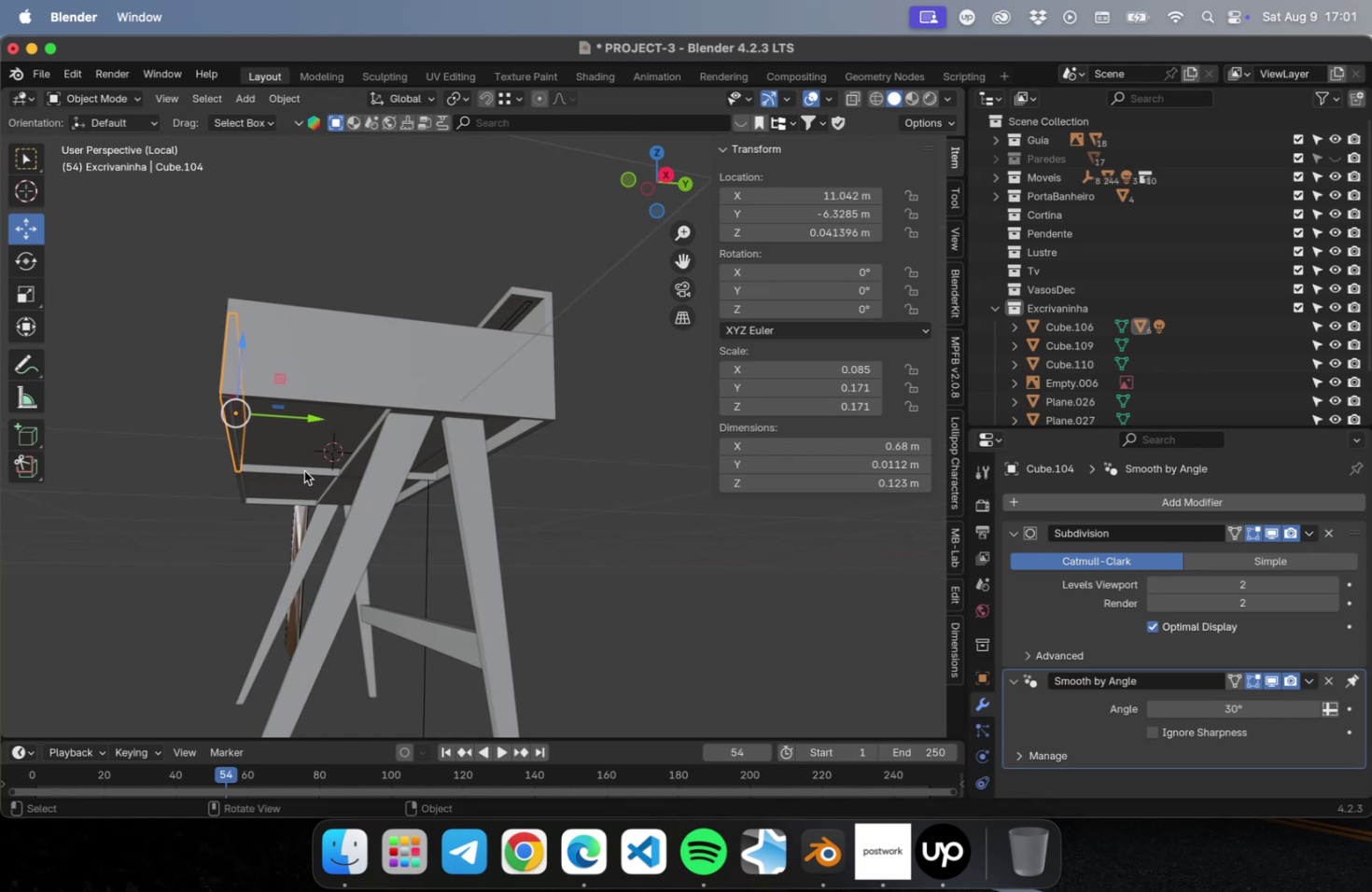 
scroll: coordinate [242, 477], scroll_direction: up, amount: 4.0
 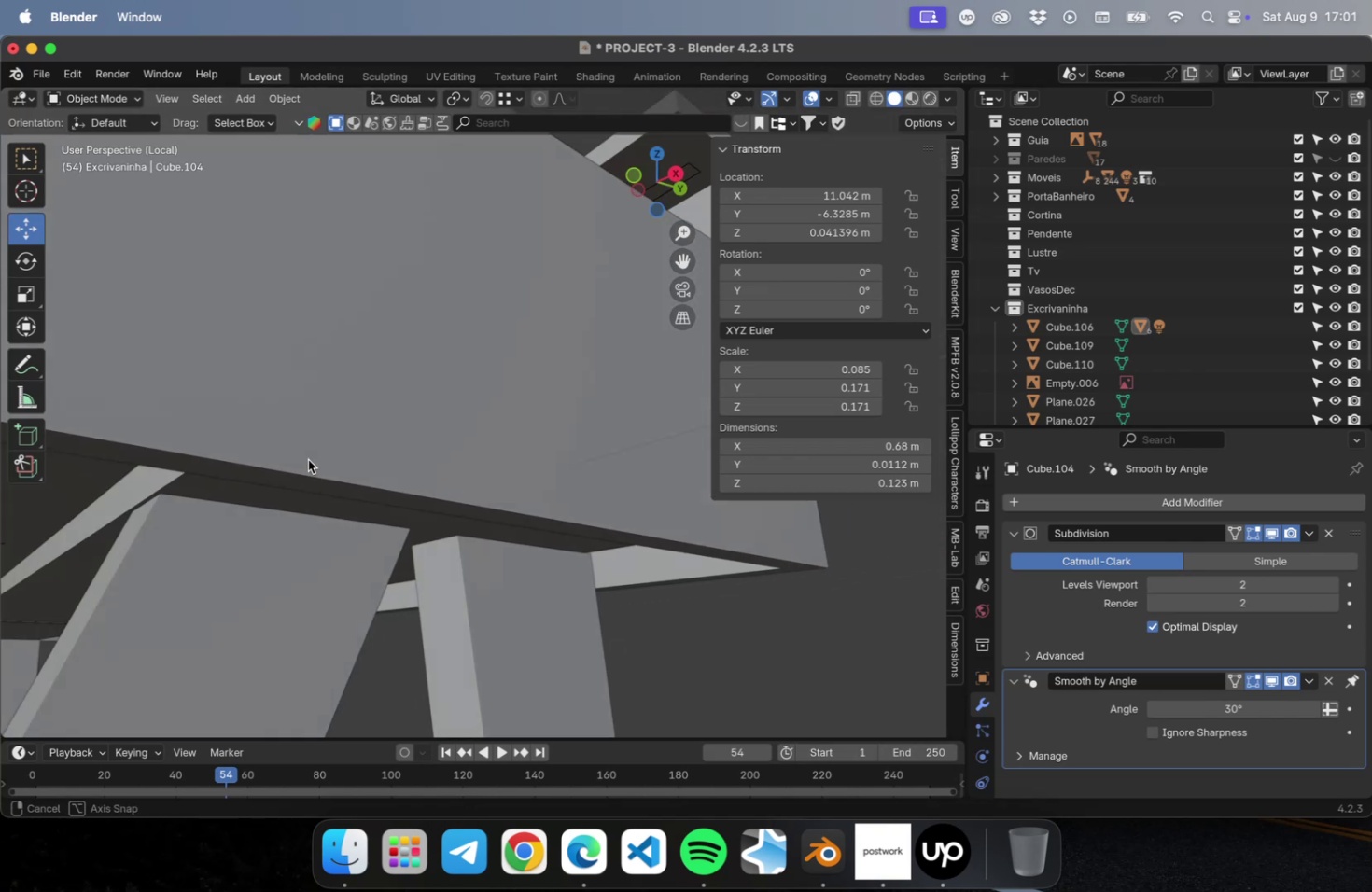 
scroll: coordinate [399, 452], scroll_direction: down, amount: 1.0
 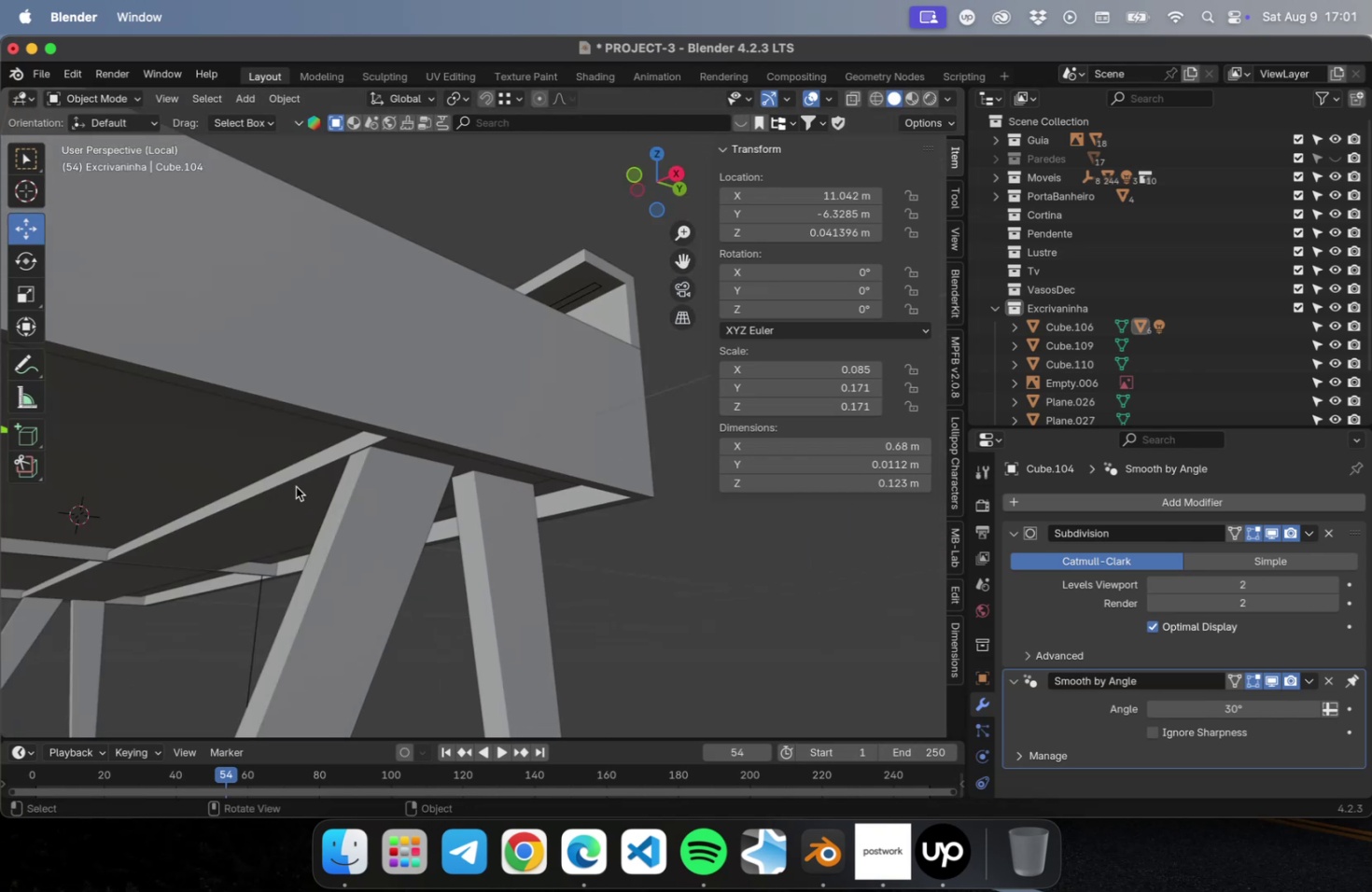 
hold_key(key=ShiftLeft, duration=0.42)
 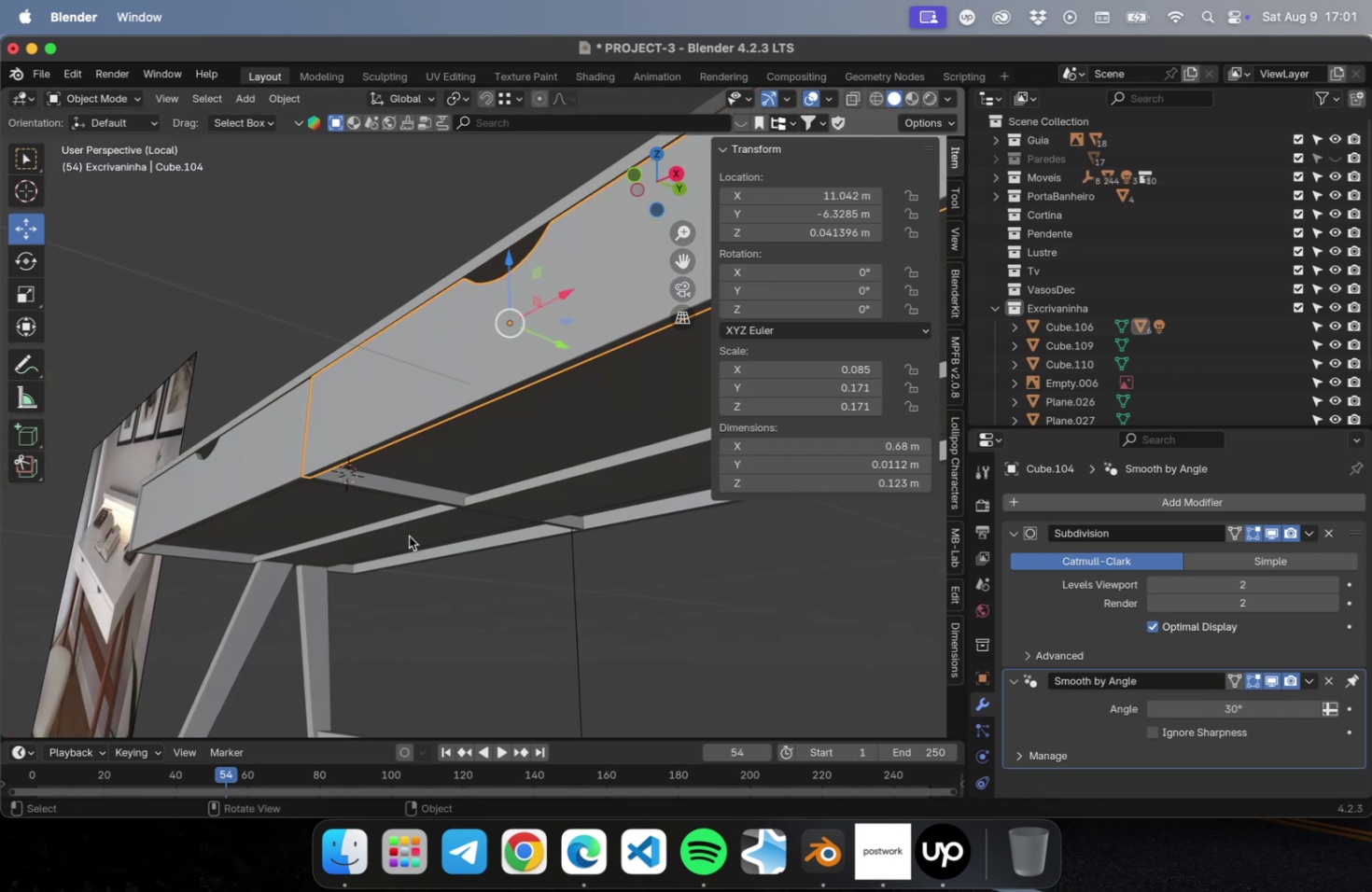 
hold_key(key=CommandLeft, duration=0.35)
 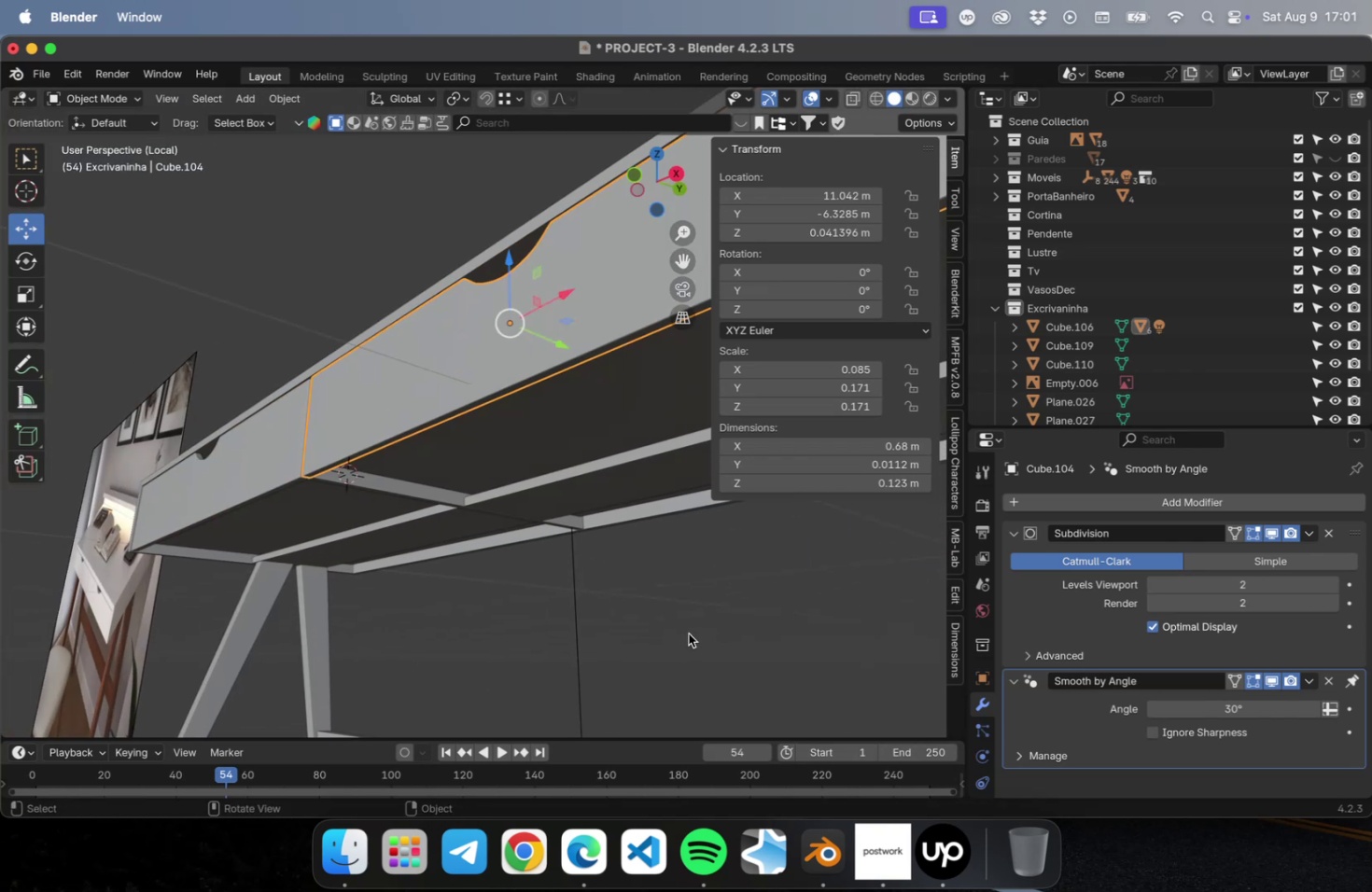 
left_click([688, 633])
 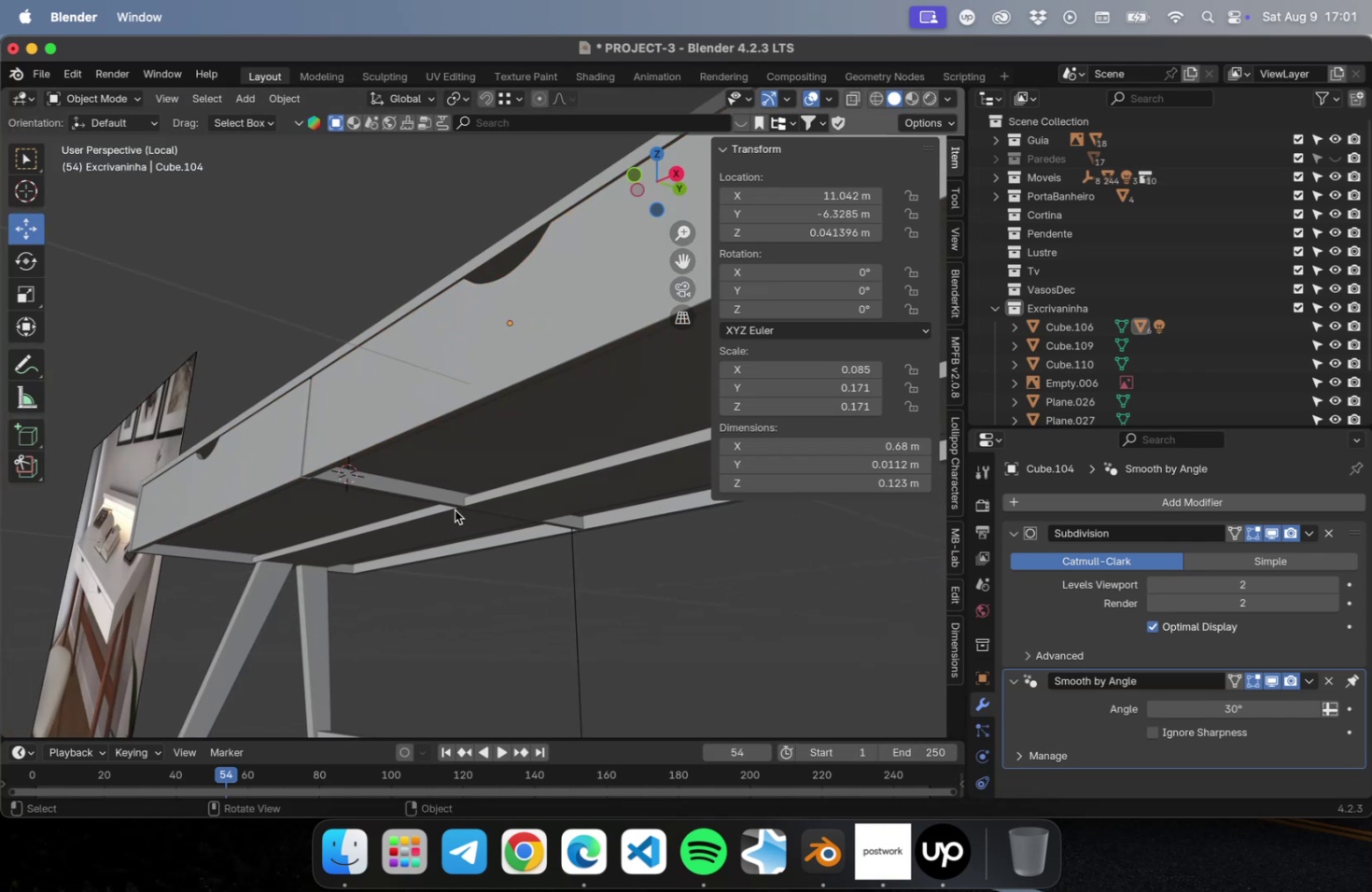 
left_click([446, 499])
 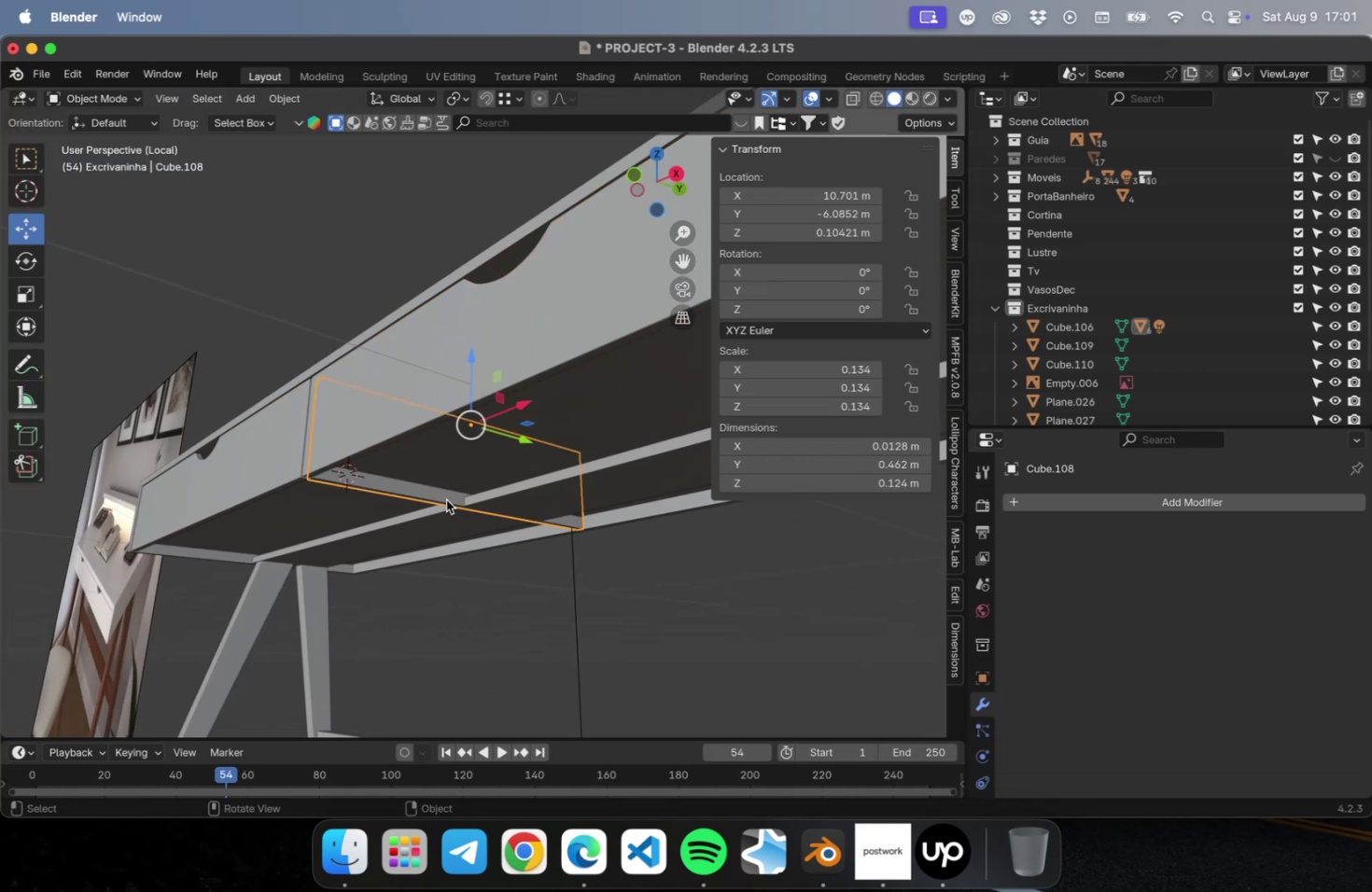 
hold_key(key=CommandLeft, duration=0.63)
 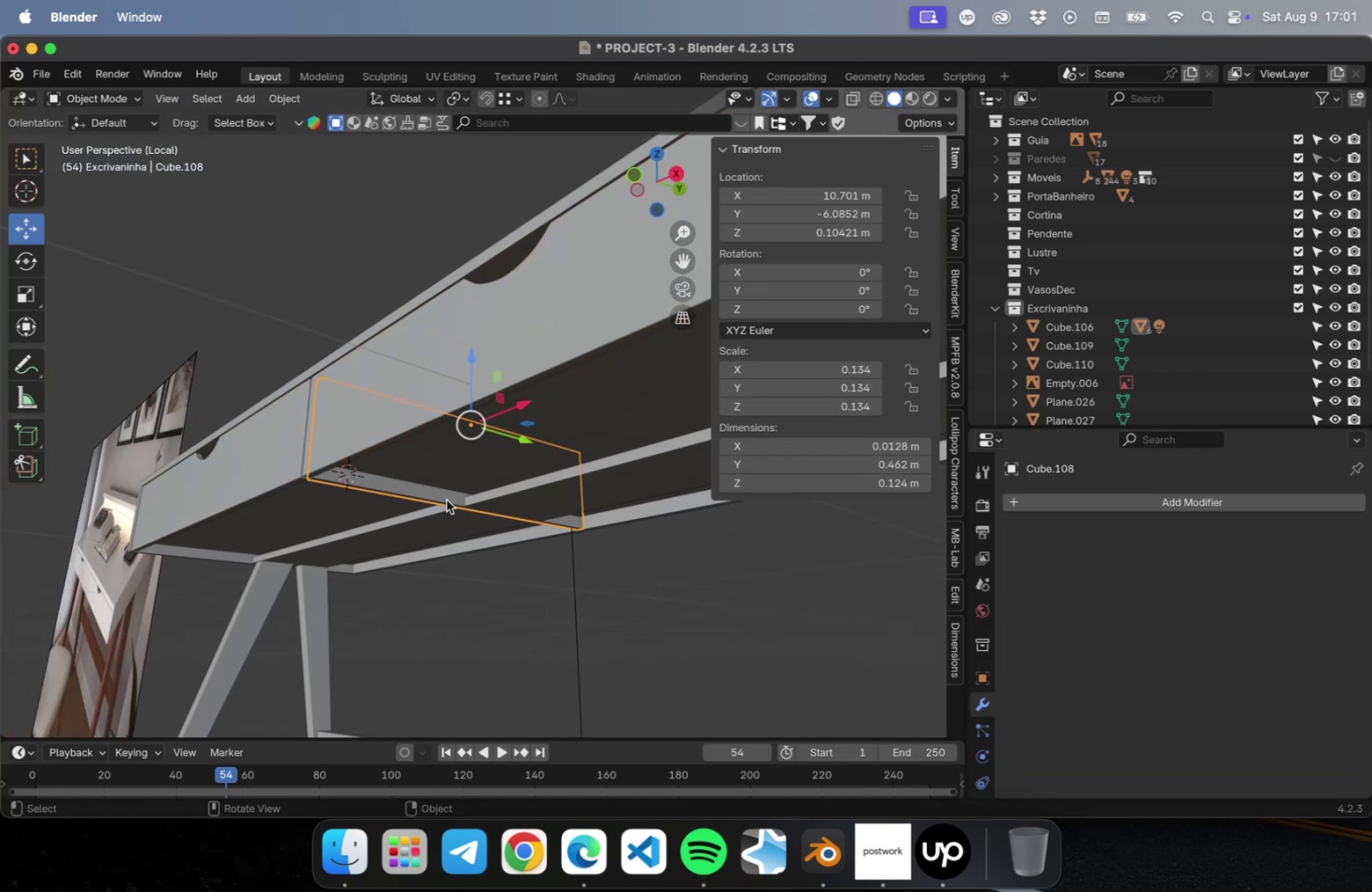 
key(Tab)
 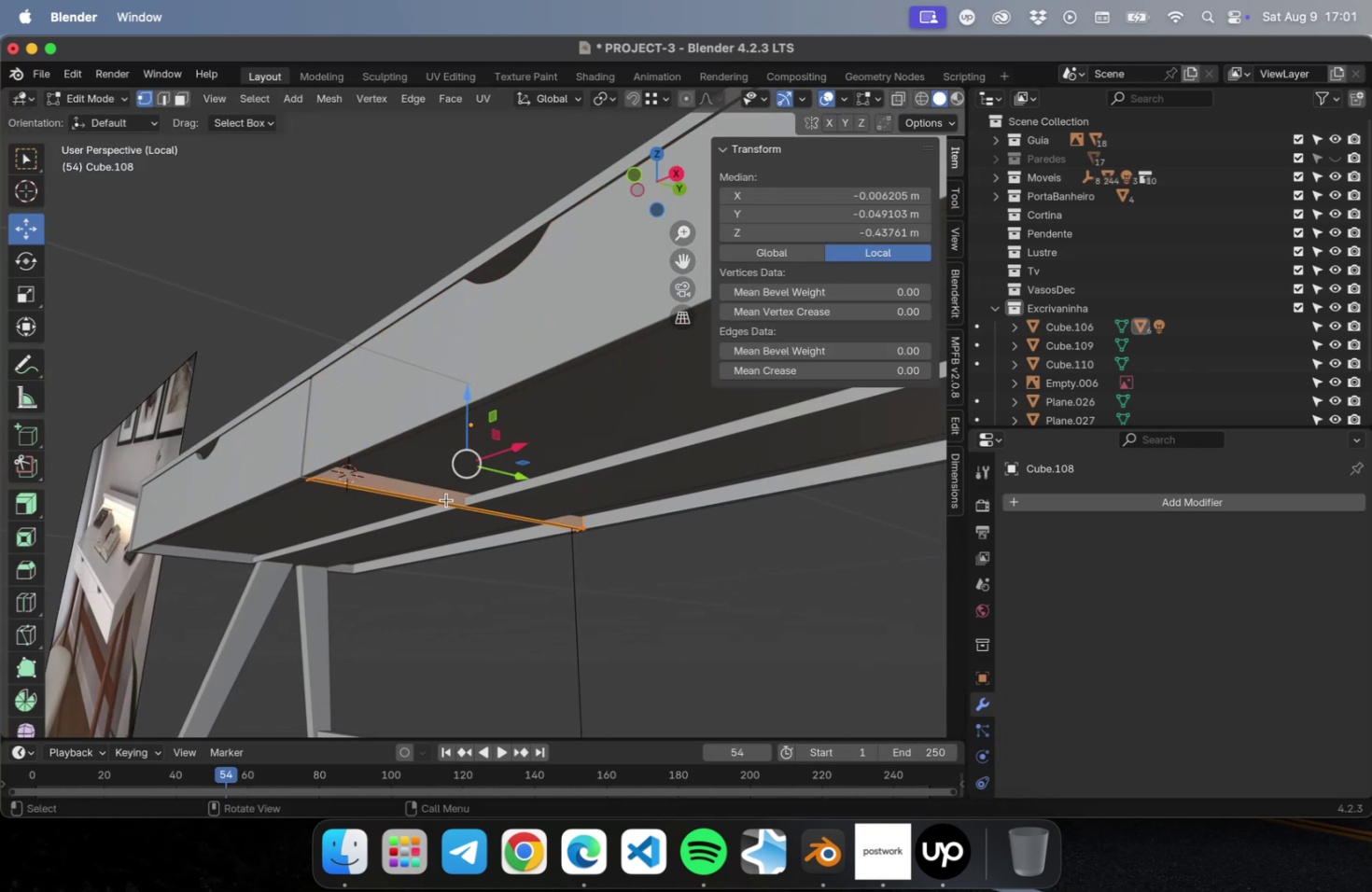 
key(Tab)
 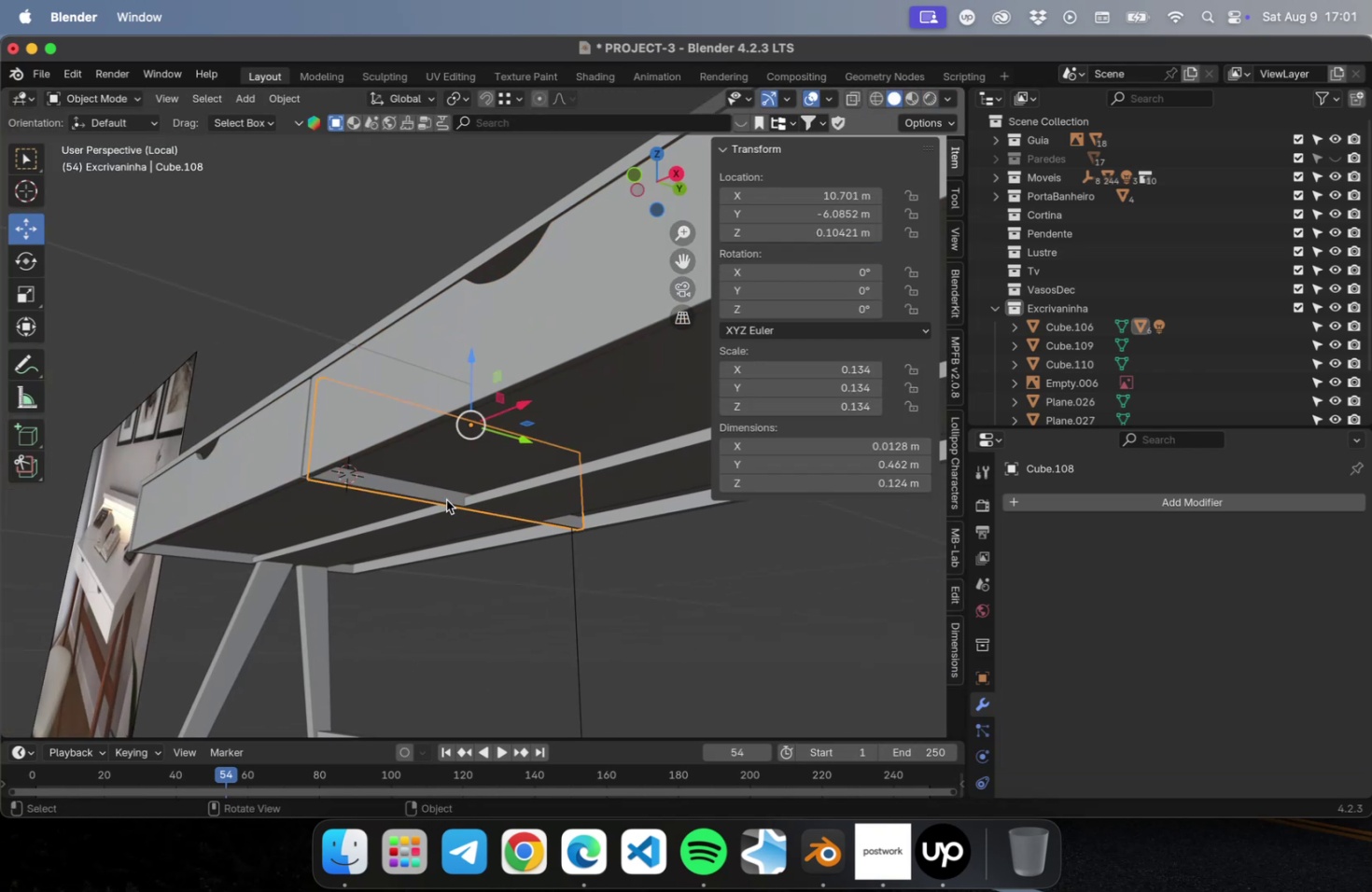 
key(NumLock)
 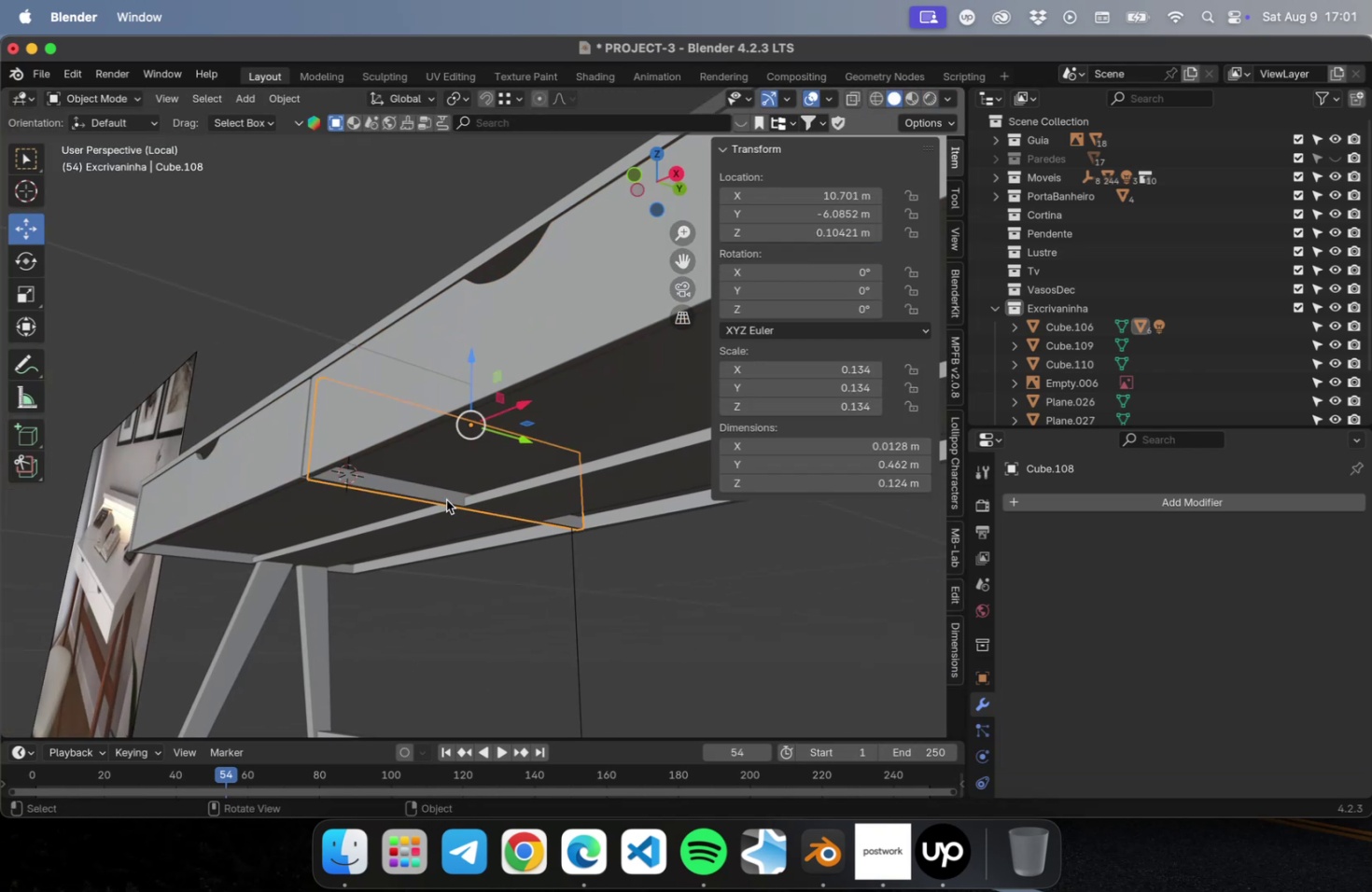 
key(Numpad1)
 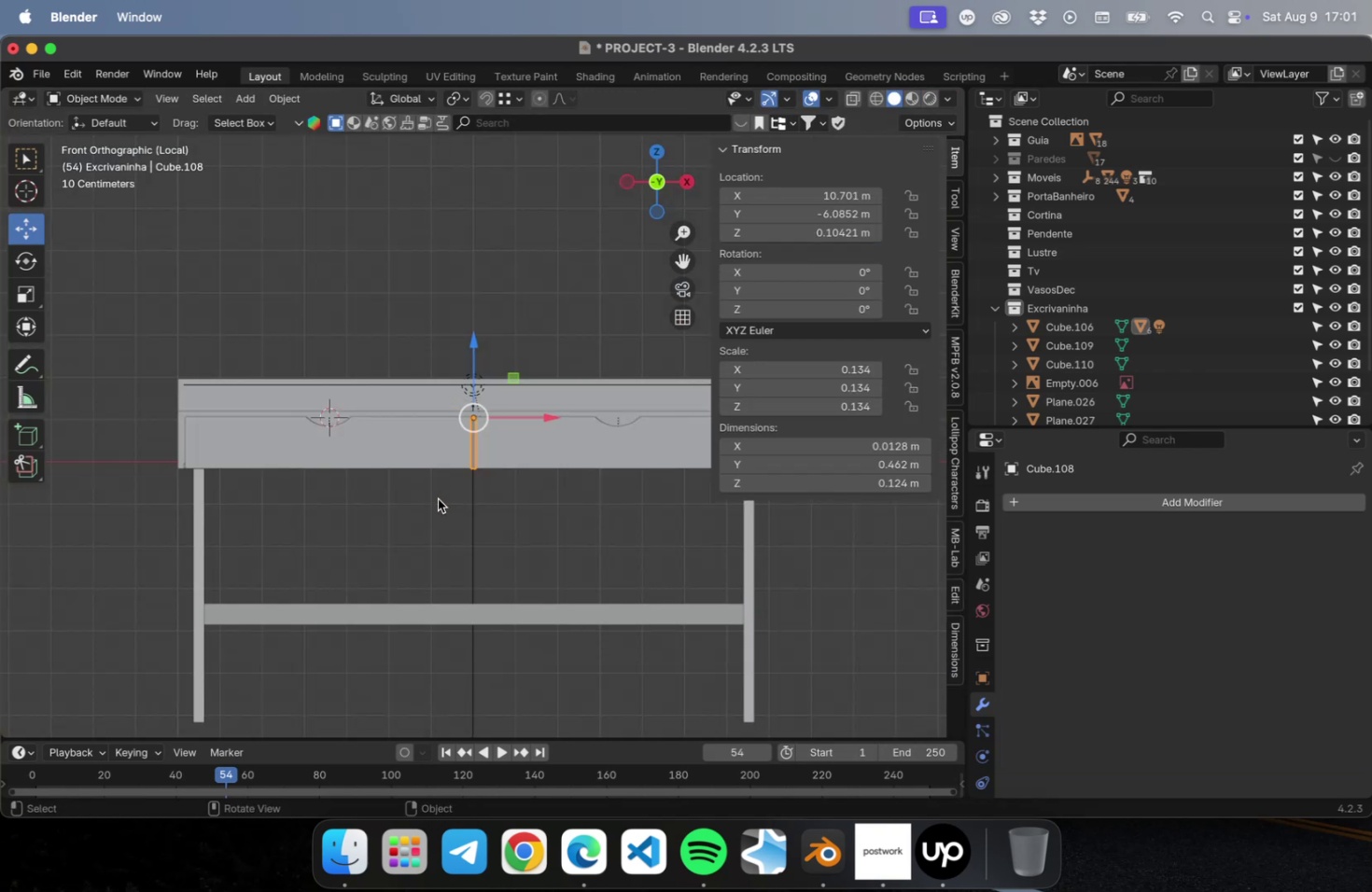 
scroll: coordinate [481, 476], scroll_direction: up, amount: 23.0
 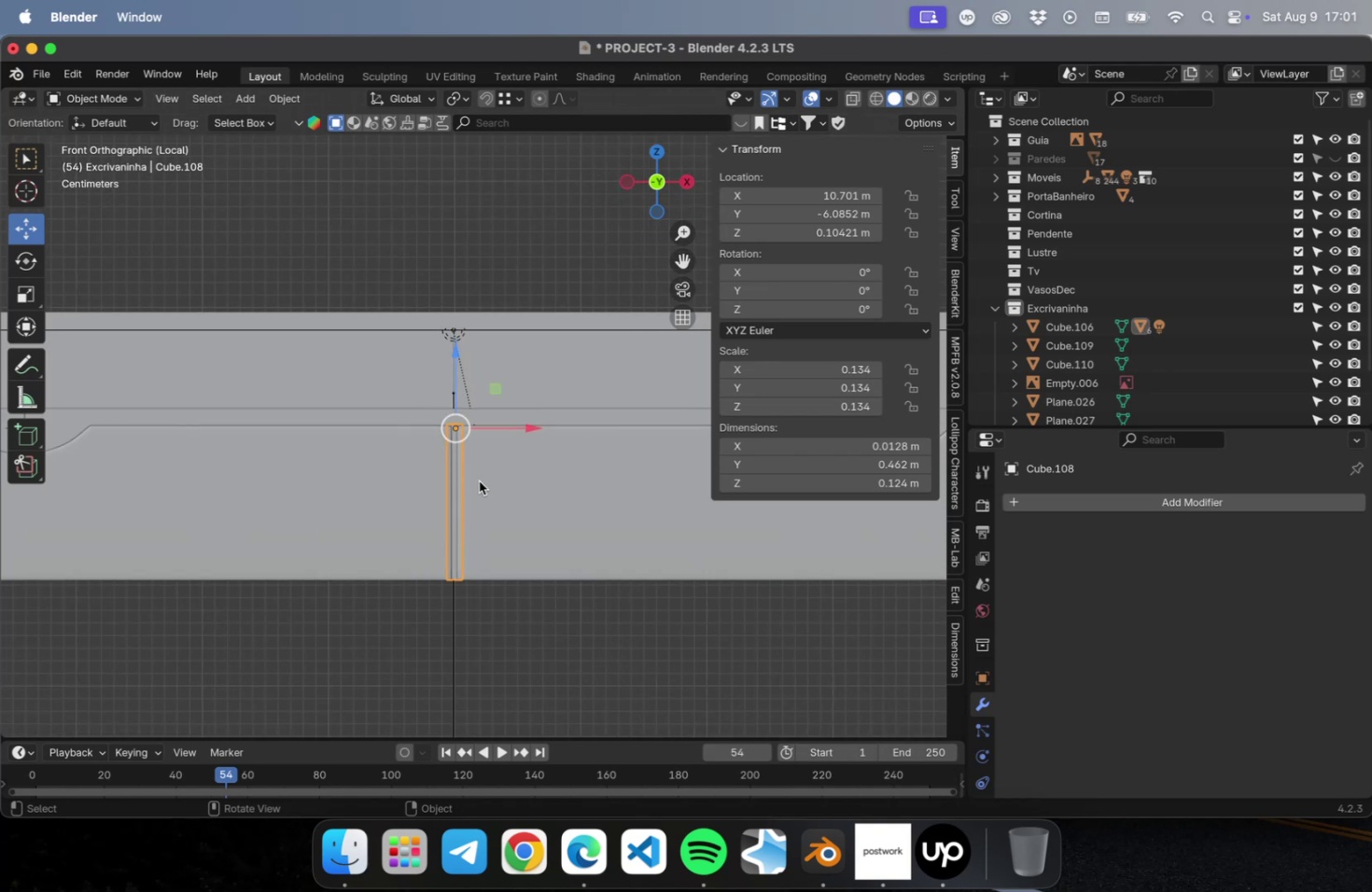 
scroll: coordinate [479, 487], scroll_direction: down, amount: 5.0
 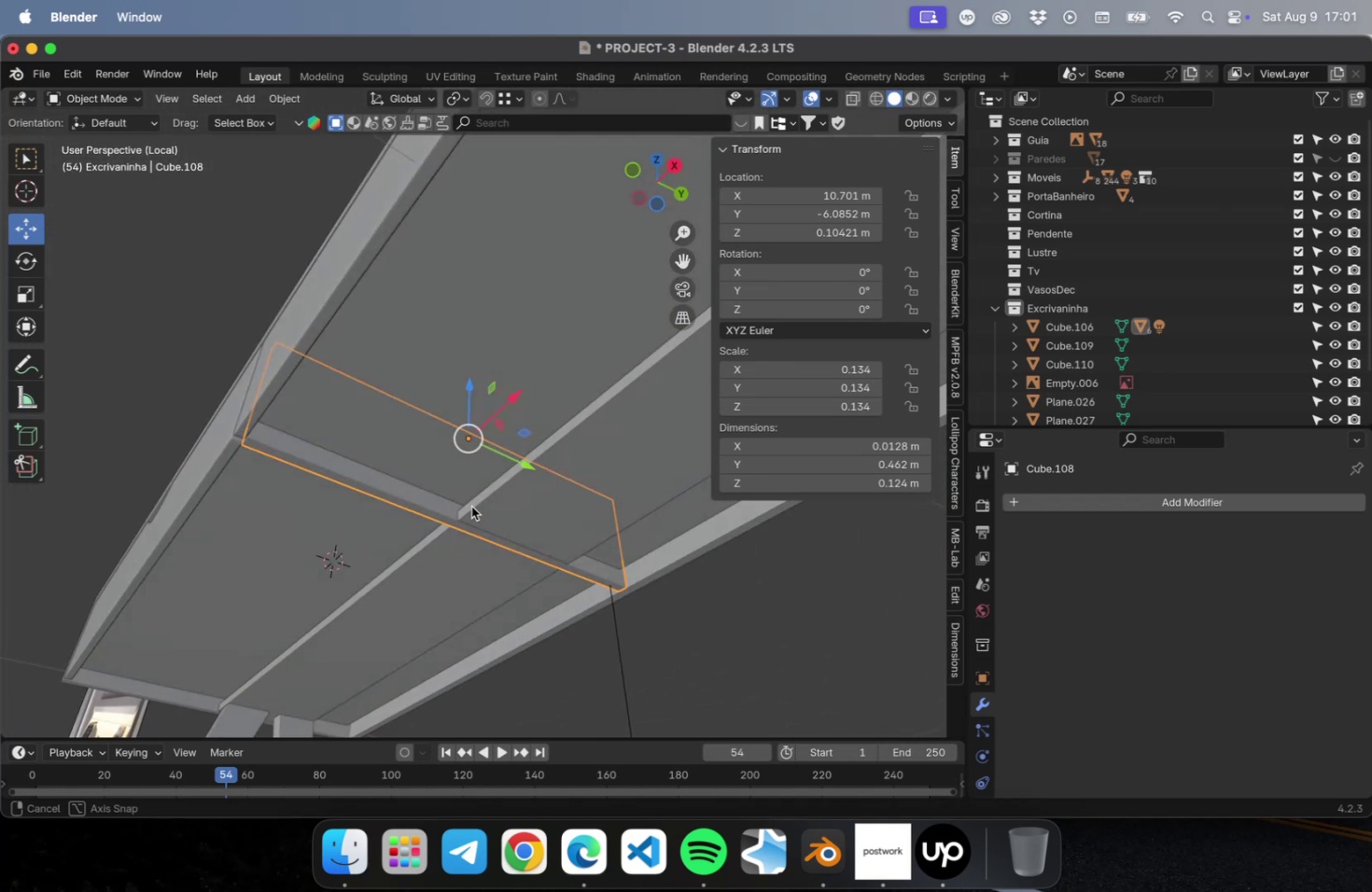 
scroll: coordinate [482, 531], scroll_direction: up, amount: 4.0
 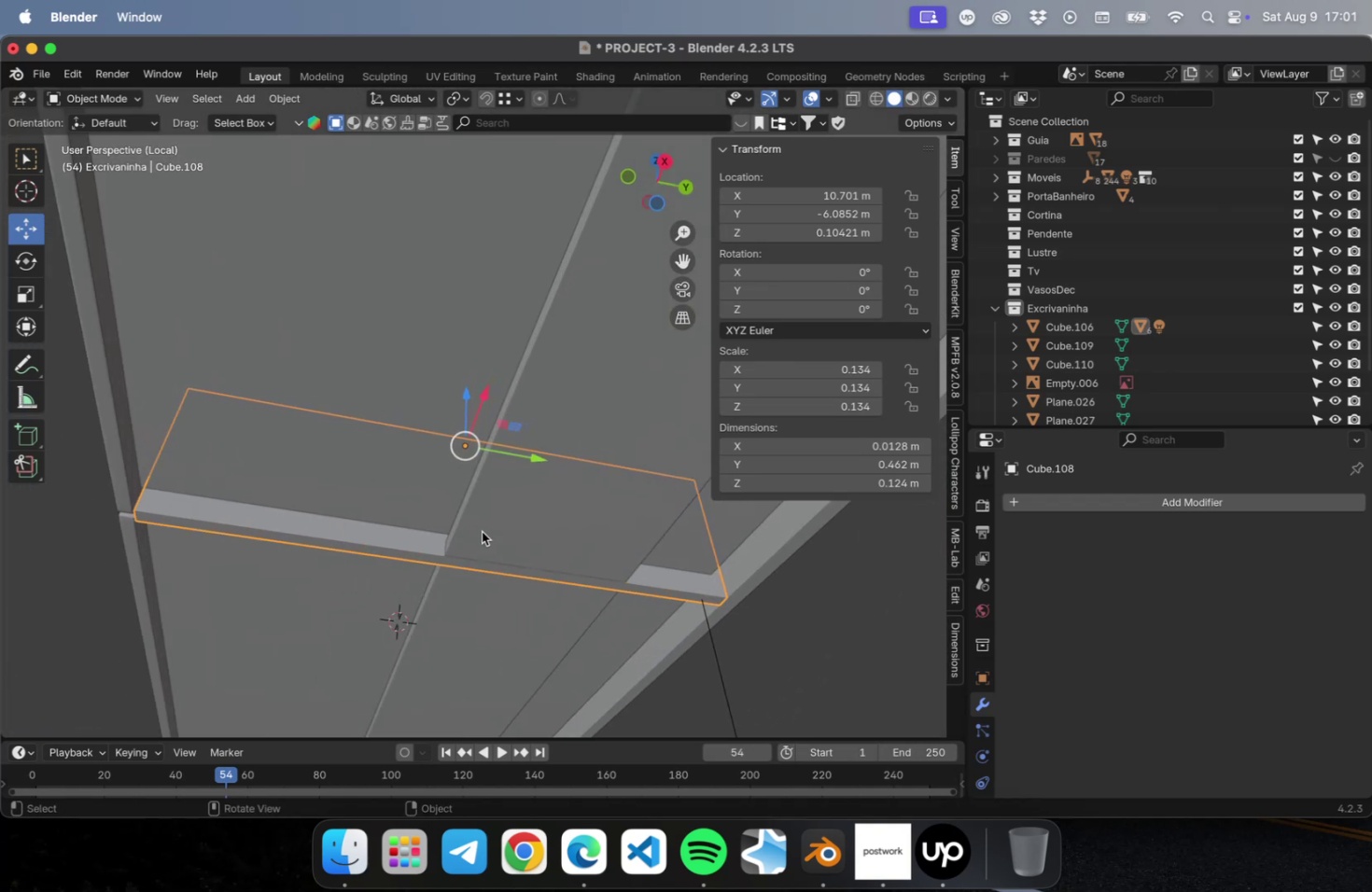 
hold_key(key=ShiftLeft, duration=0.36)
 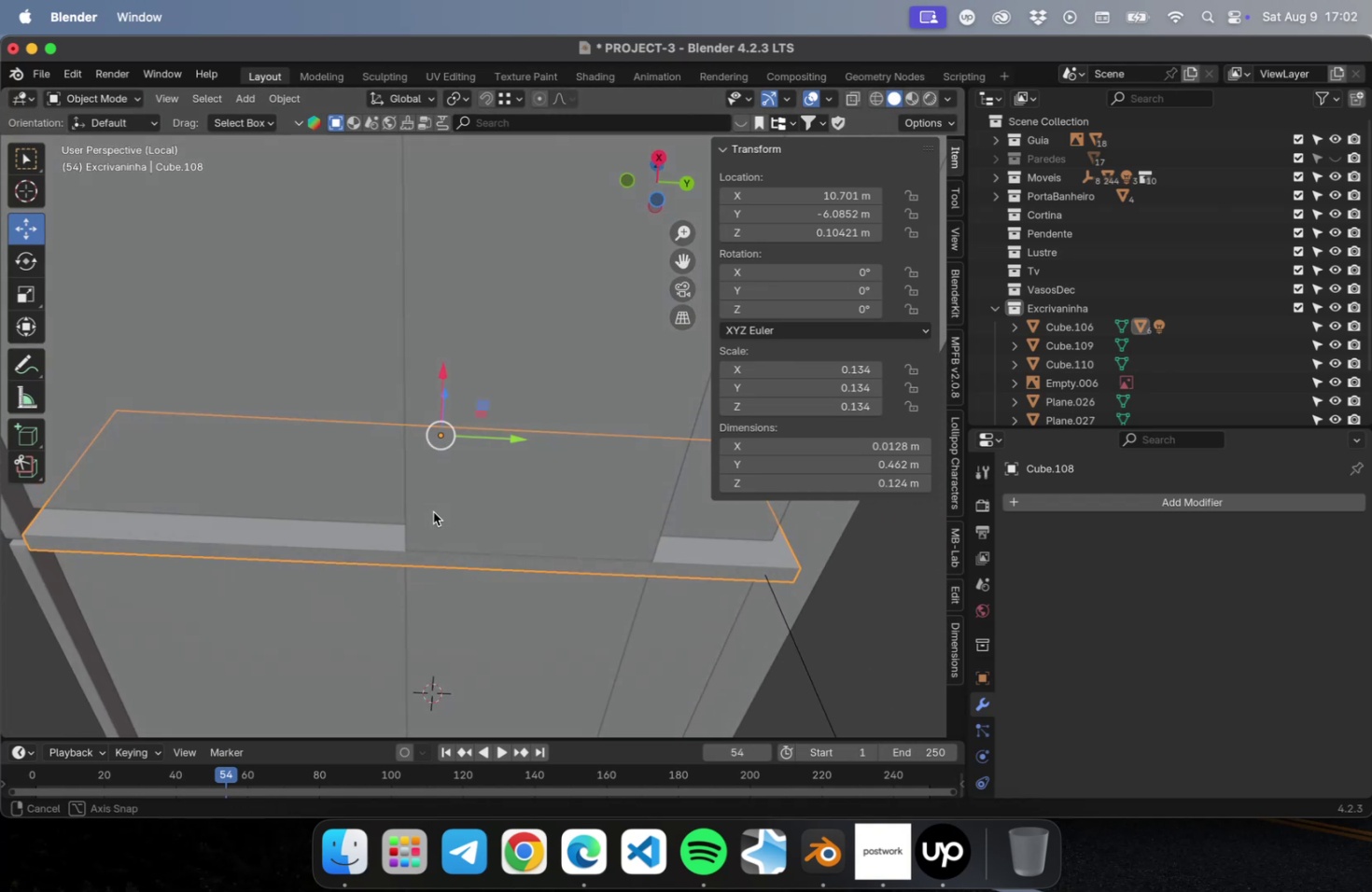 
key(Tab)
 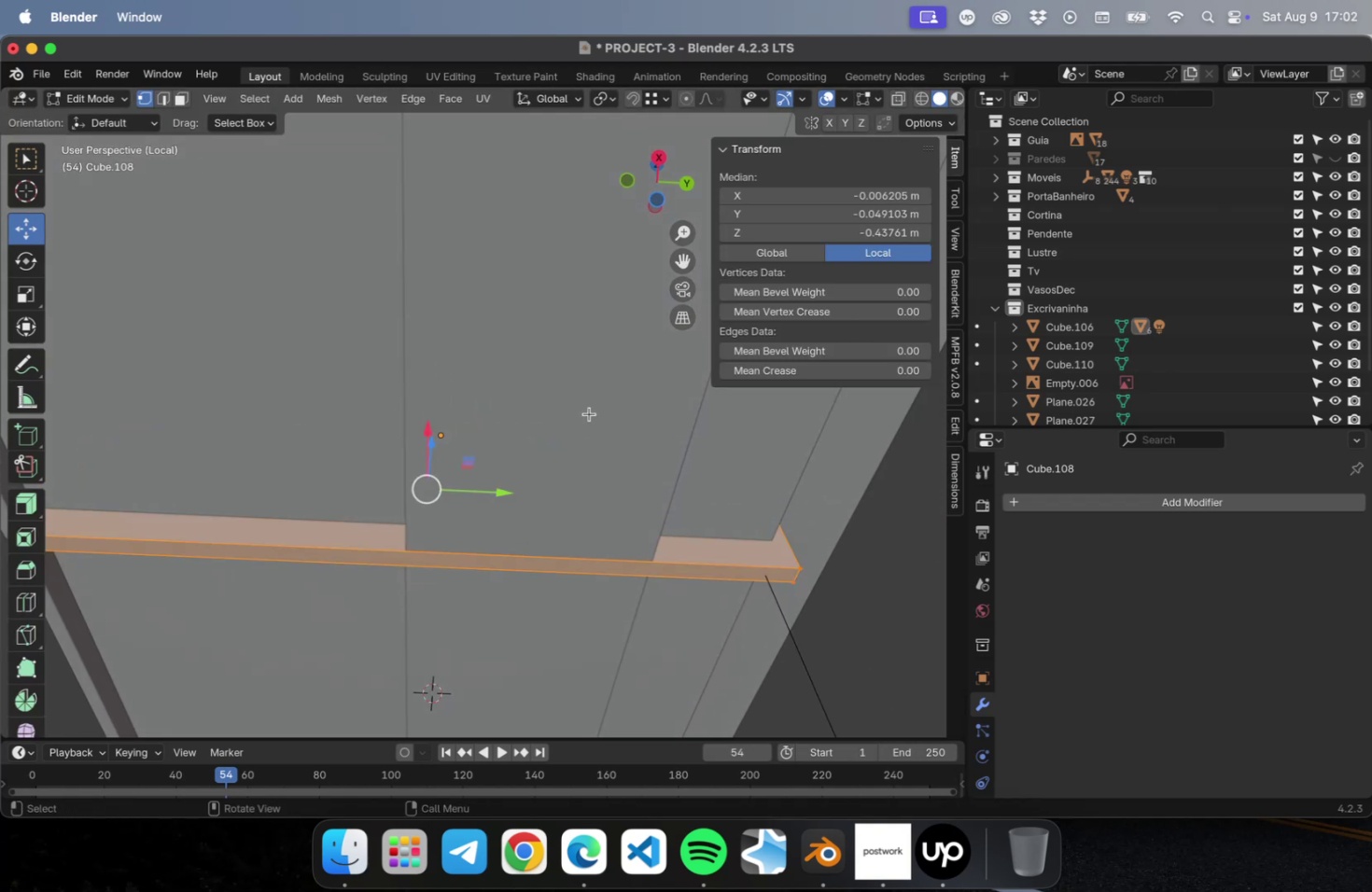 
key(2)
 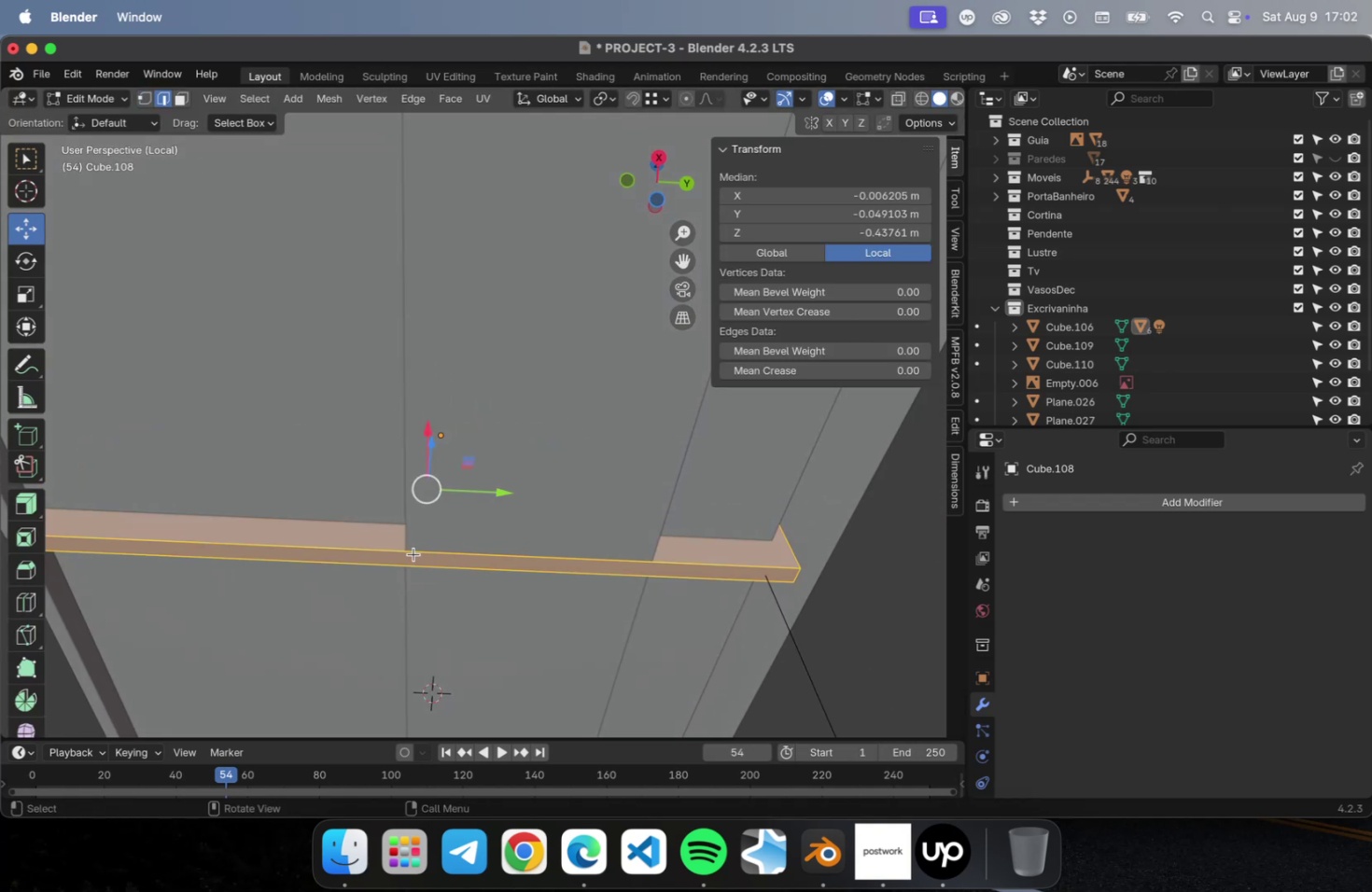 
key(Meta+R)
 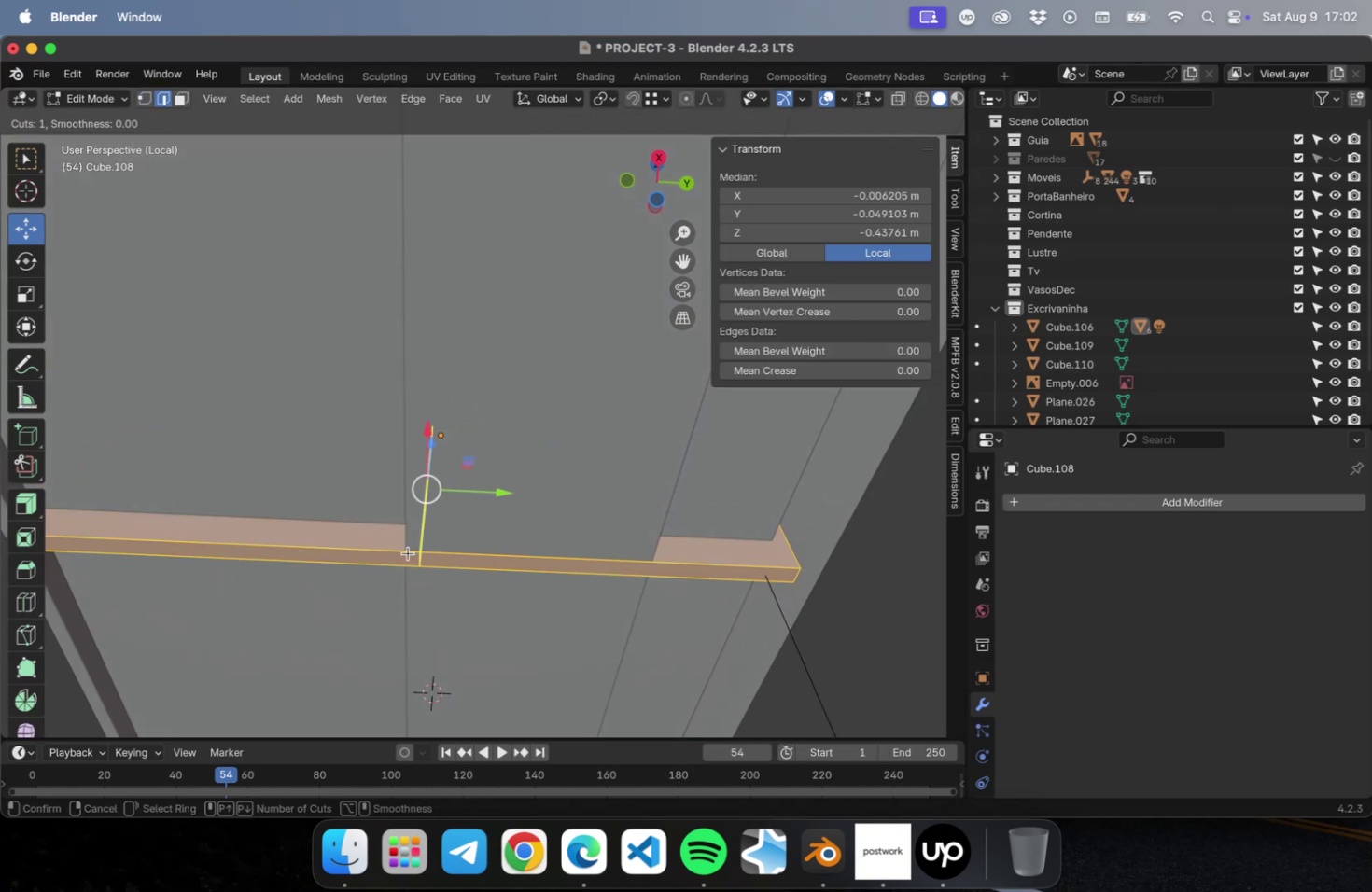 
left_click([408, 552])
 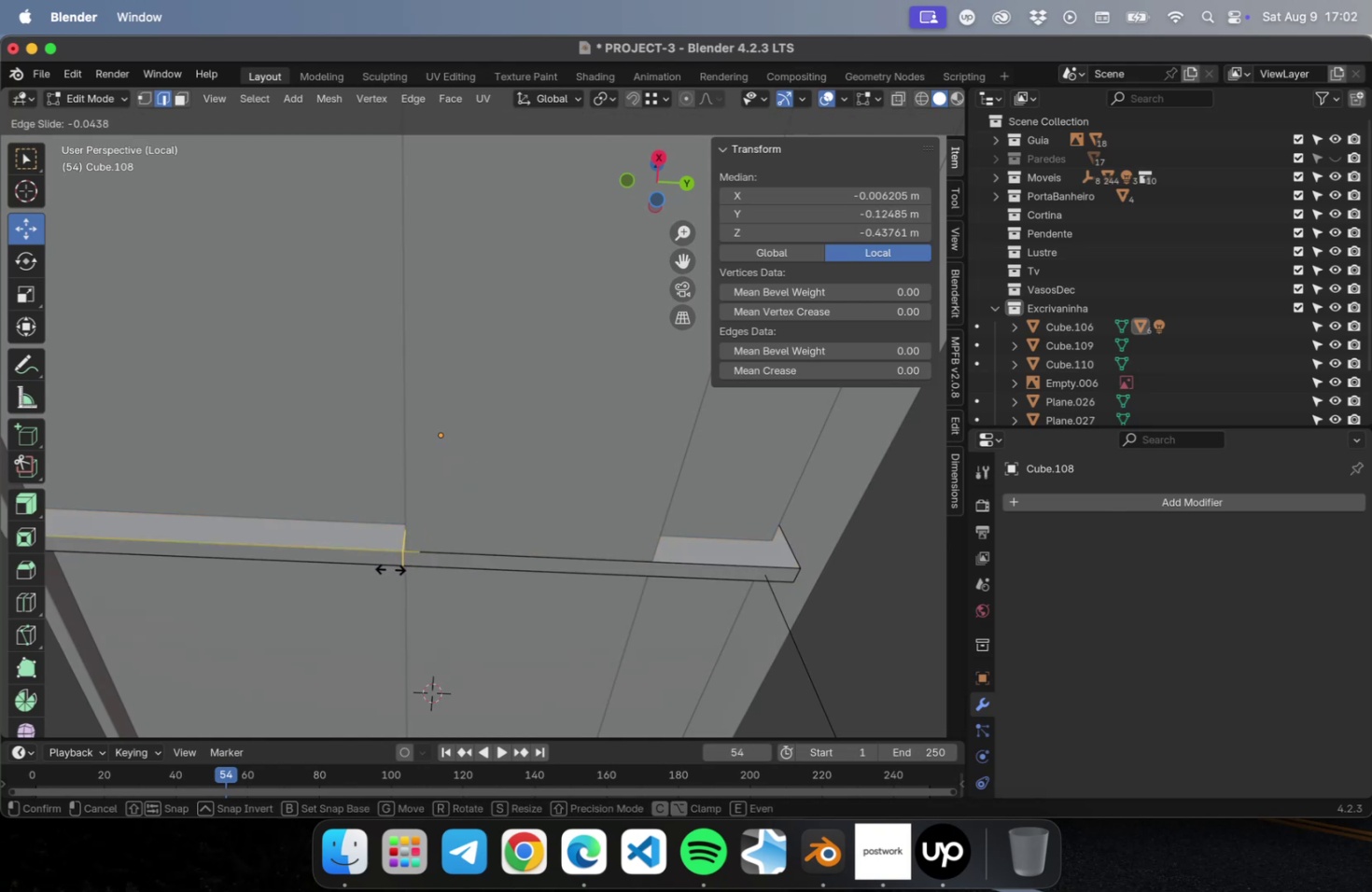 
left_click([389, 568])
 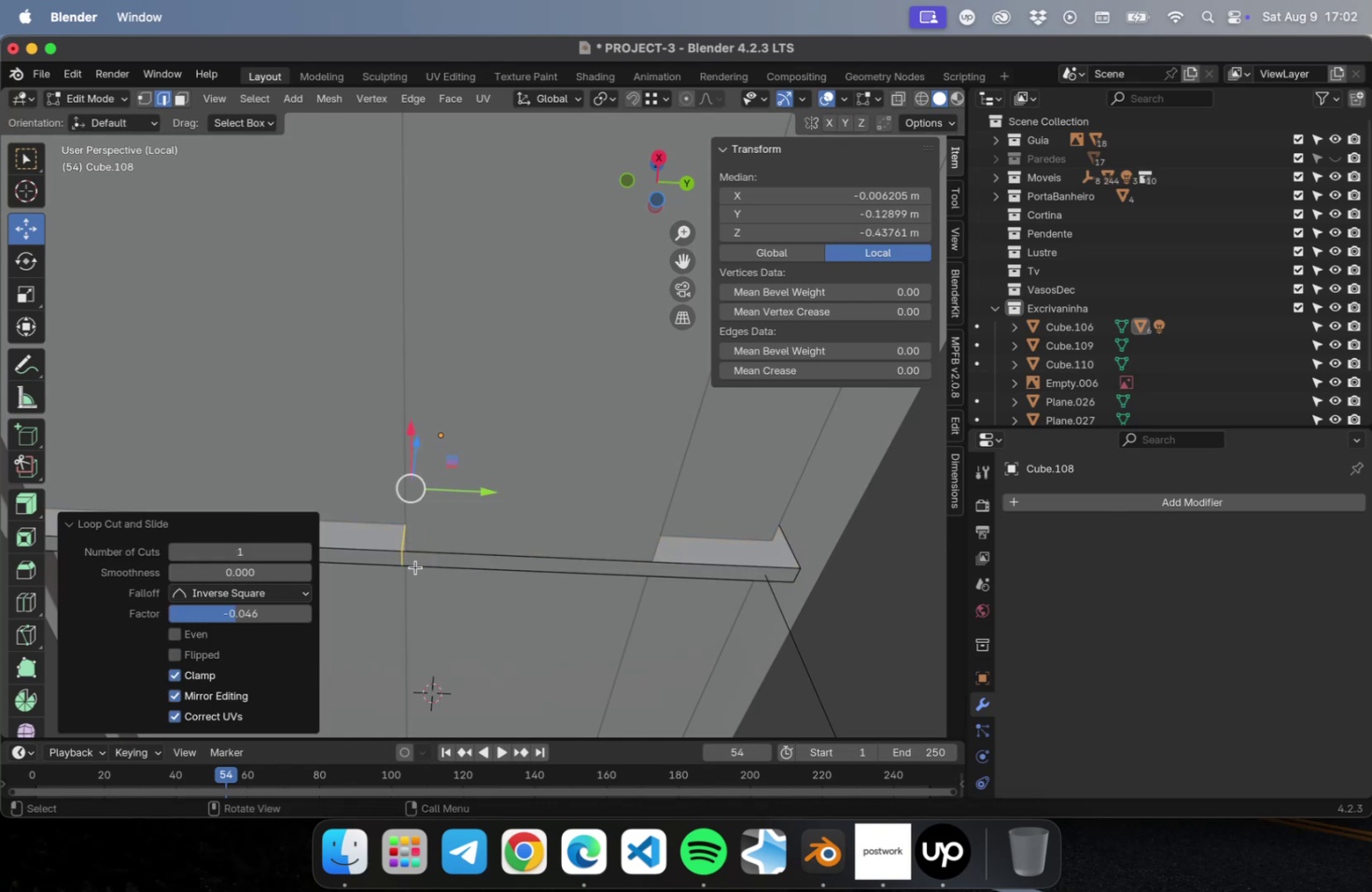 
key(Meta+CommandLeft)
 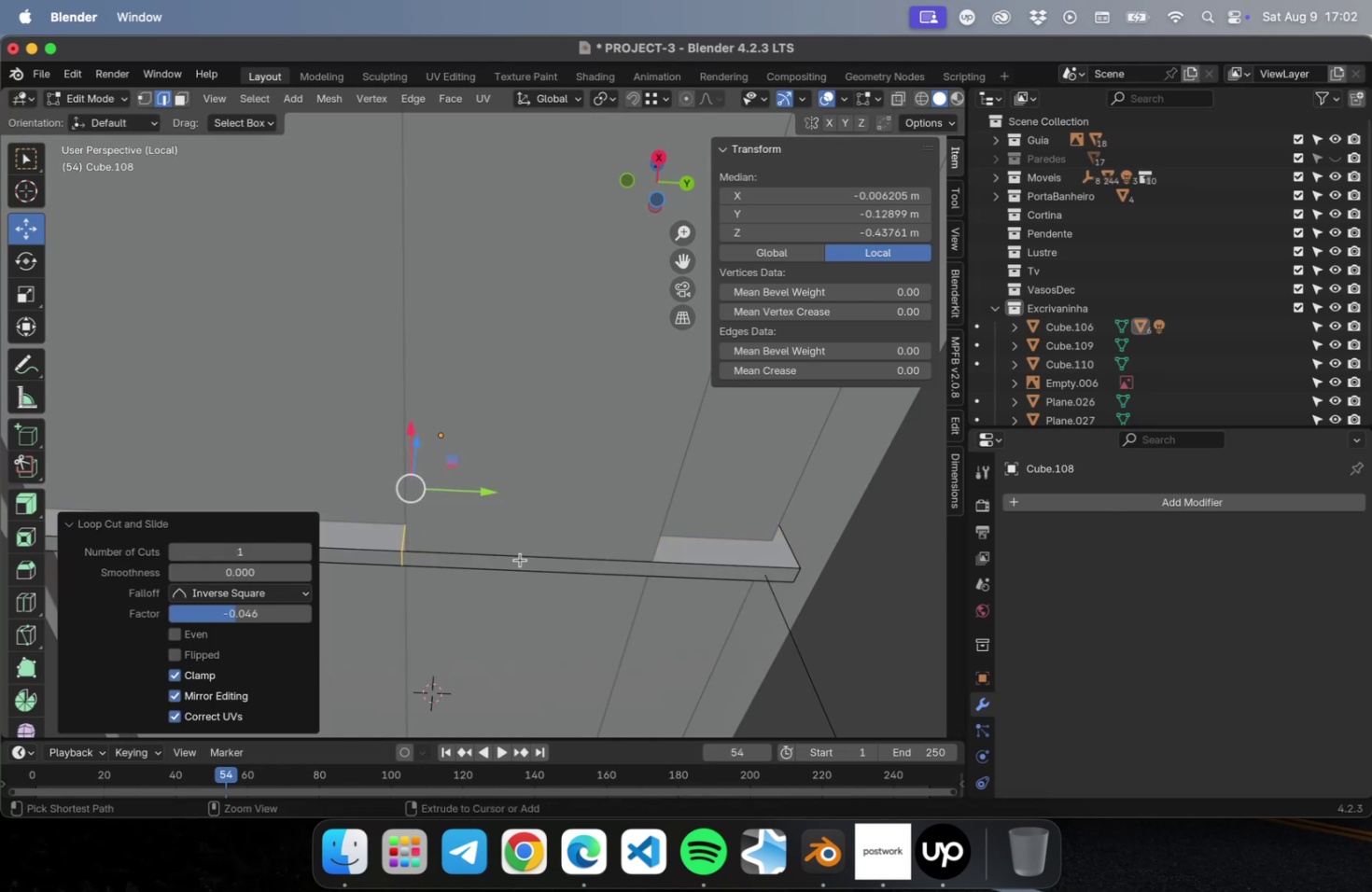 
key(Meta+R)
 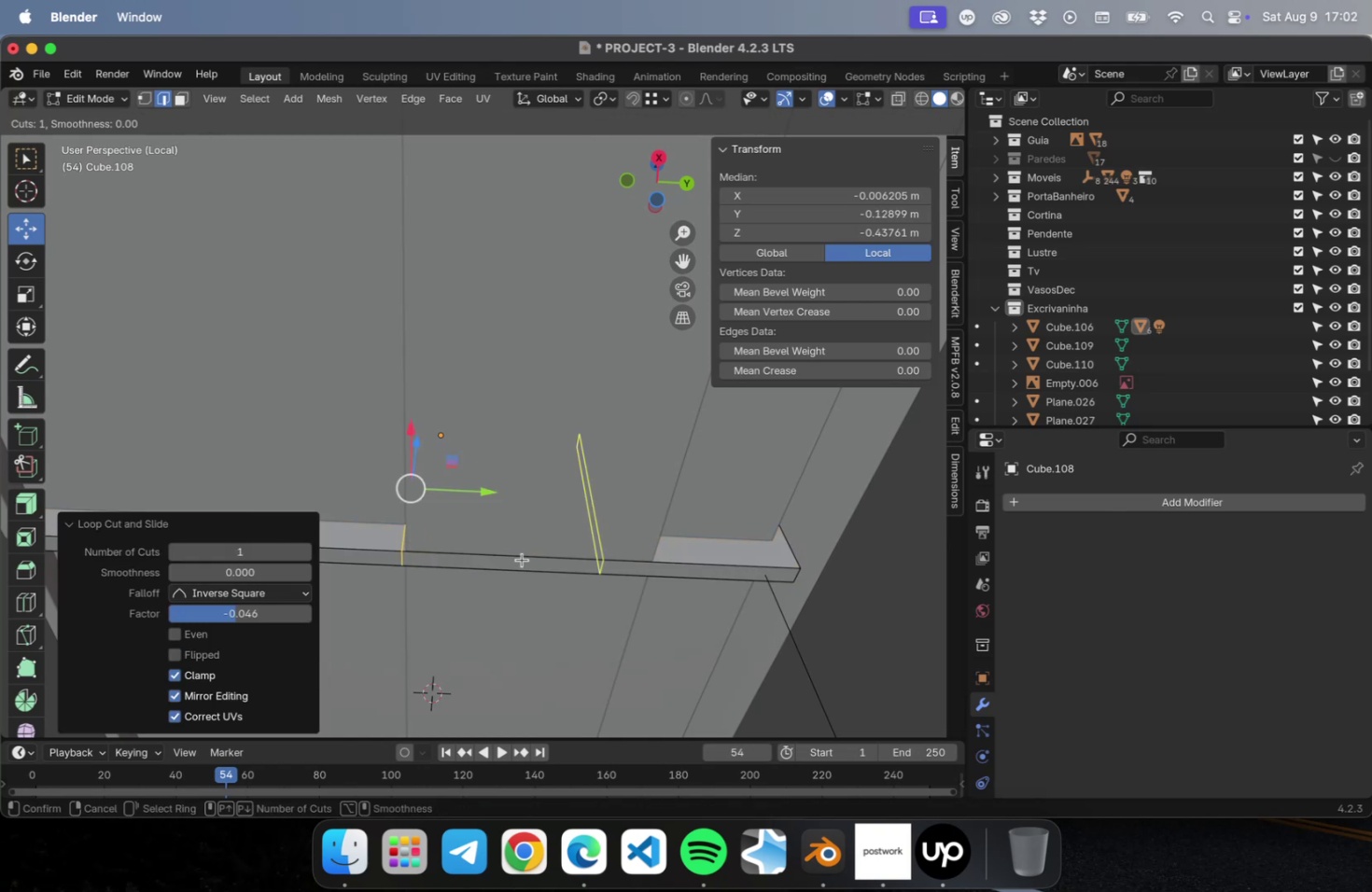 
left_click([522, 559])
 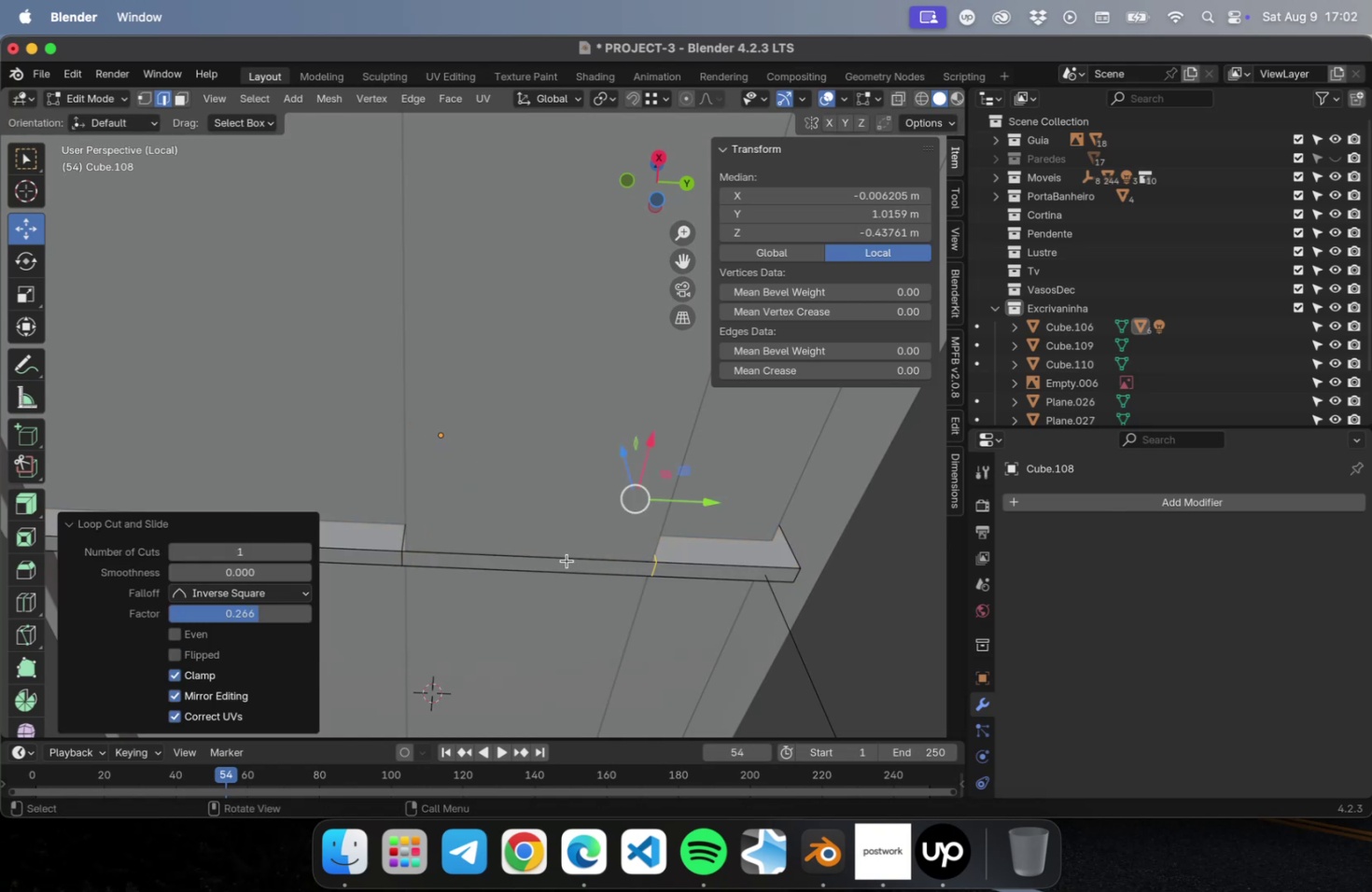 
key(Meta+CommandLeft)
 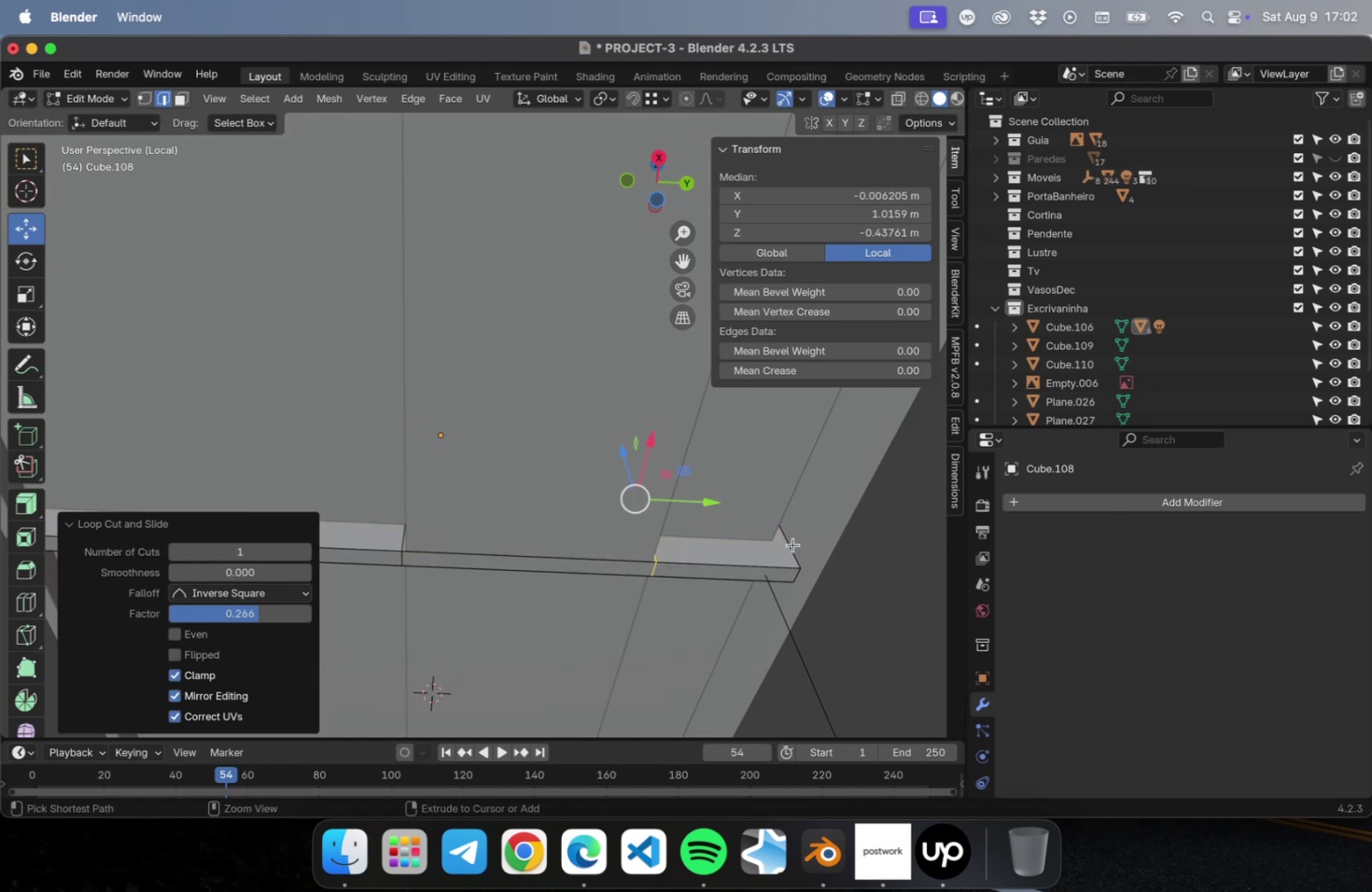 
key(Meta+R)
 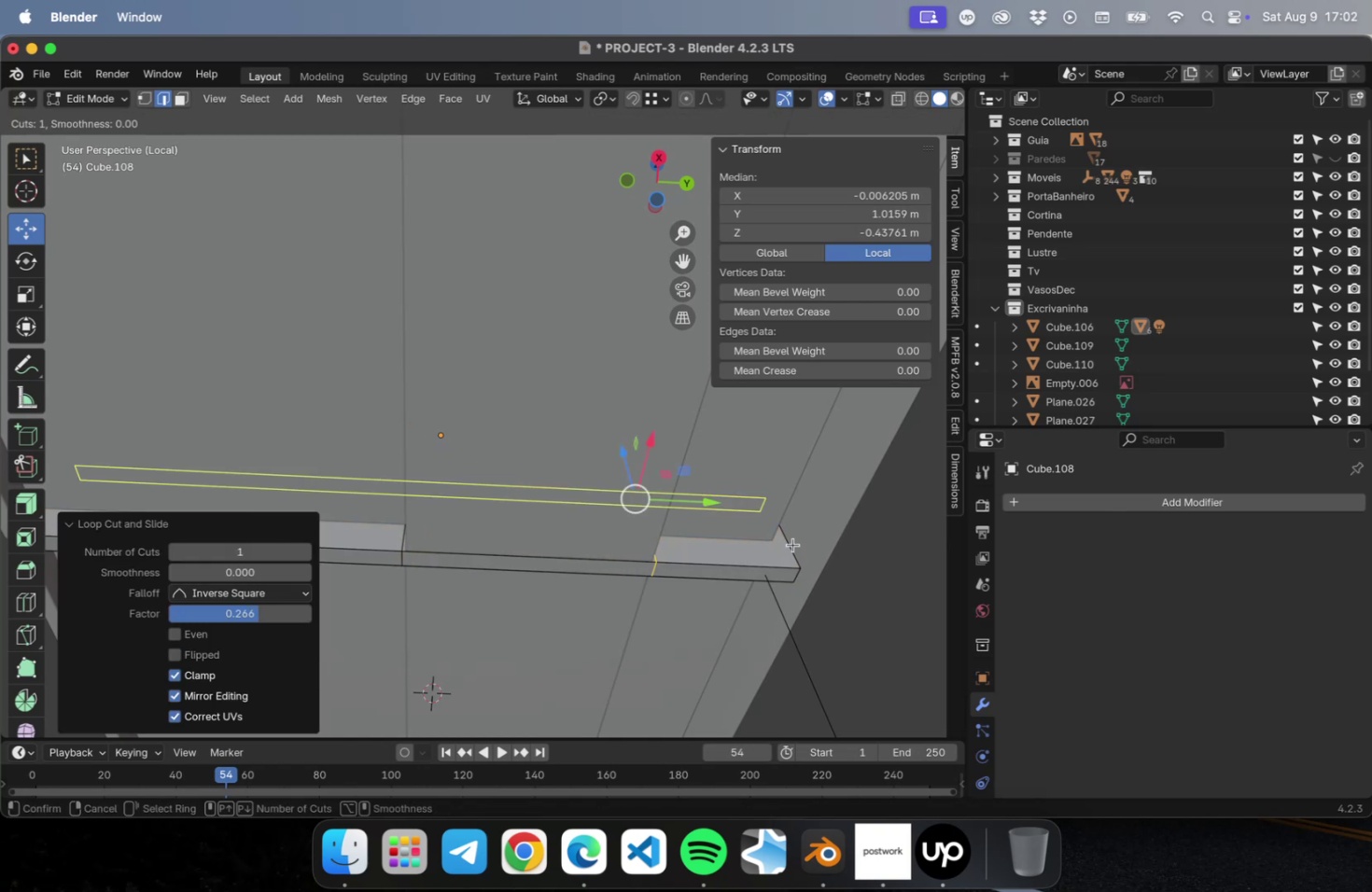 
left_click([792, 544])
 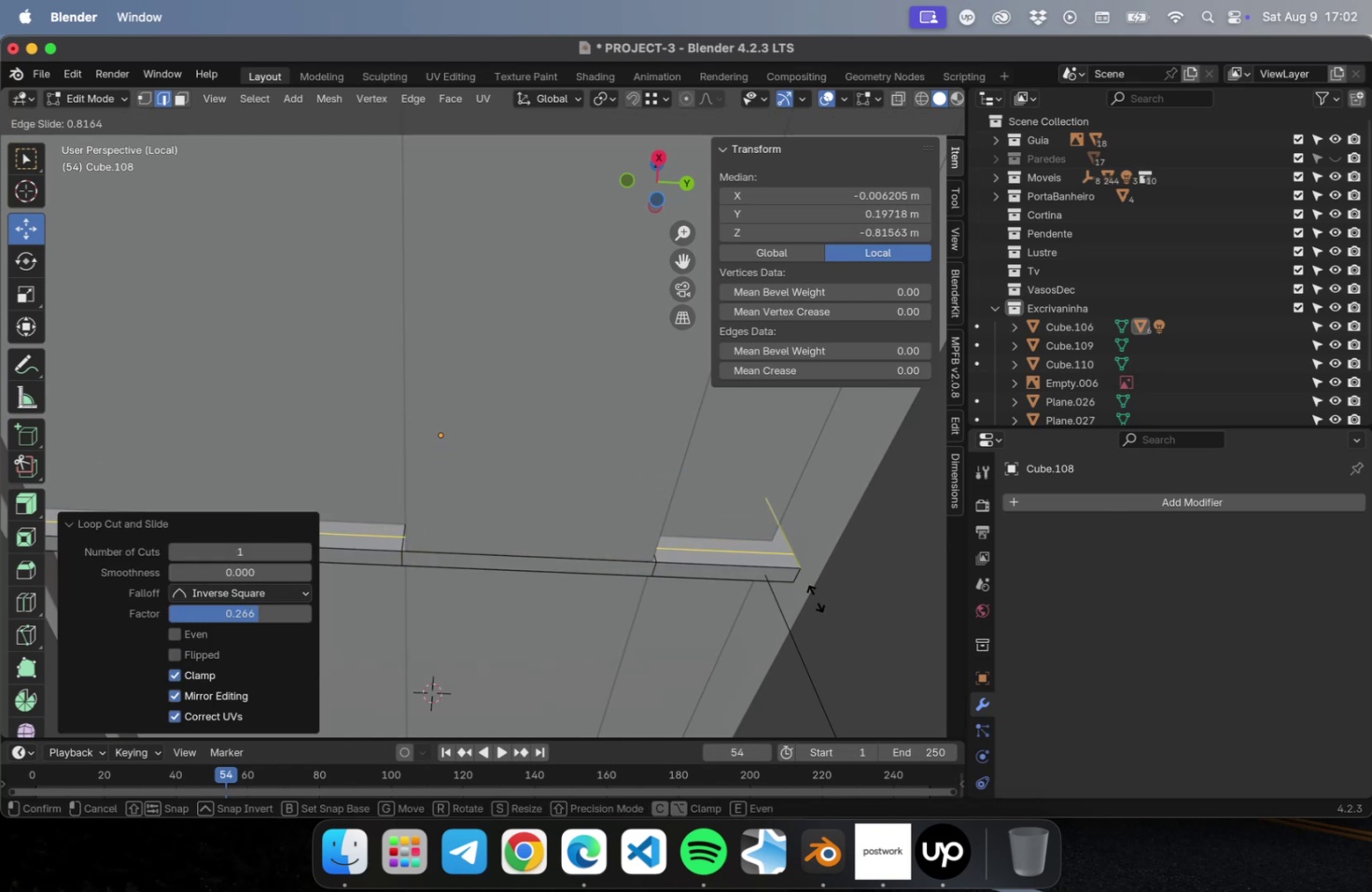 
left_click([816, 592])
 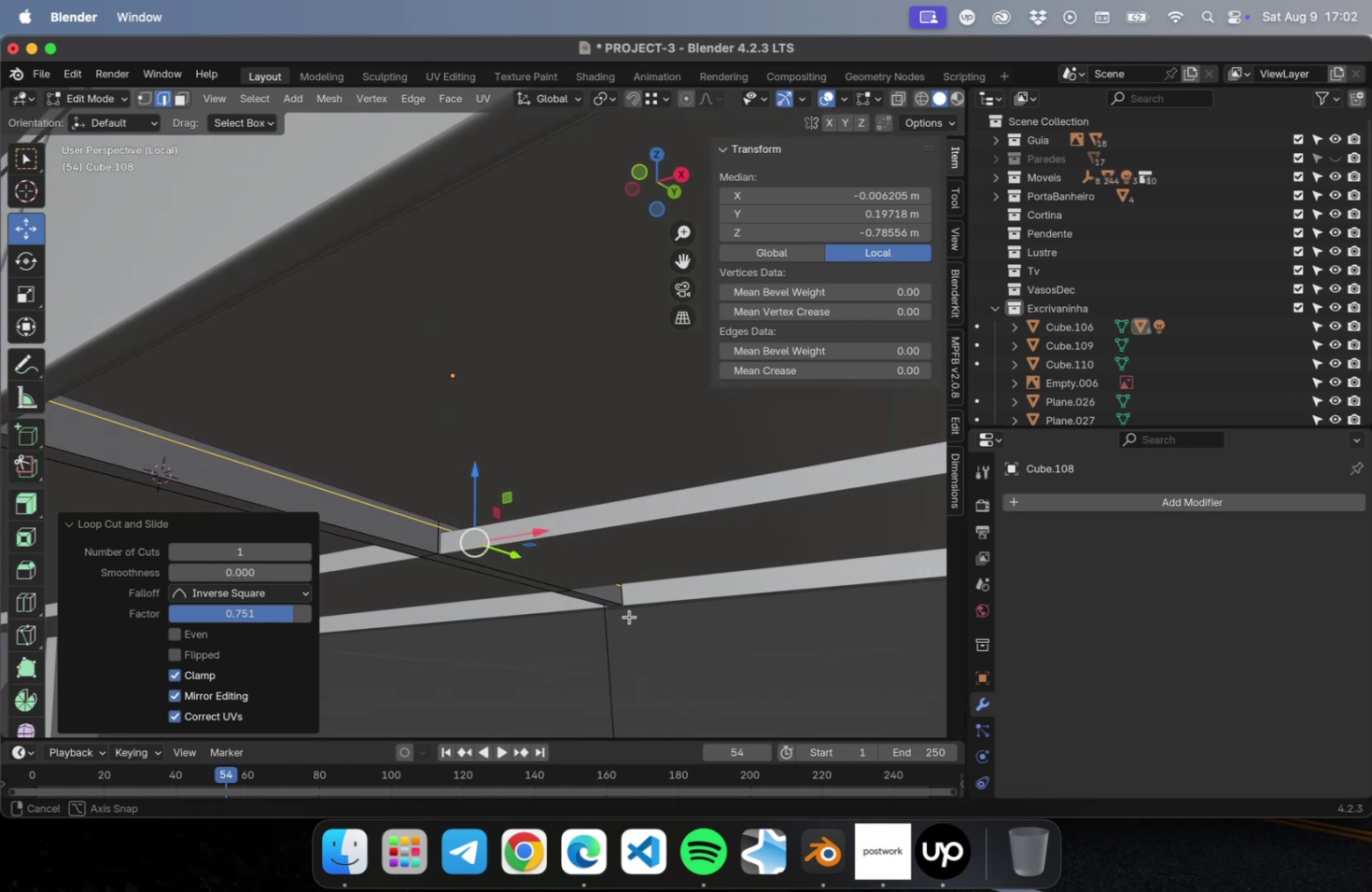 
scroll: coordinate [395, 529], scroll_direction: up, amount: 2.0
 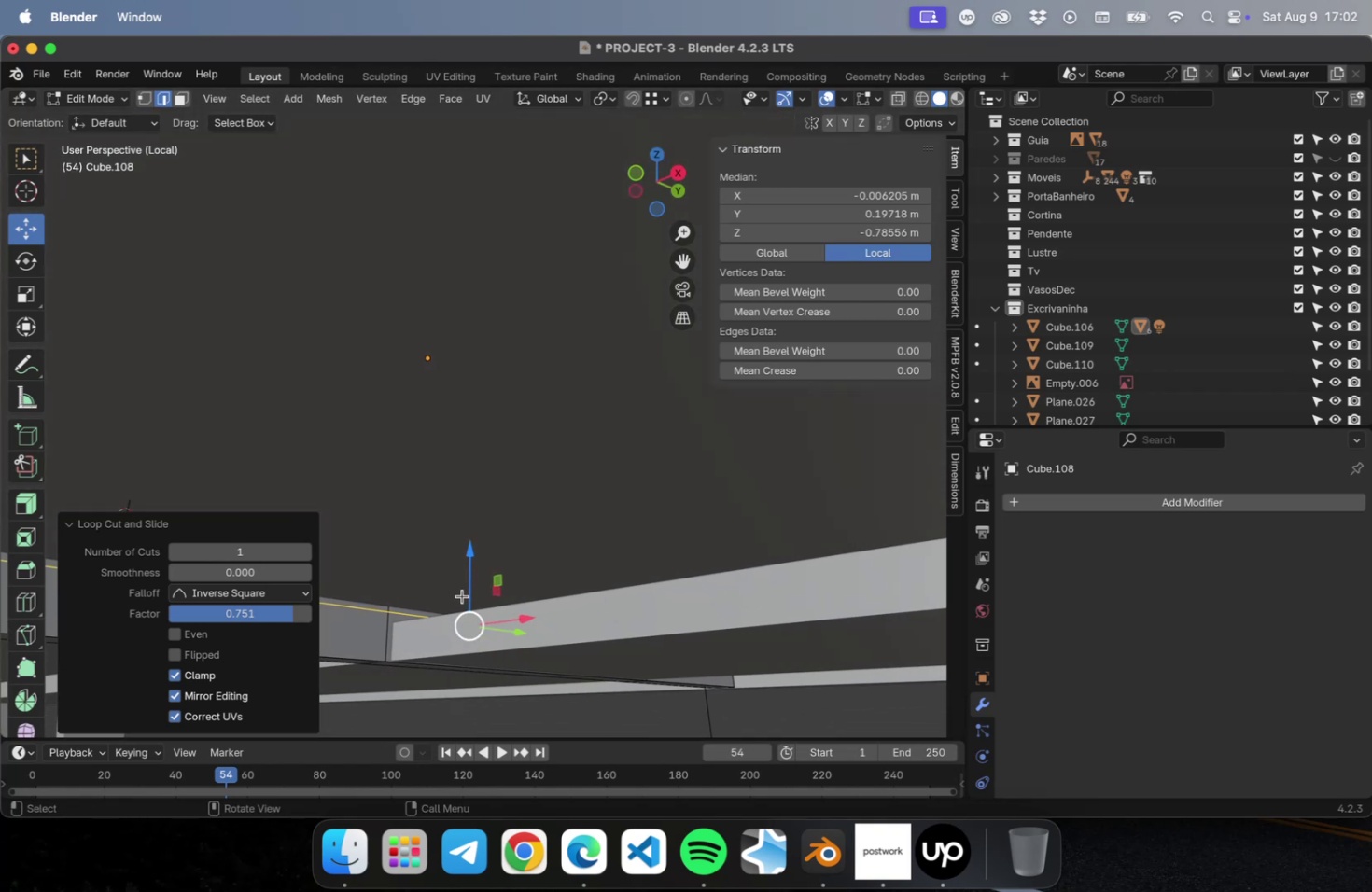 
left_click_drag(start_coordinate=[469, 565], to_coordinate=[467, 575])
 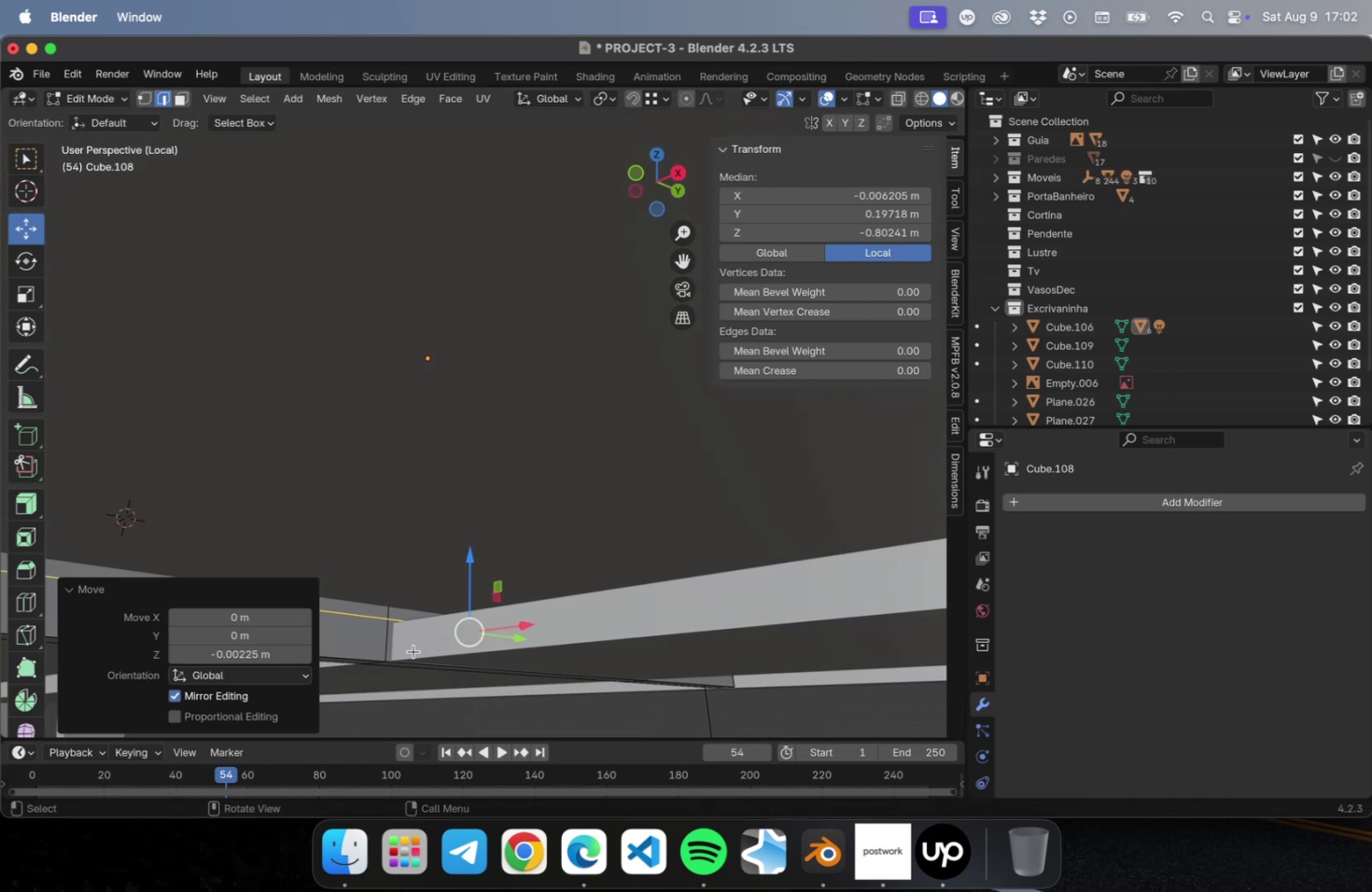 
hold_key(key=OptionLeft, duration=0.81)
left_click([387, 643])
 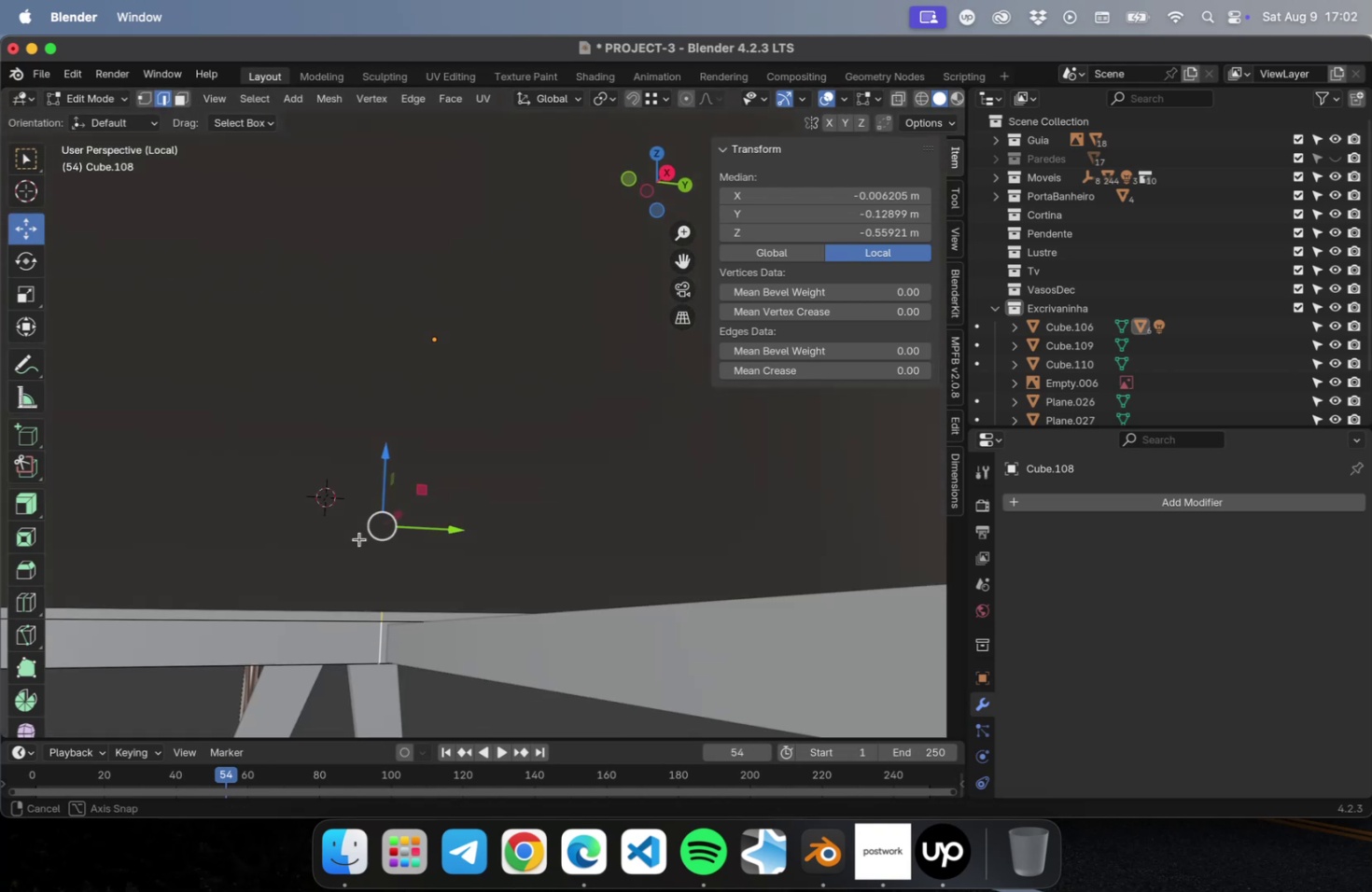 
wait(5.27)
 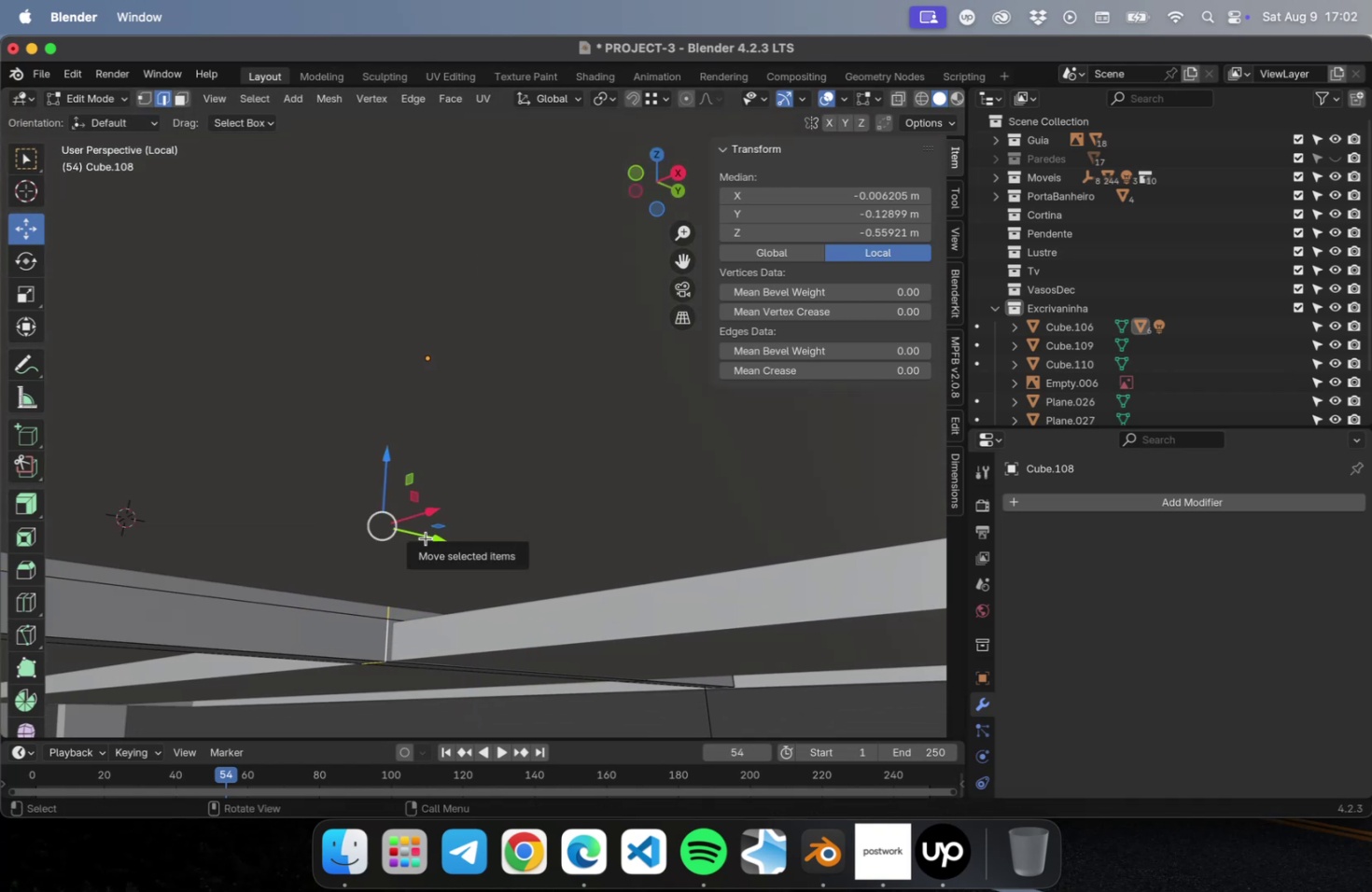 
left_click_drag(start_coordinate=[447, 529], to_coordinate=[454, 527])
 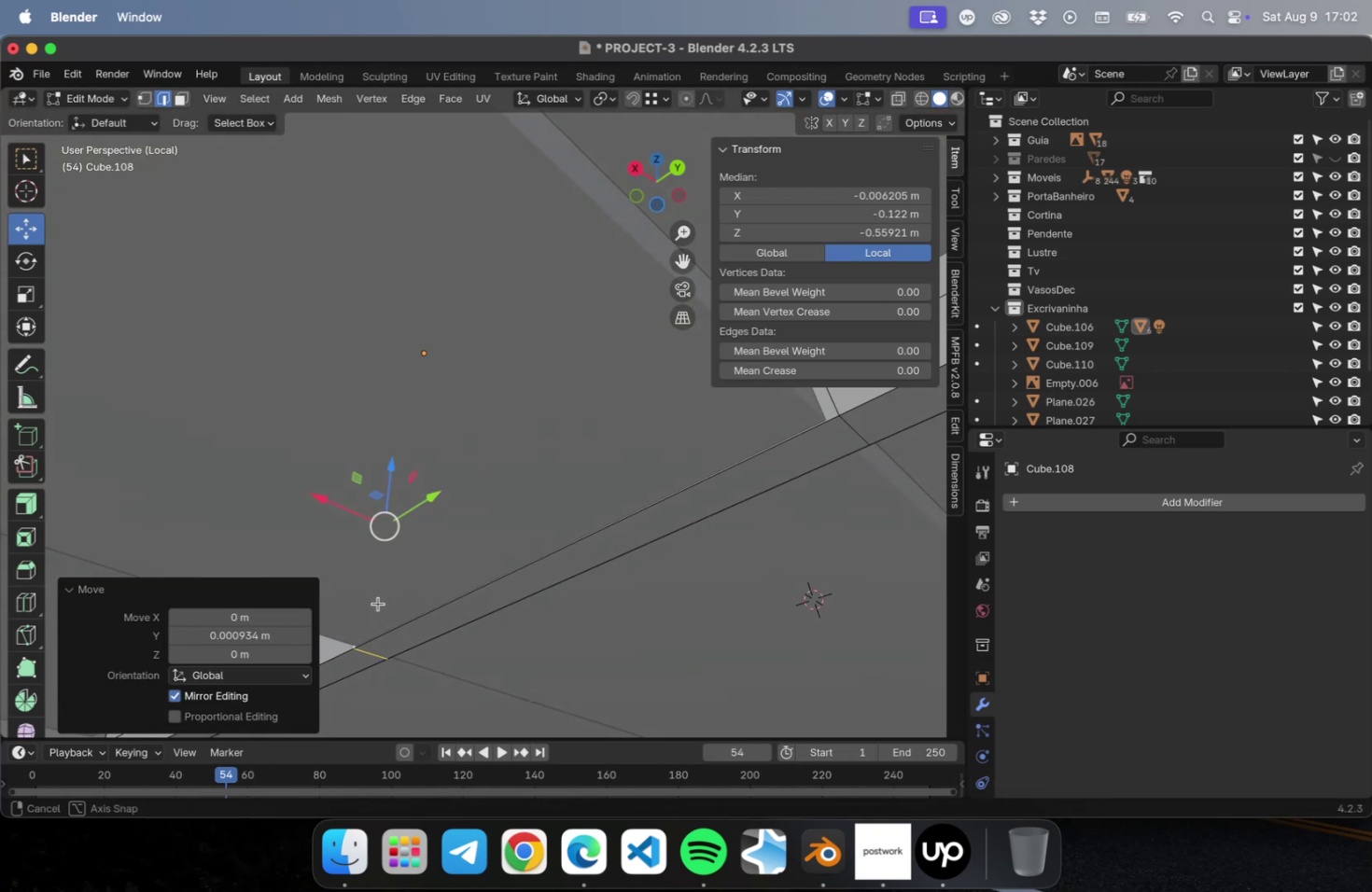 
hold_key(key=ShiftLeft, duration=0.38)
 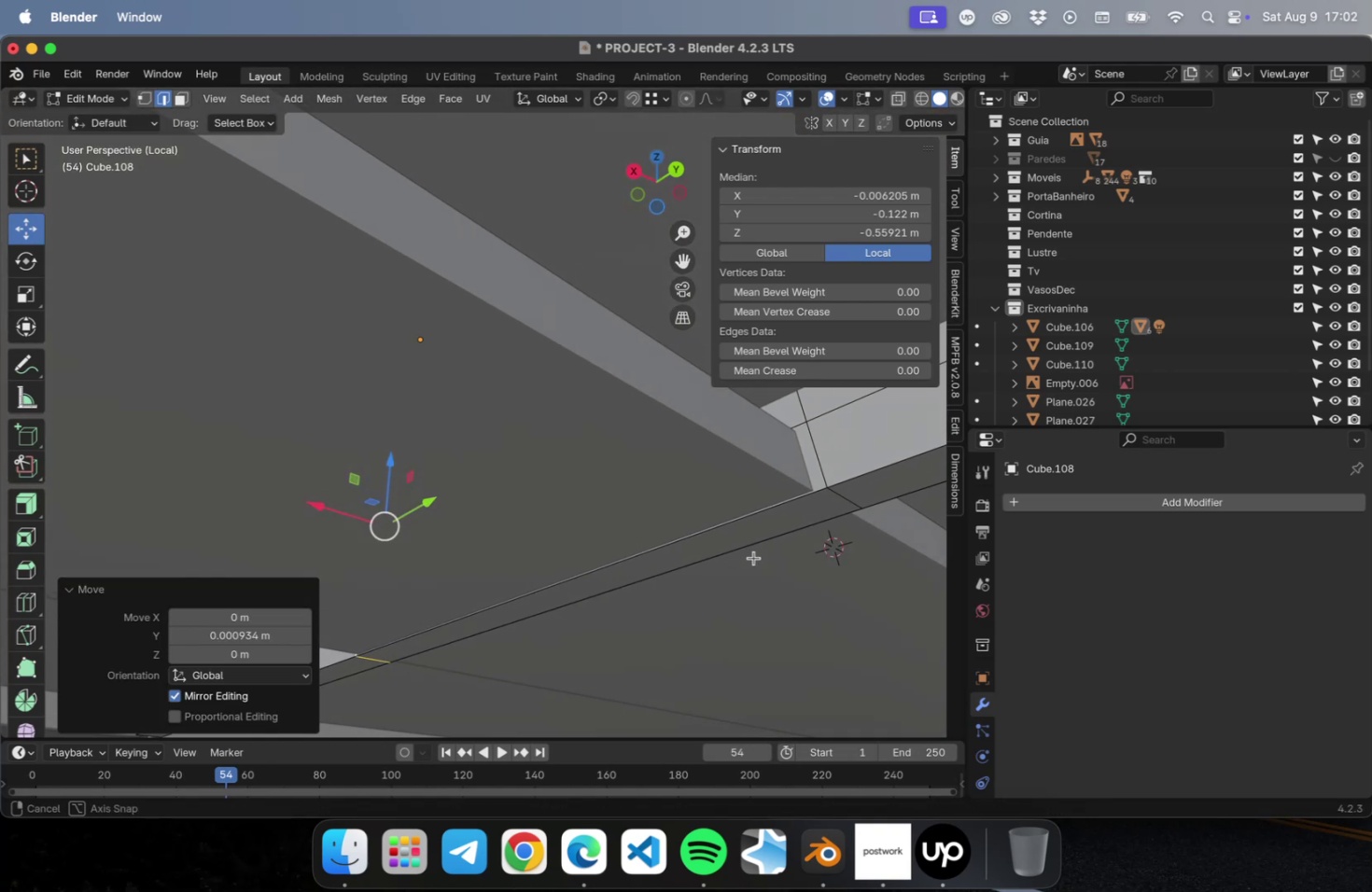 
hold_key(key=ShiftLeft, duration=0.45)
 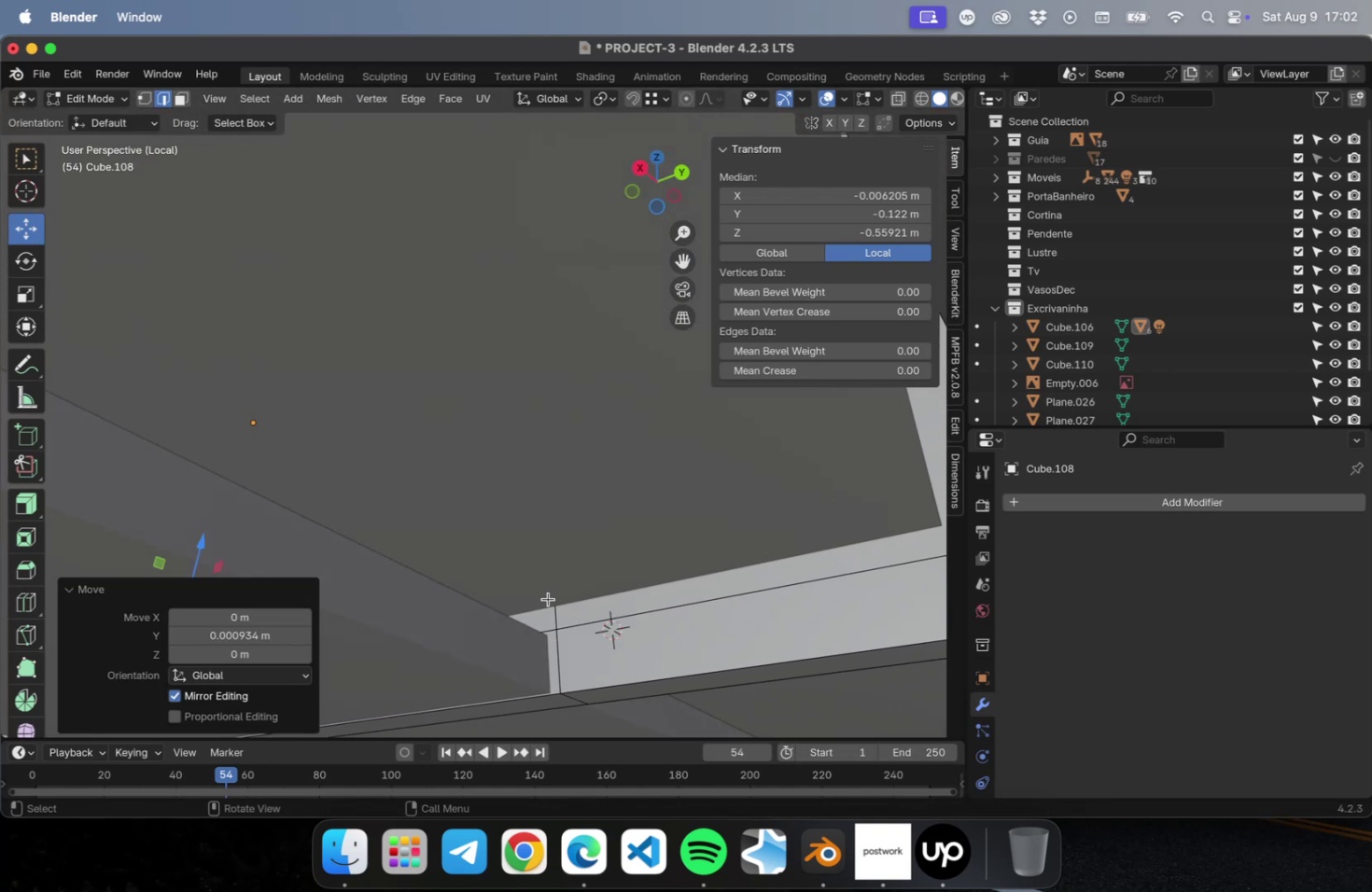 
hold_key(key=OptionLeft, duration=0.64)
left_click([559, 654])
 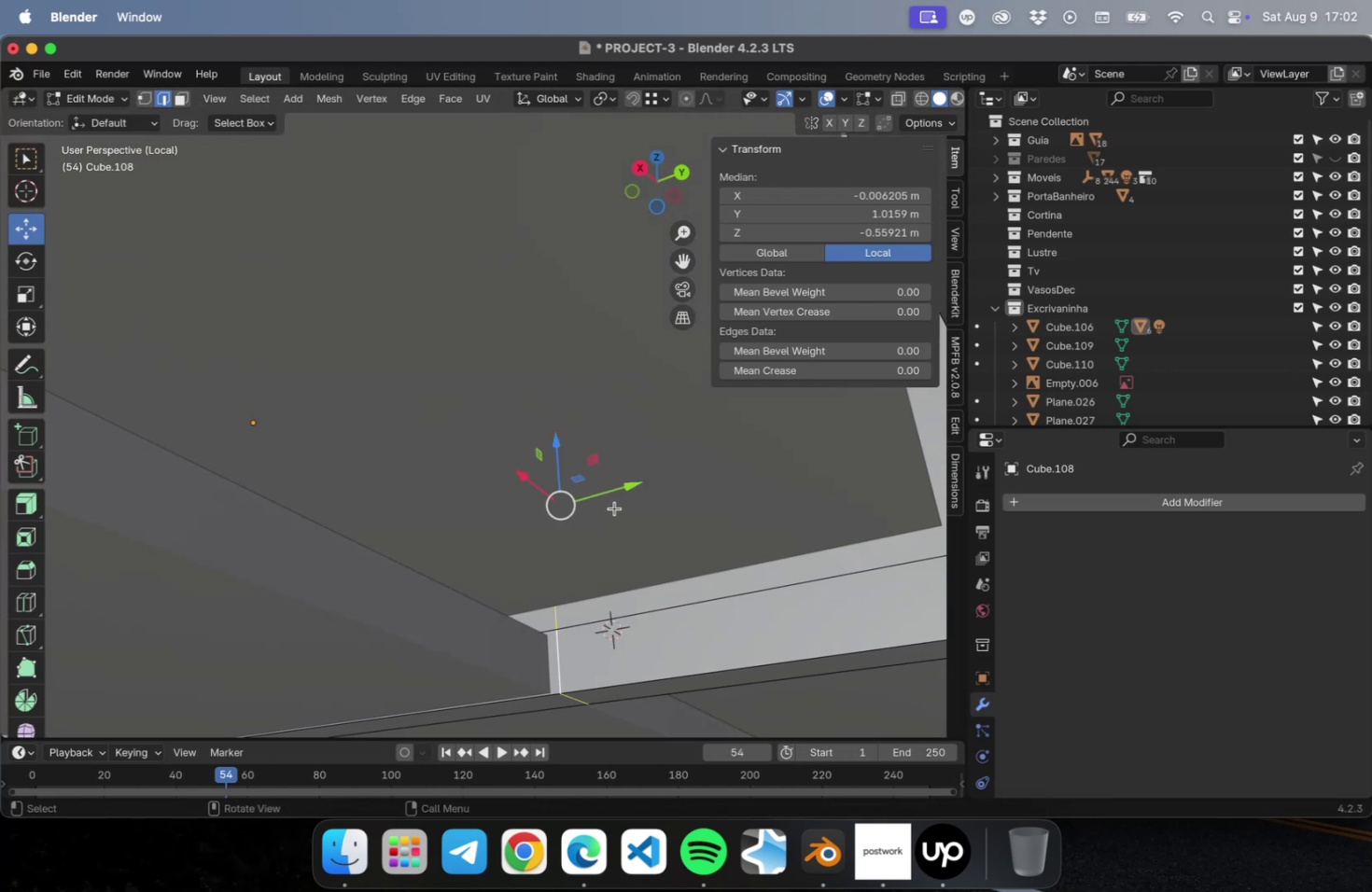 
left_click_drag(start_coordinate=[620, 486], to_coordinate=[611, 489])
 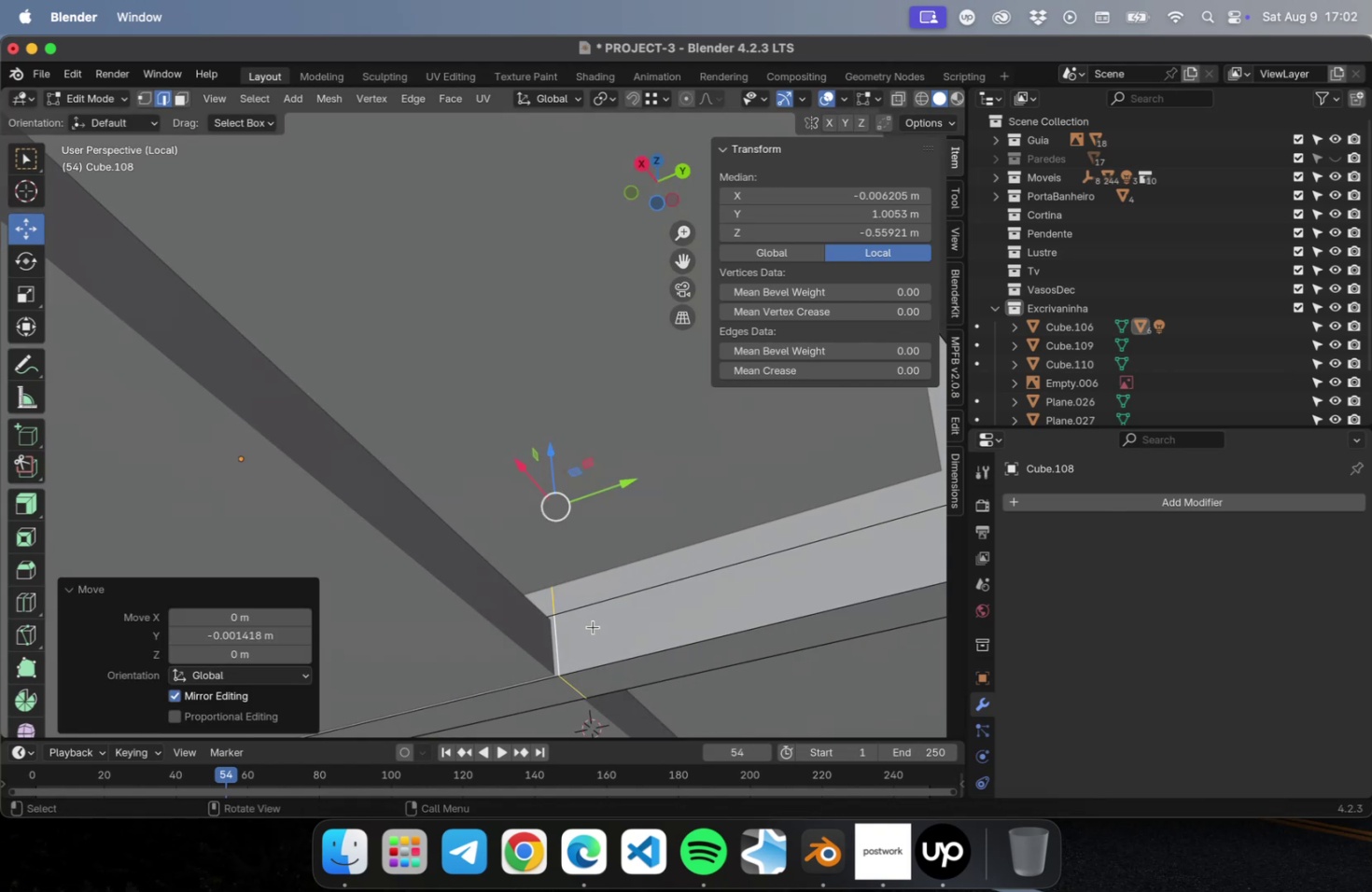 
key(3)
 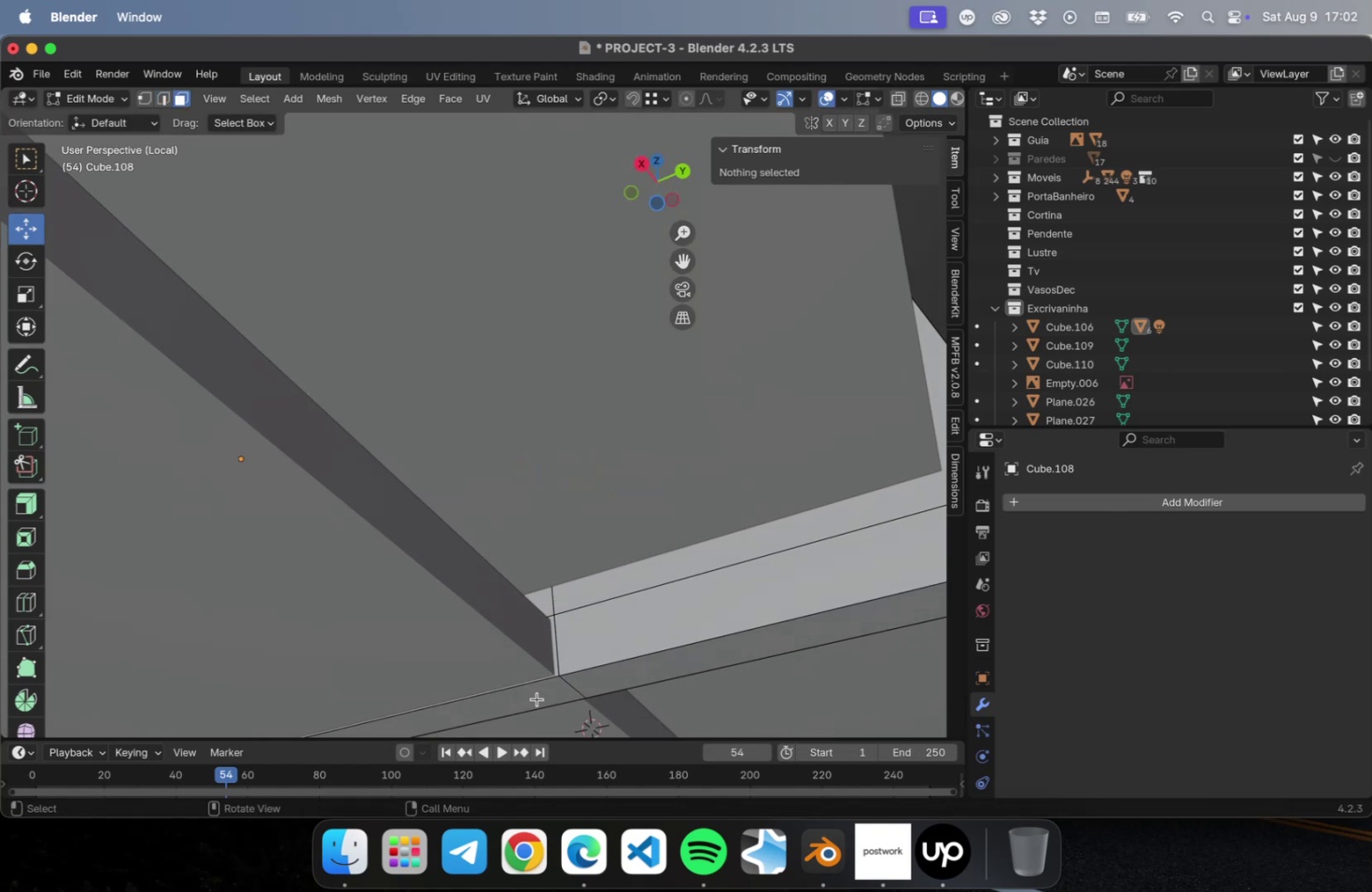 
left_click([536, 700])
 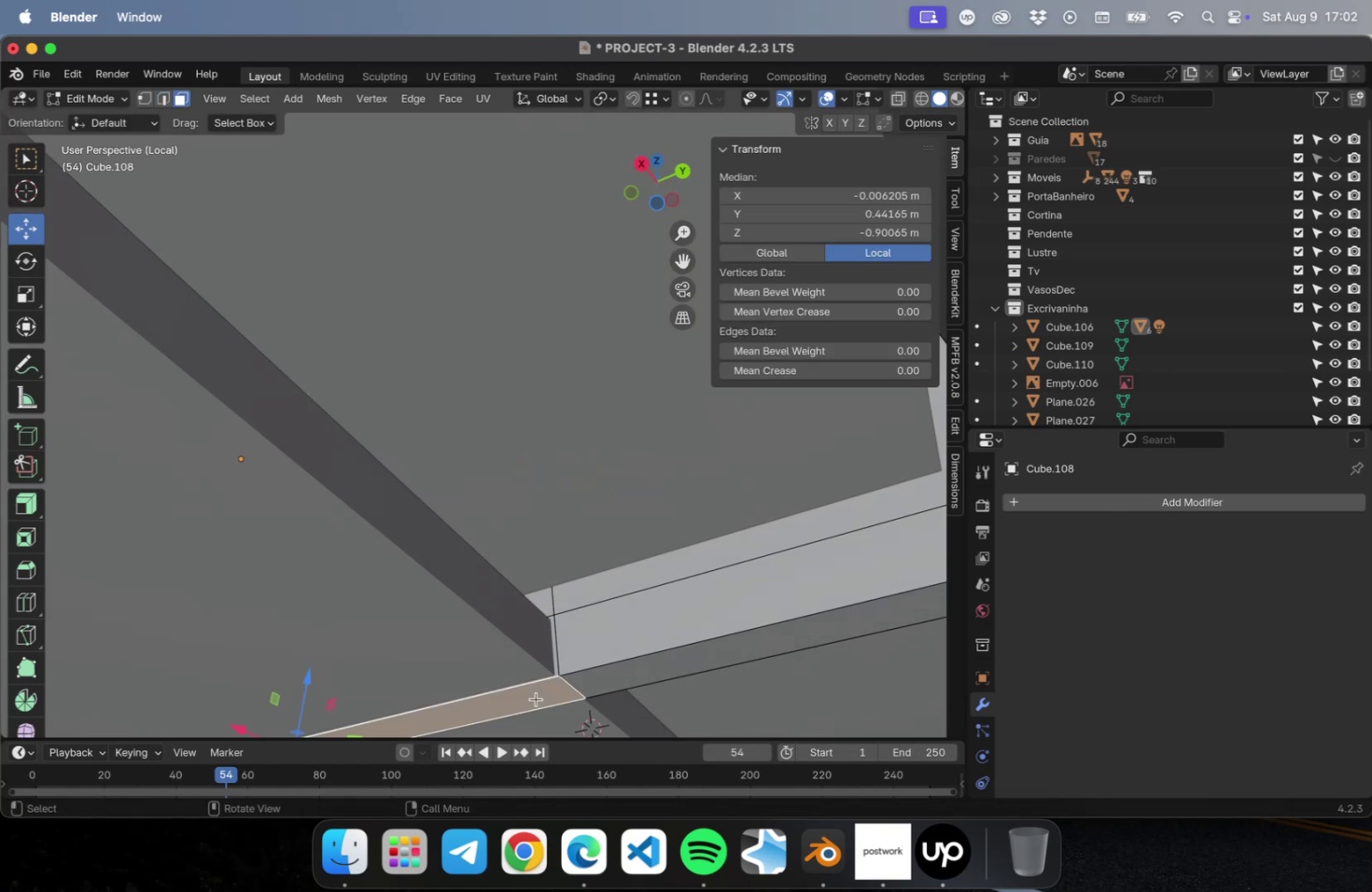 
key(Delete)
 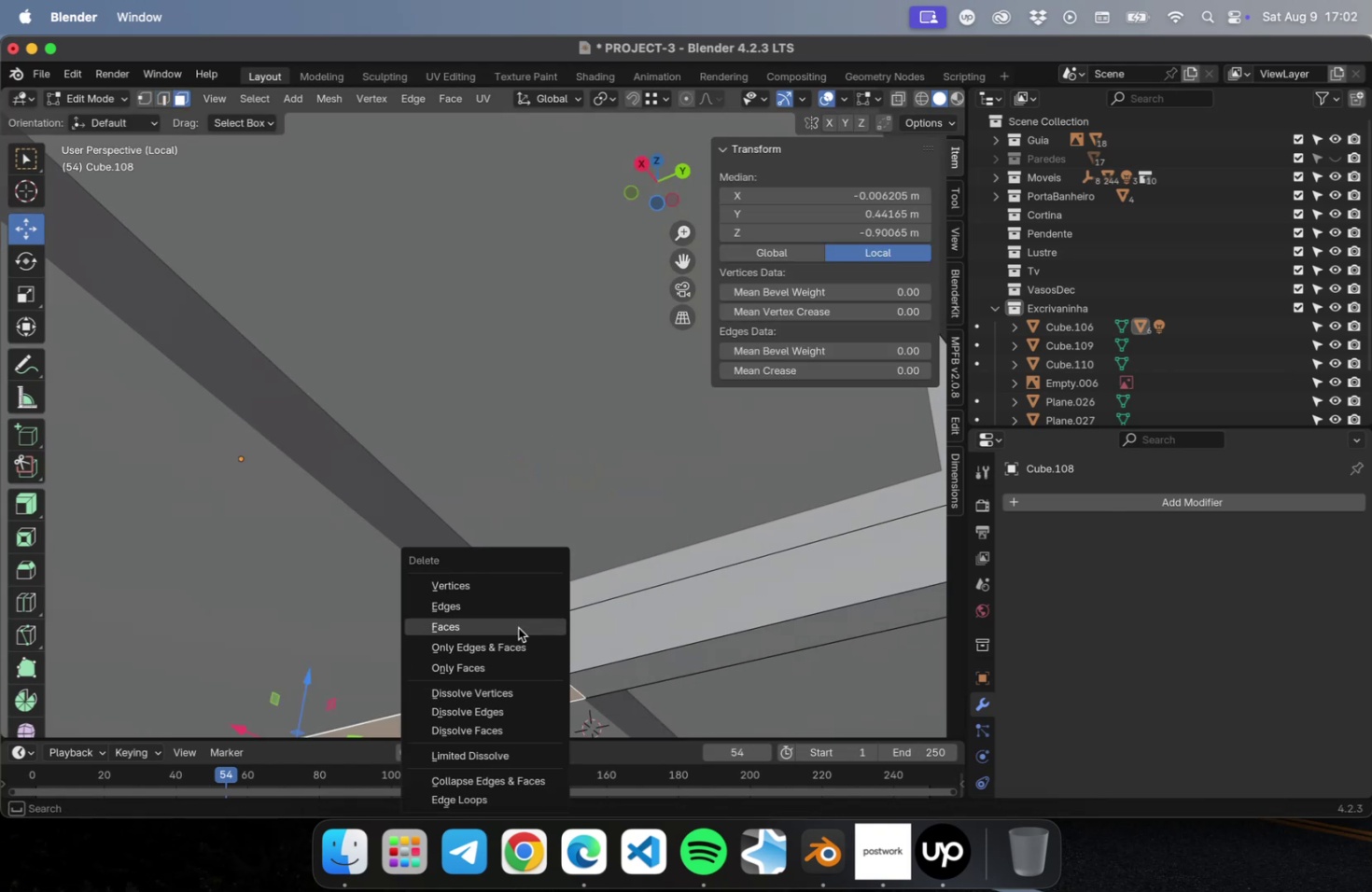 
left_click([515, 621])
 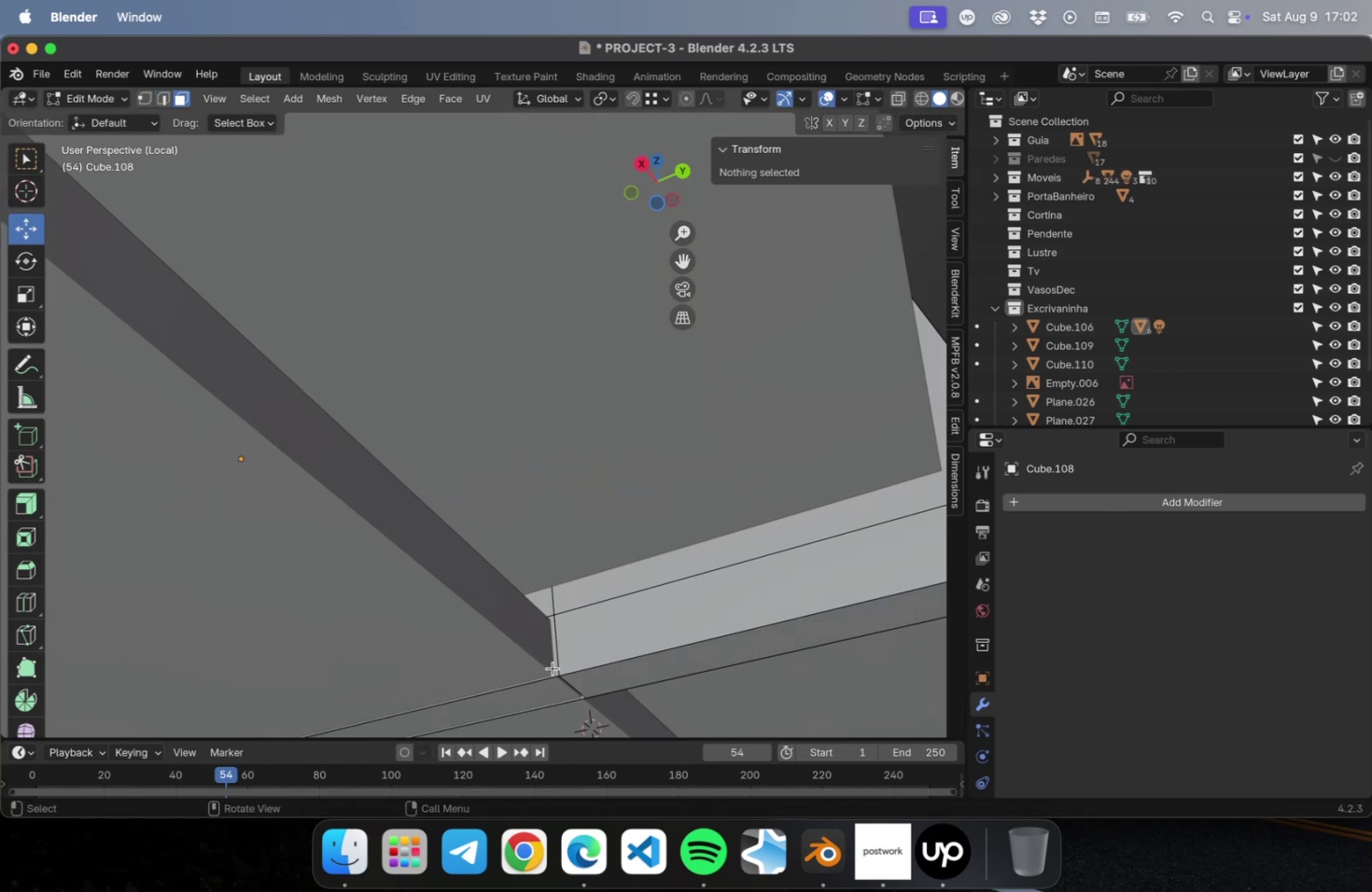 
left_click([553, 667])
 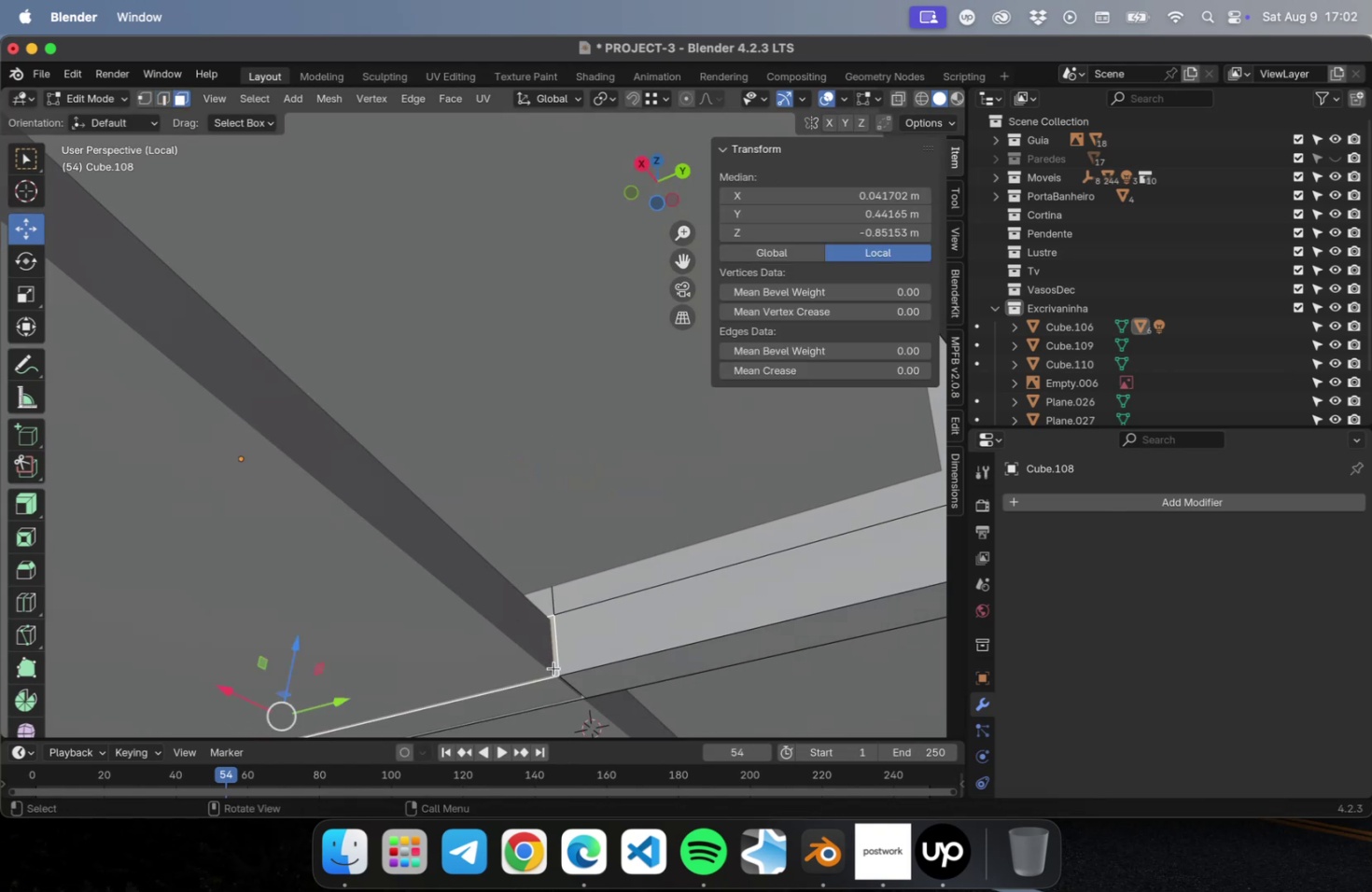 
key(Delete)
 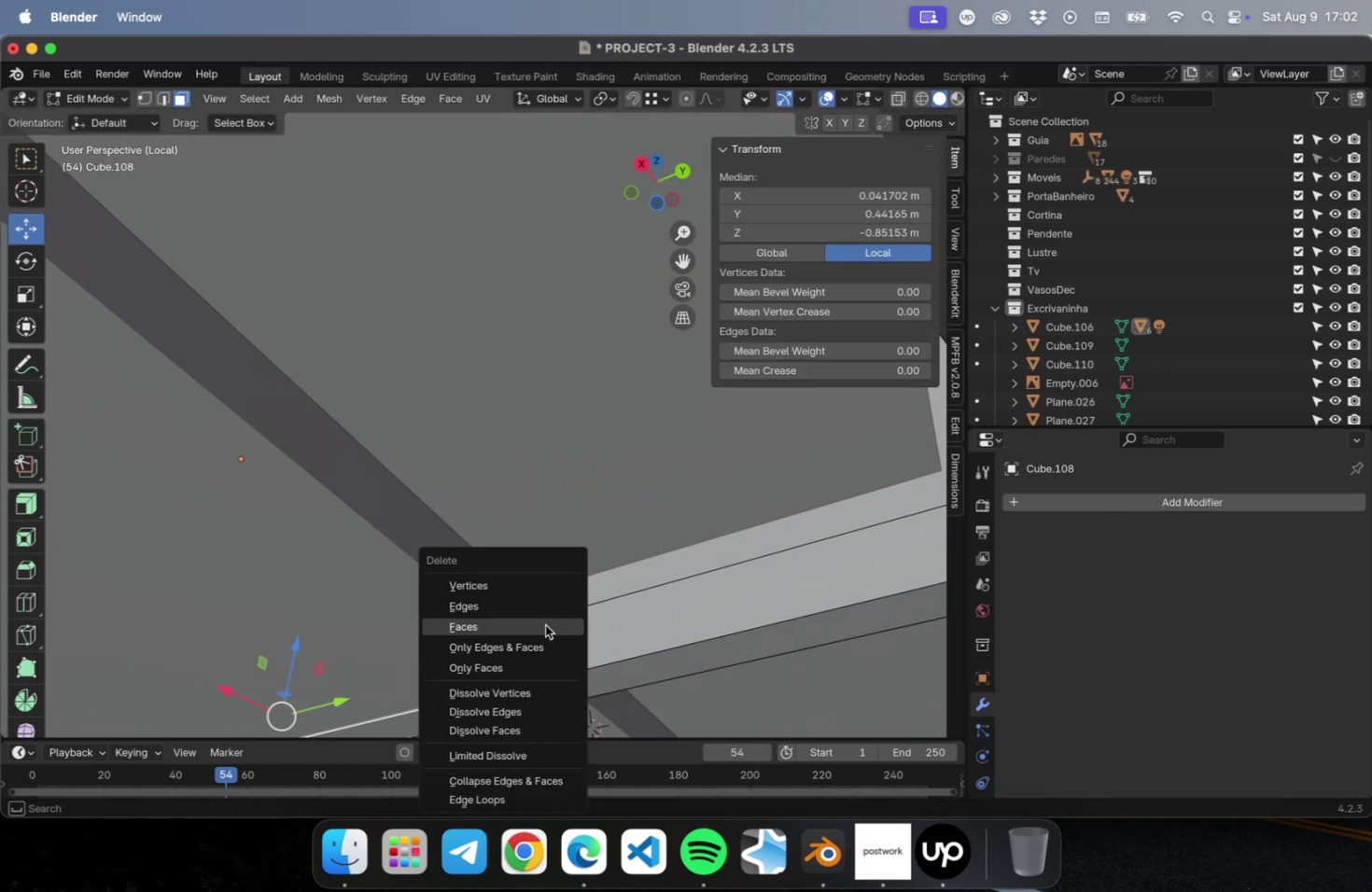 
left_click([541, 620])
 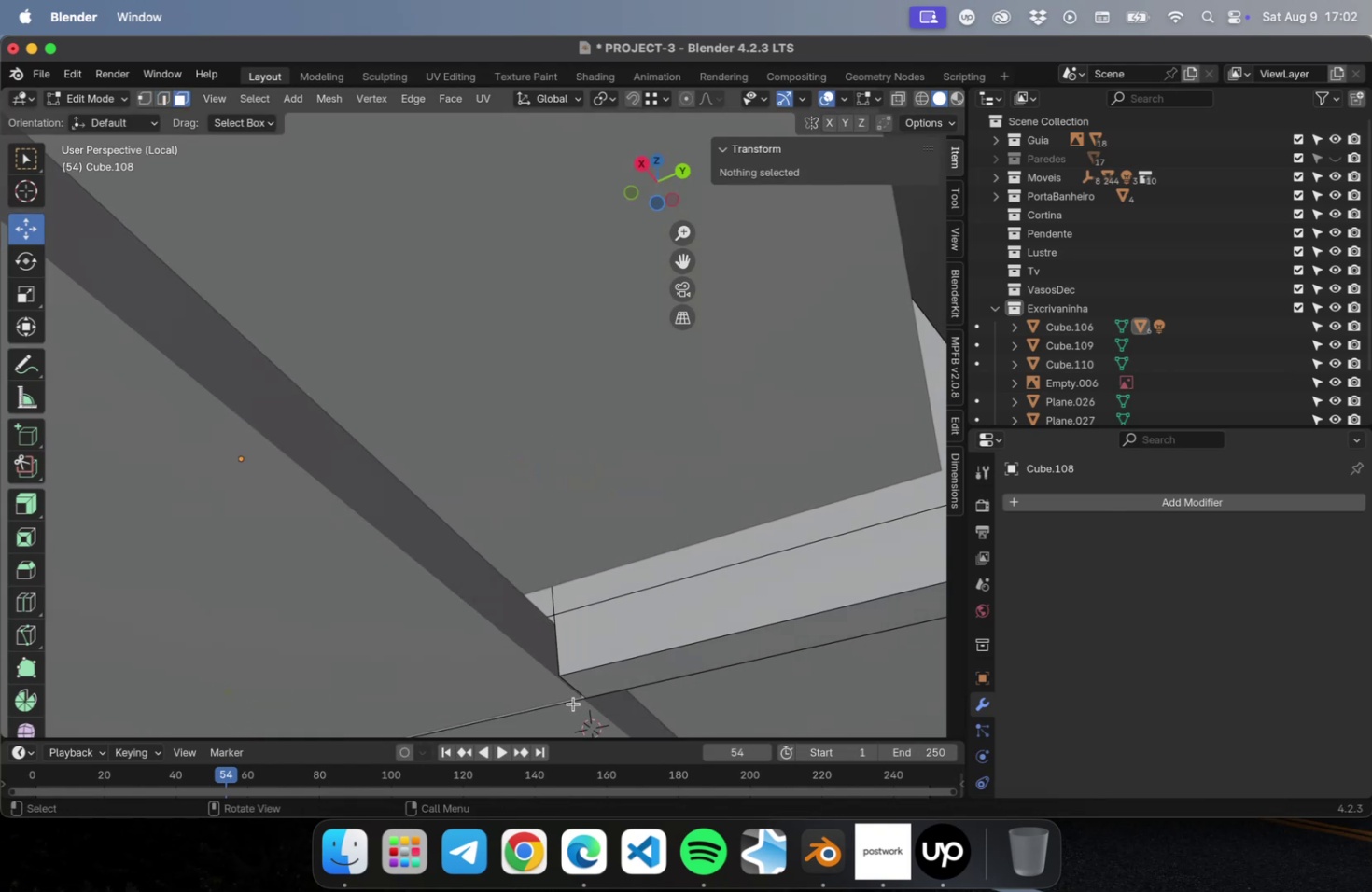 
left_click([572, 698])
 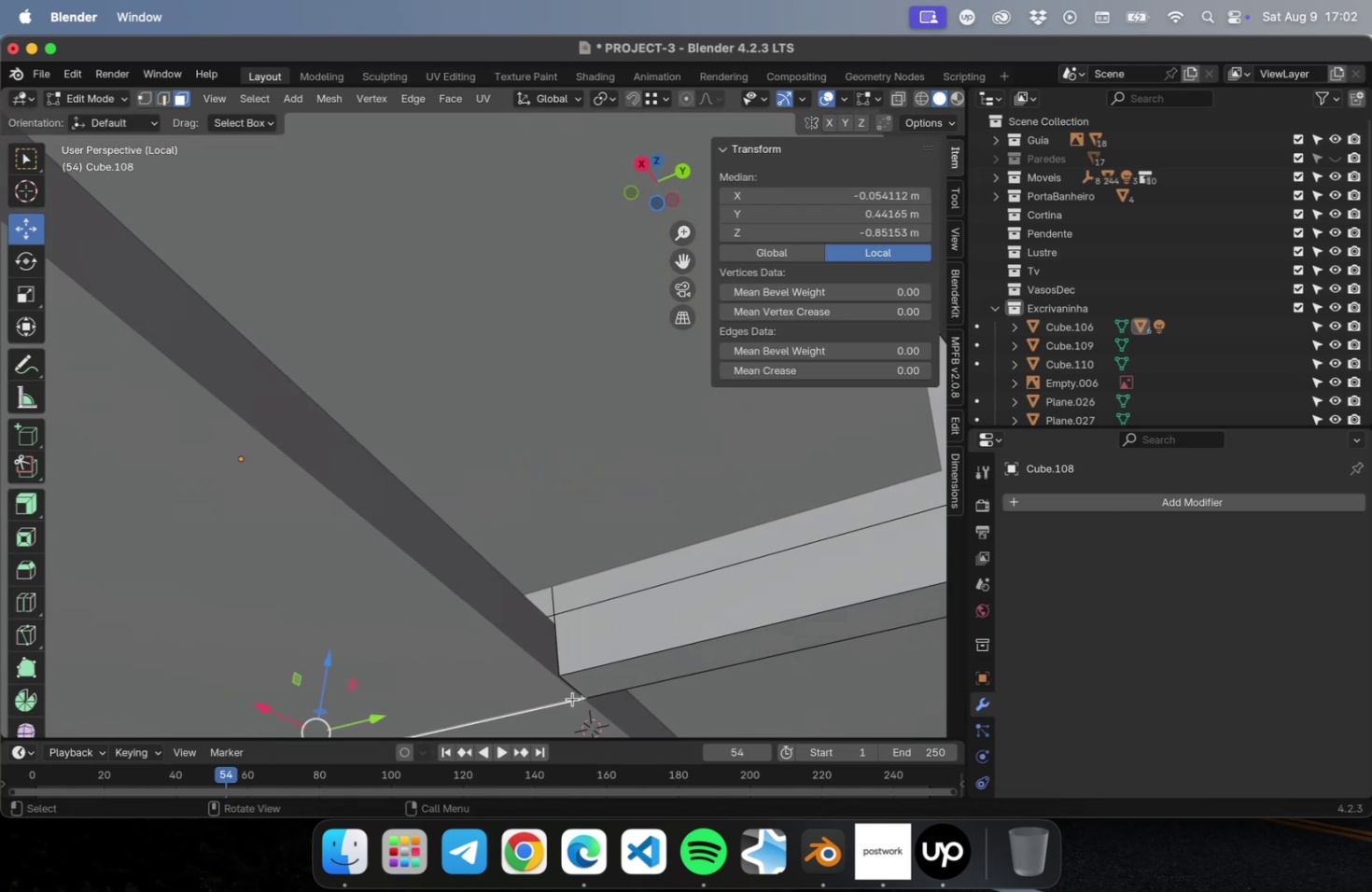 
key(Delete)
 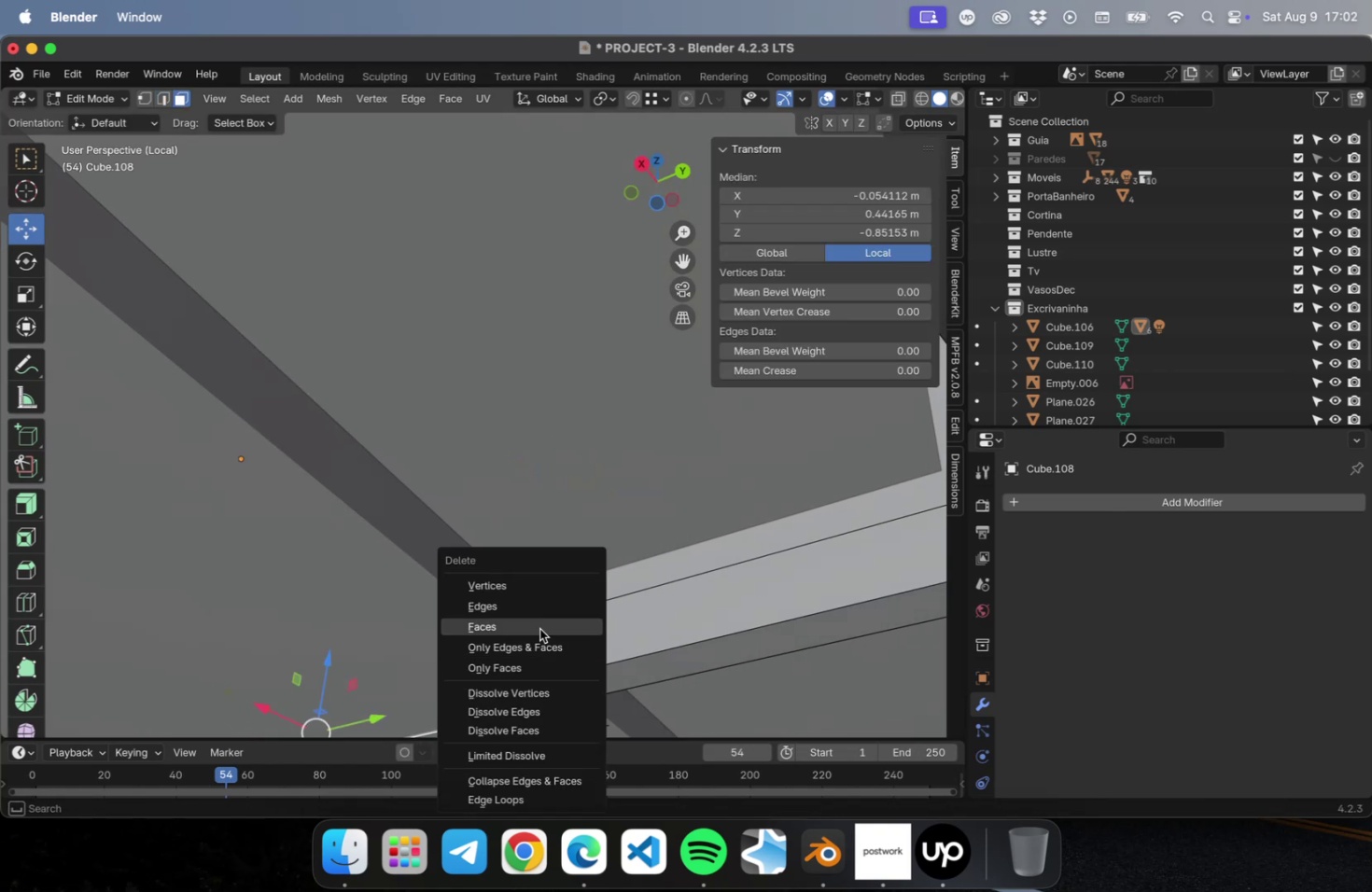 
left_click([538, 624])
 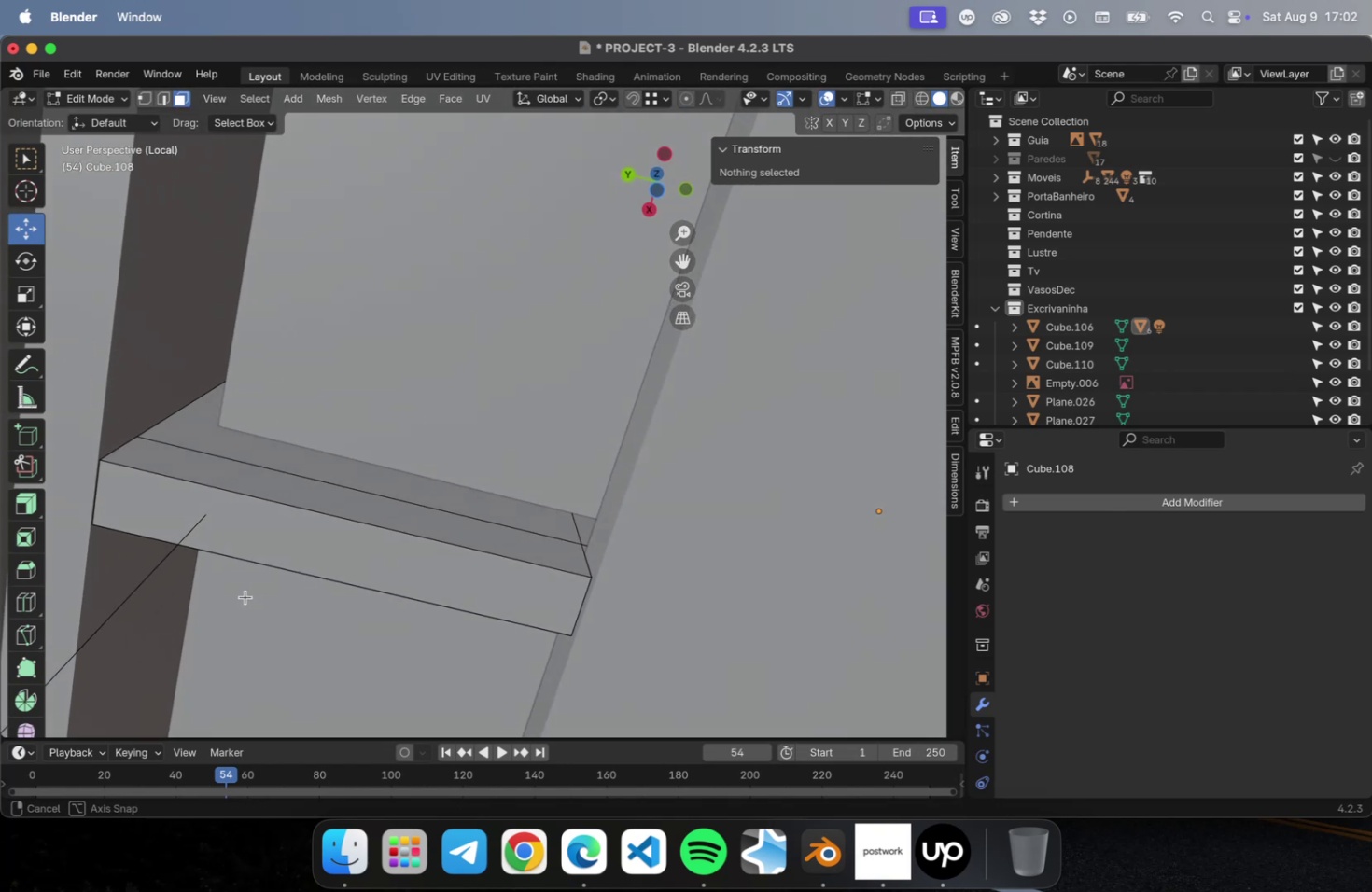 
key(2)
 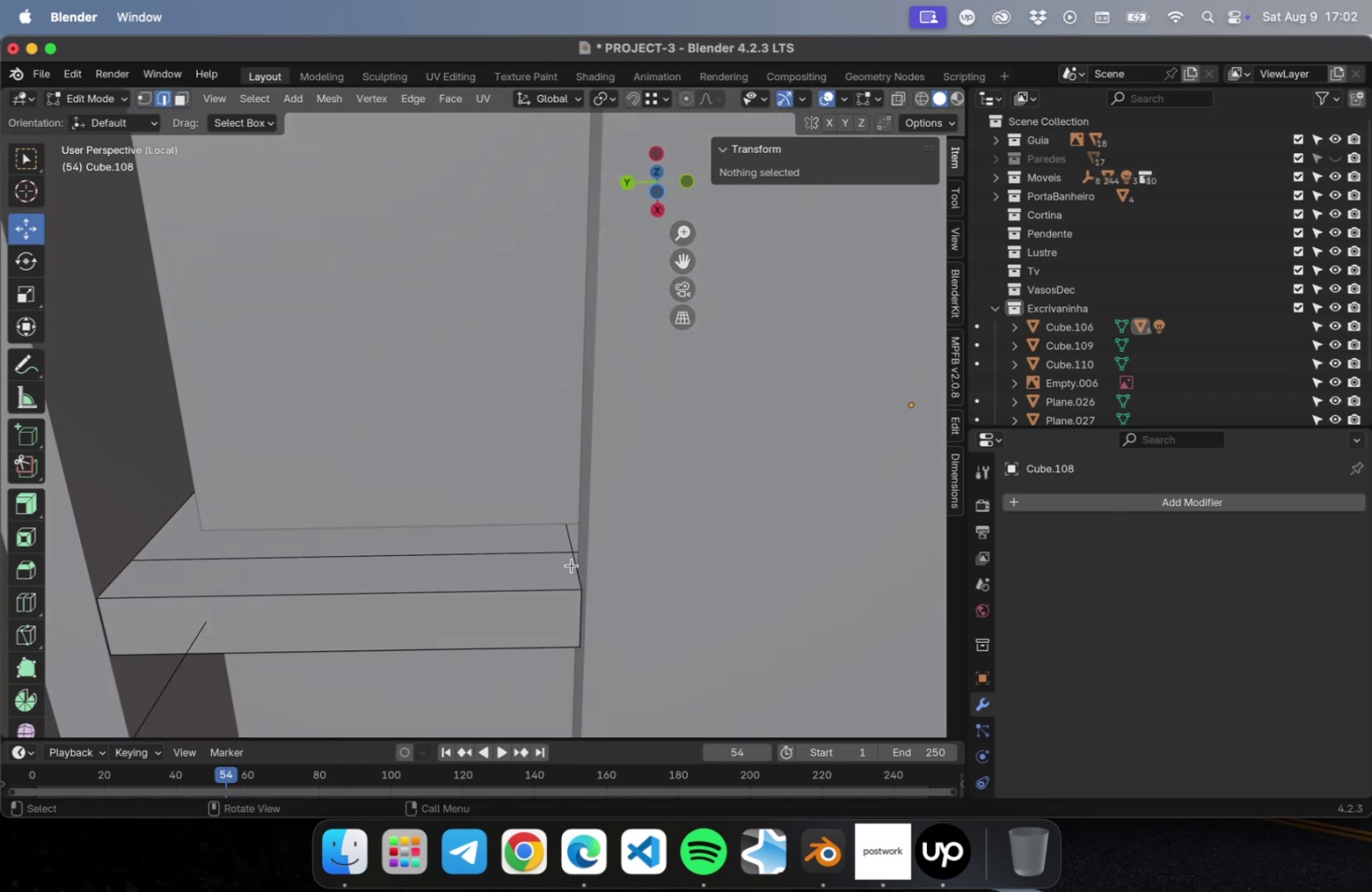 
left_click([571, 564])
 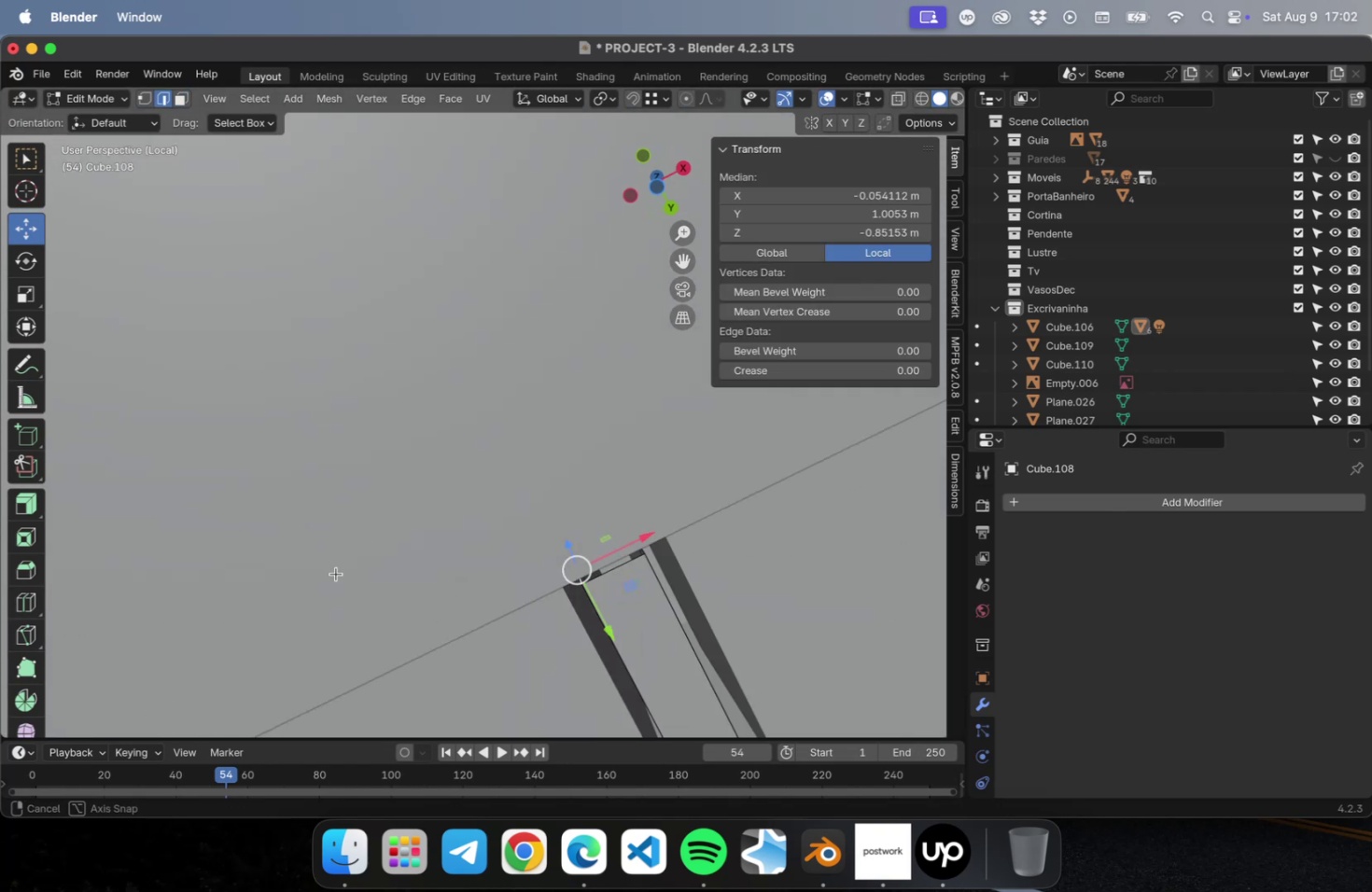 
hold_key(key=ShiftLeft, duration=1.03)
left_click([637, 542])
 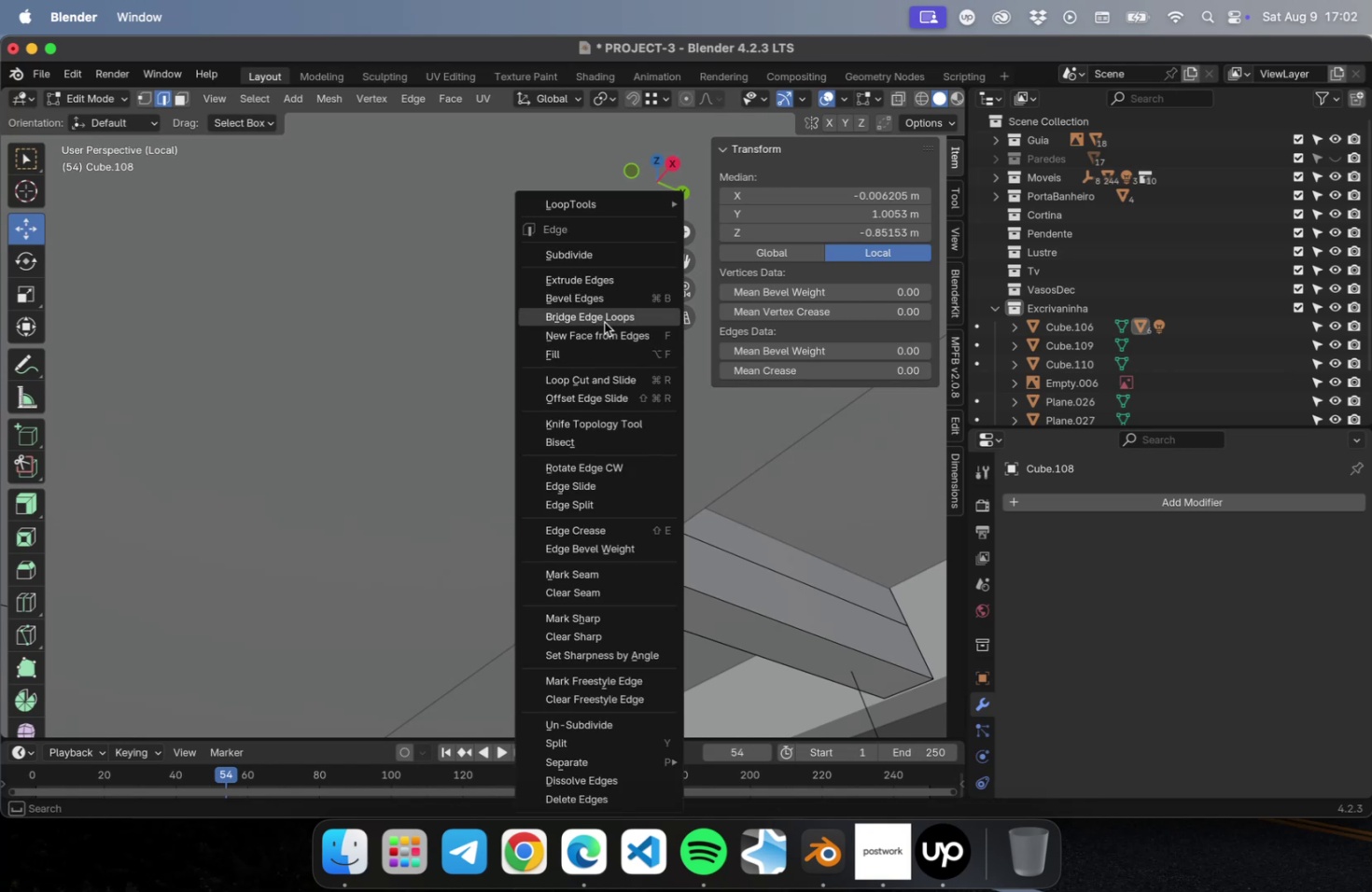 
wait(5.18)
 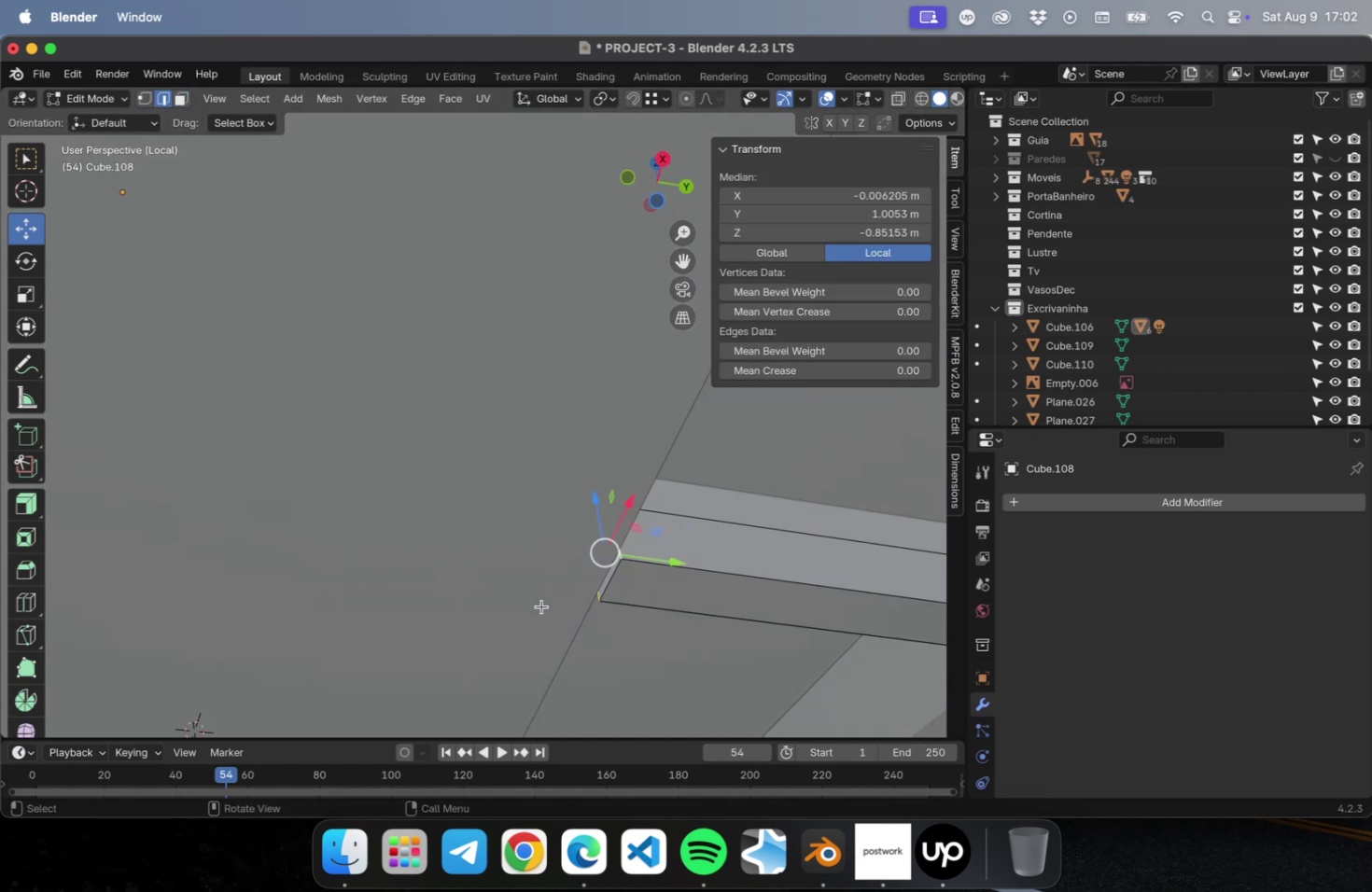 
hold_key(key=ShiftLeft, duration=0.59)
 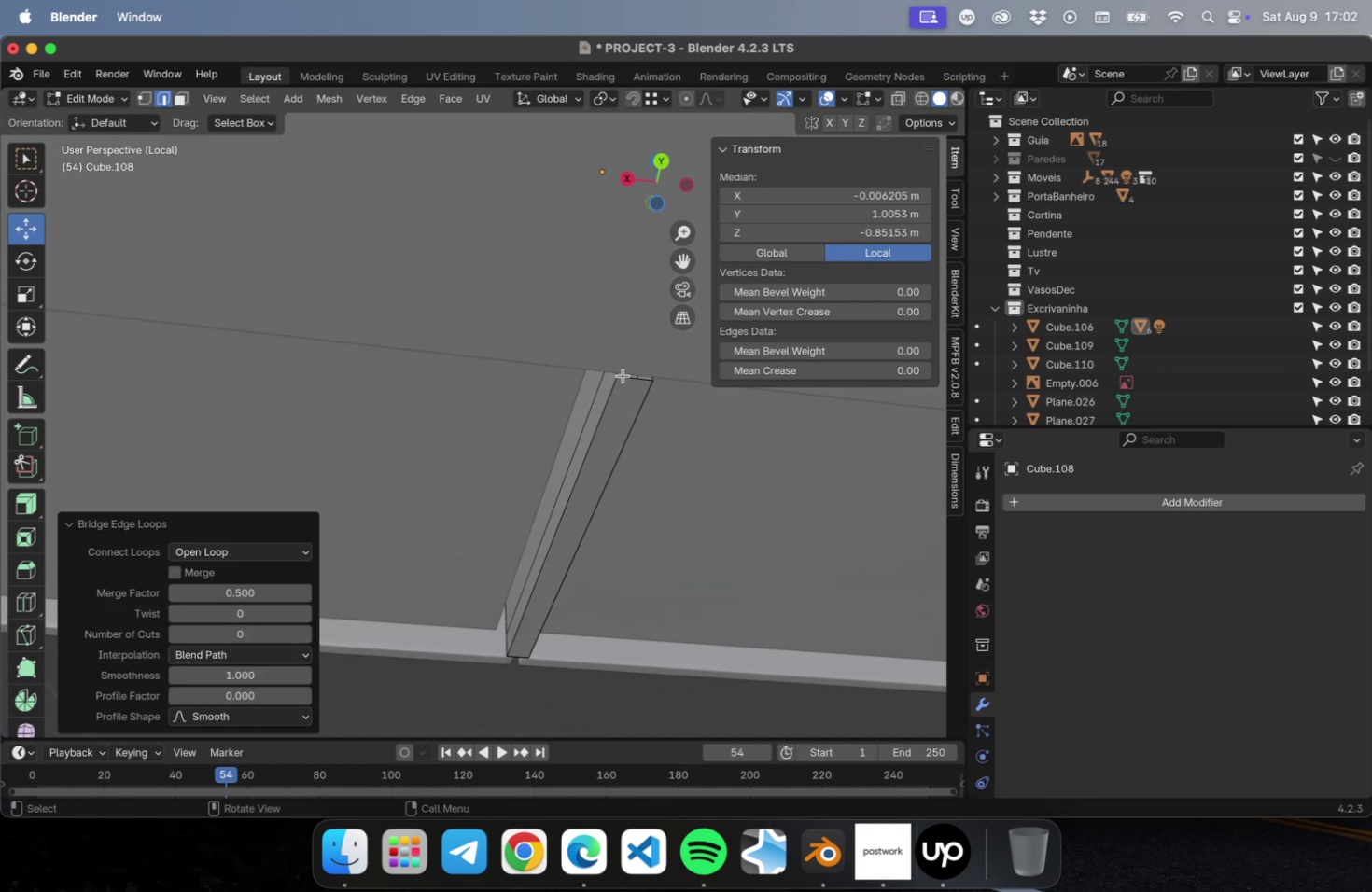 
left_click([616, 372])
 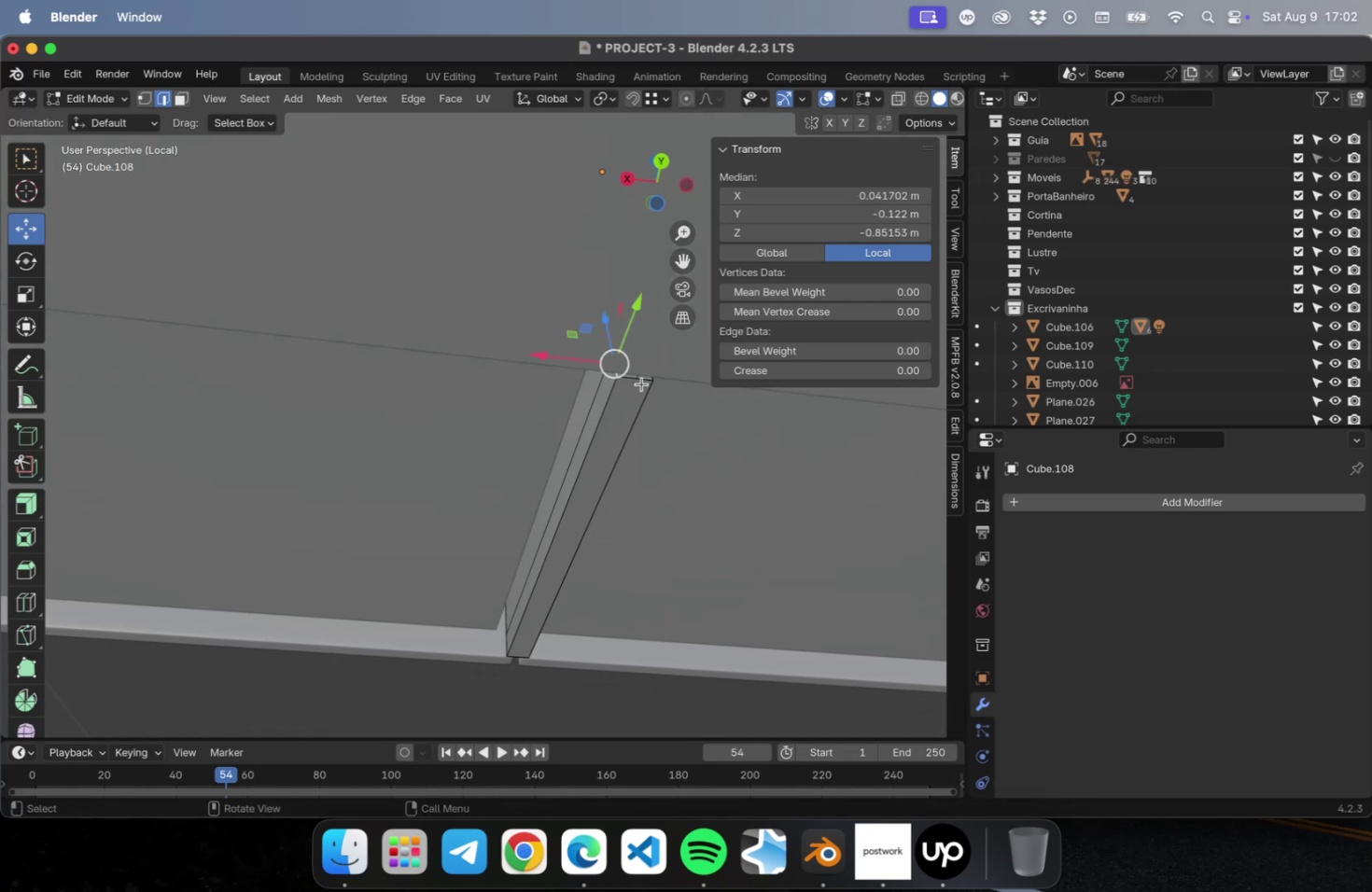 
hold_key(key=ShiftLeft, duration=0.59)
 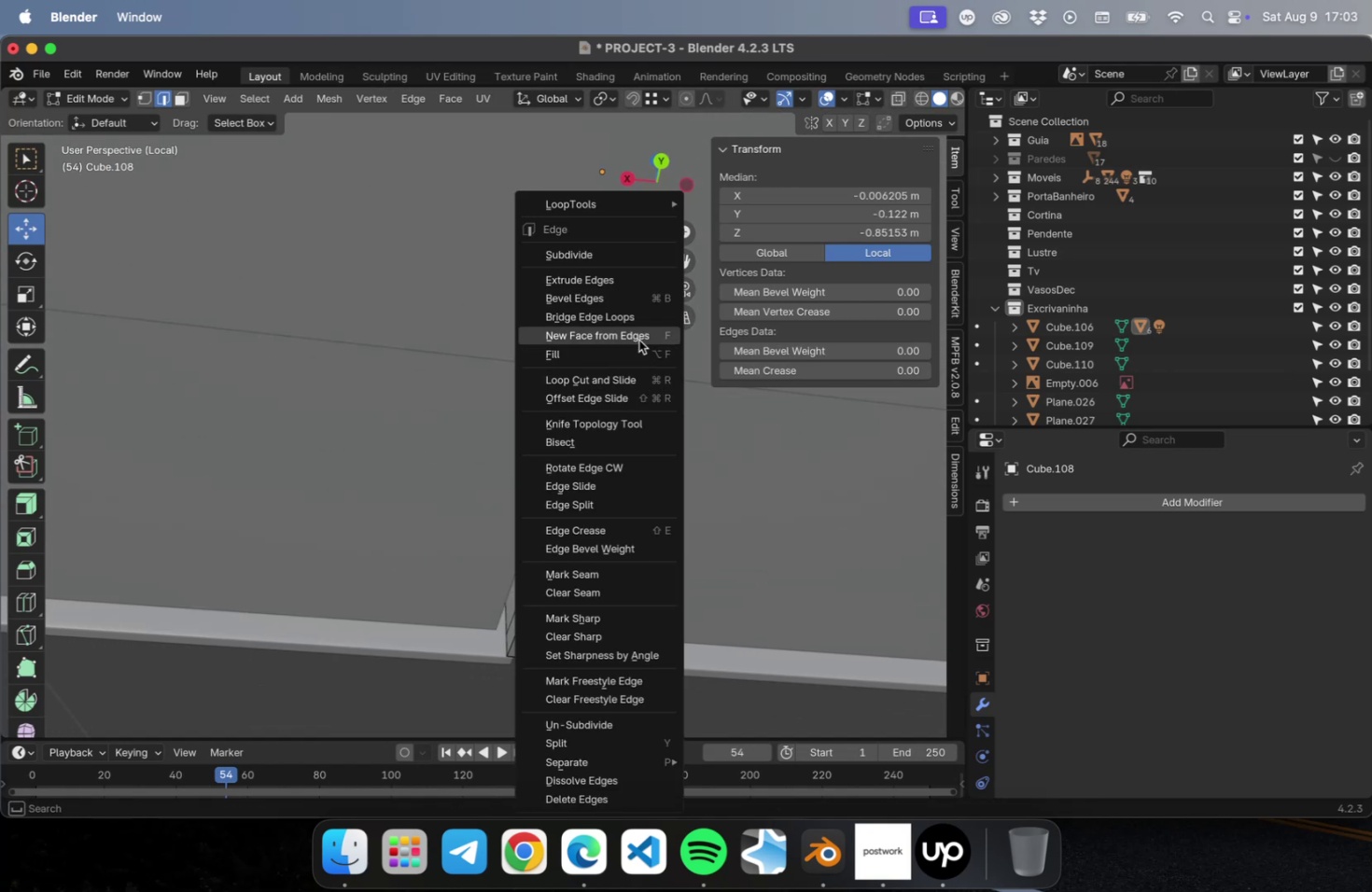 
left_click([638, 318])
 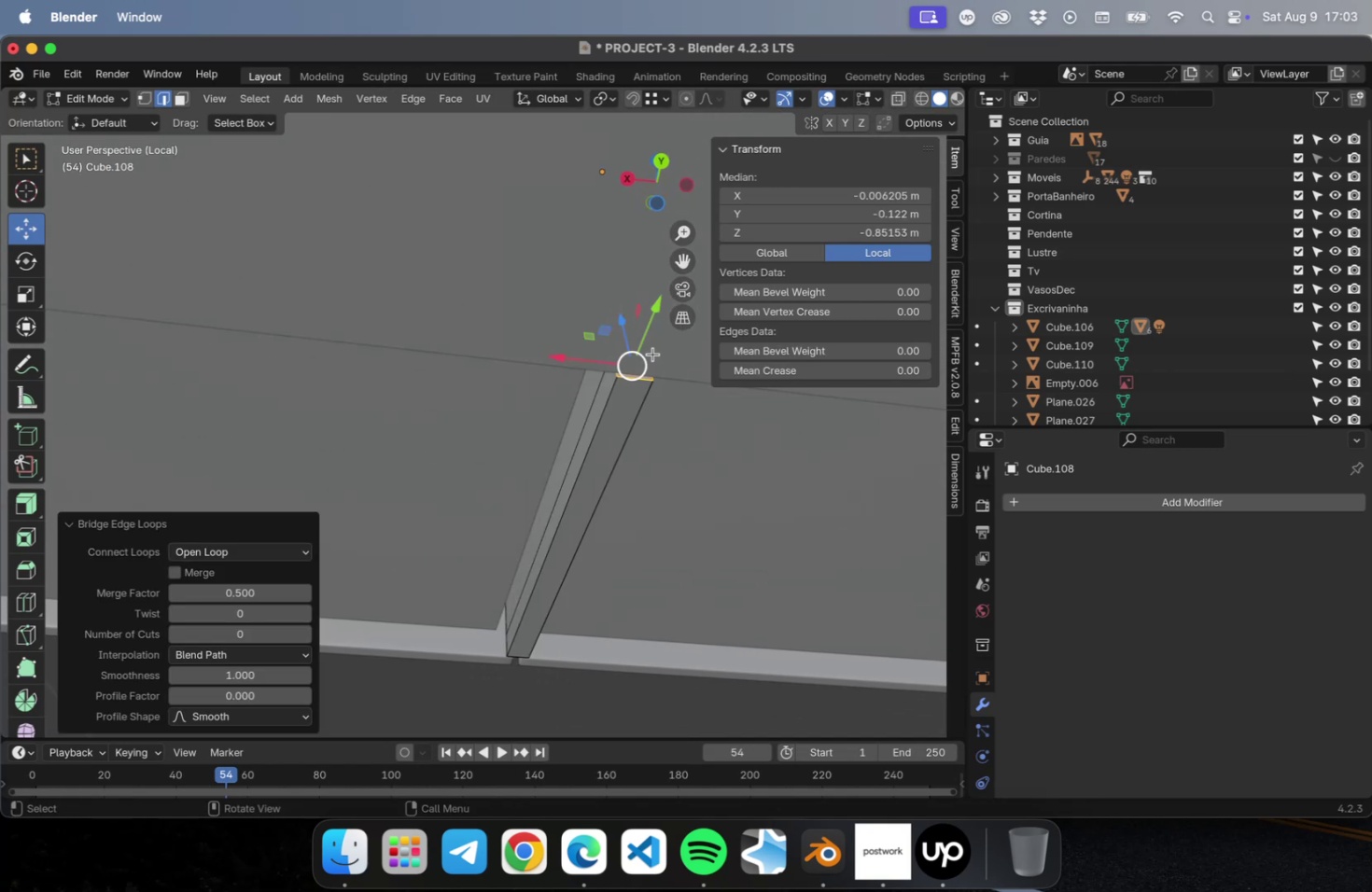 
hold_key(key=ShiftLeft, duration=1.01)
 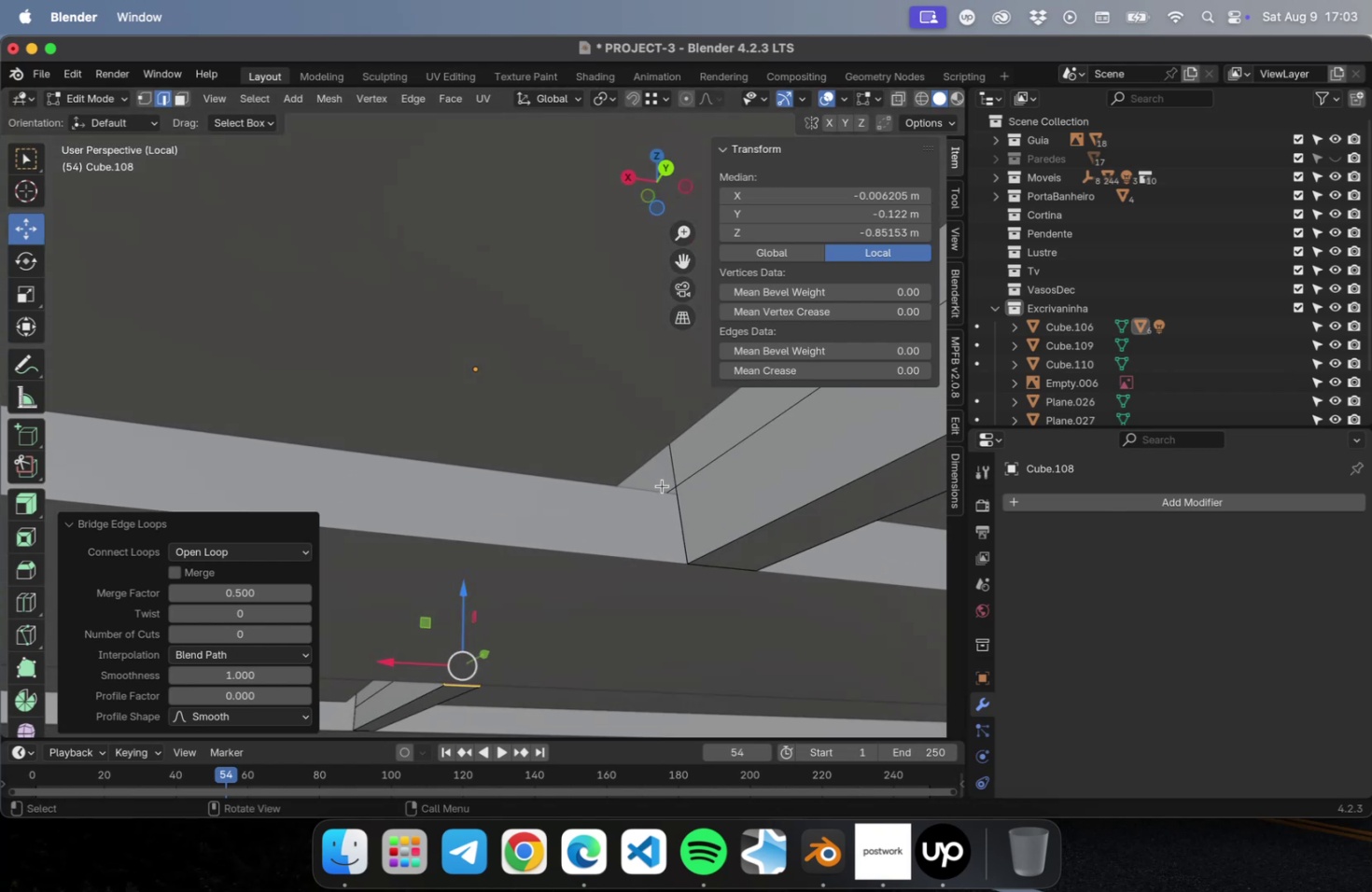 
left_click([668, 490])
 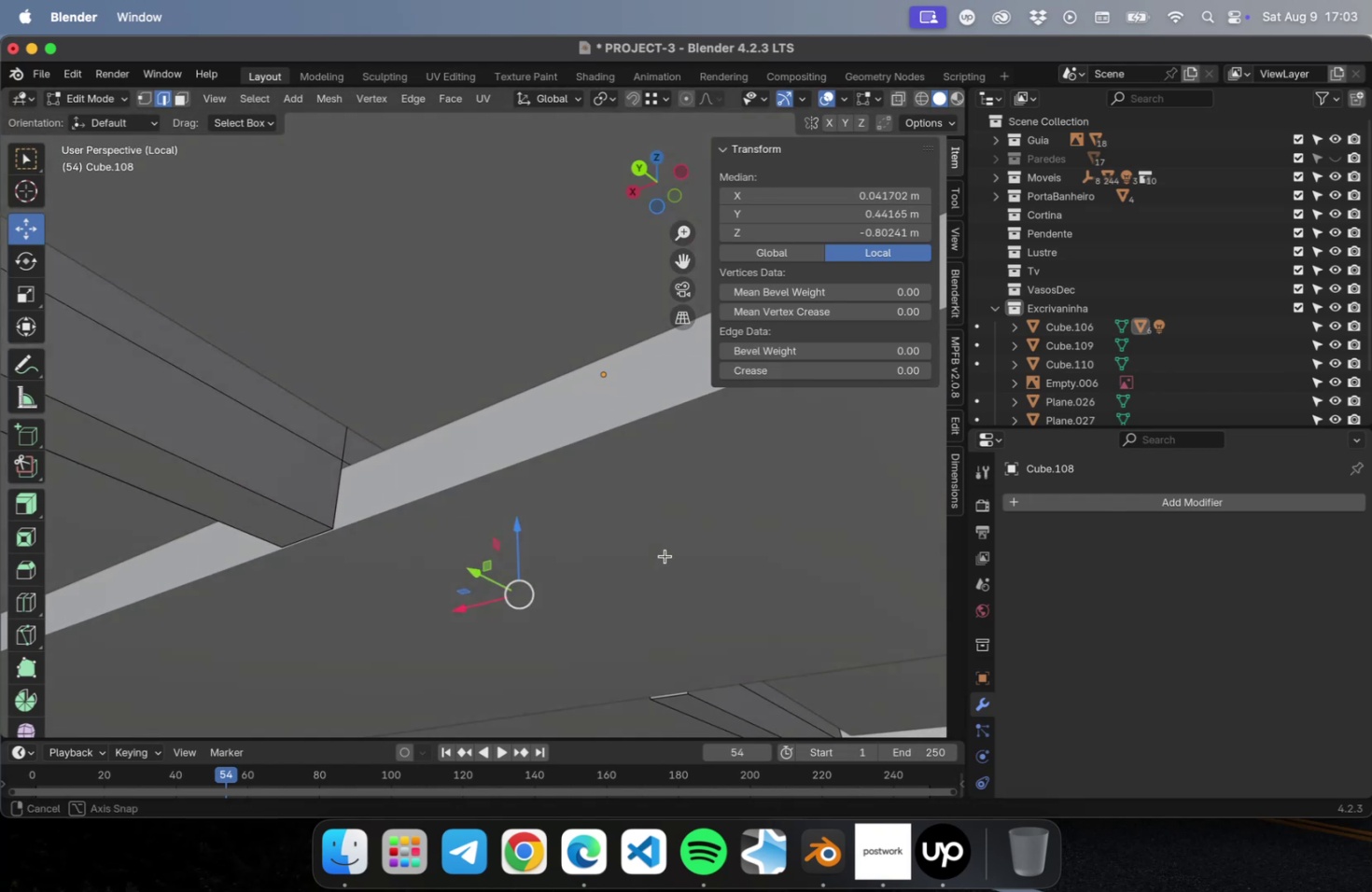 
hold_key(key=ShiftLeft, duration=1.68)
left_click([346, 467])
 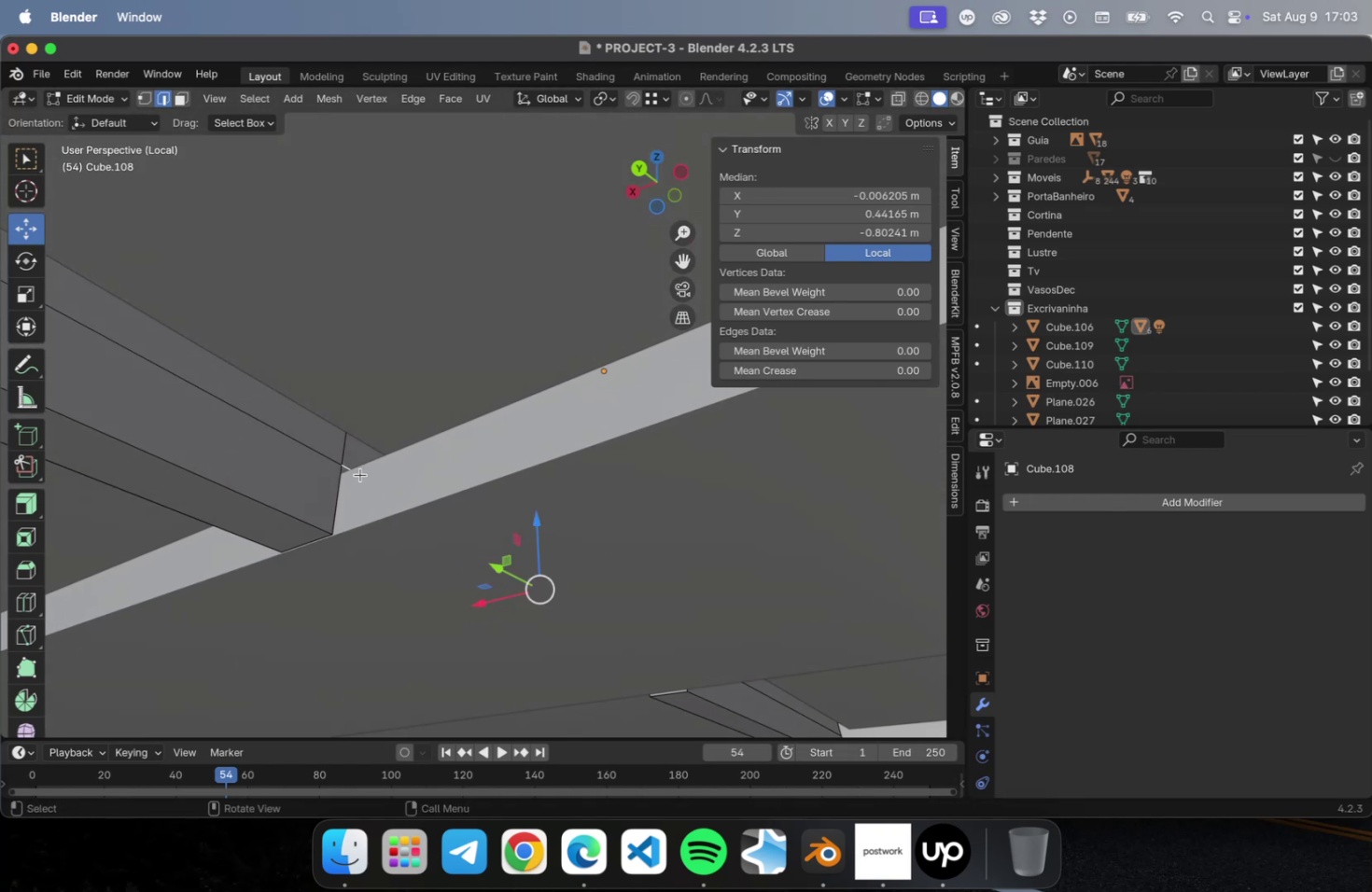 
right_click([359, 473])
 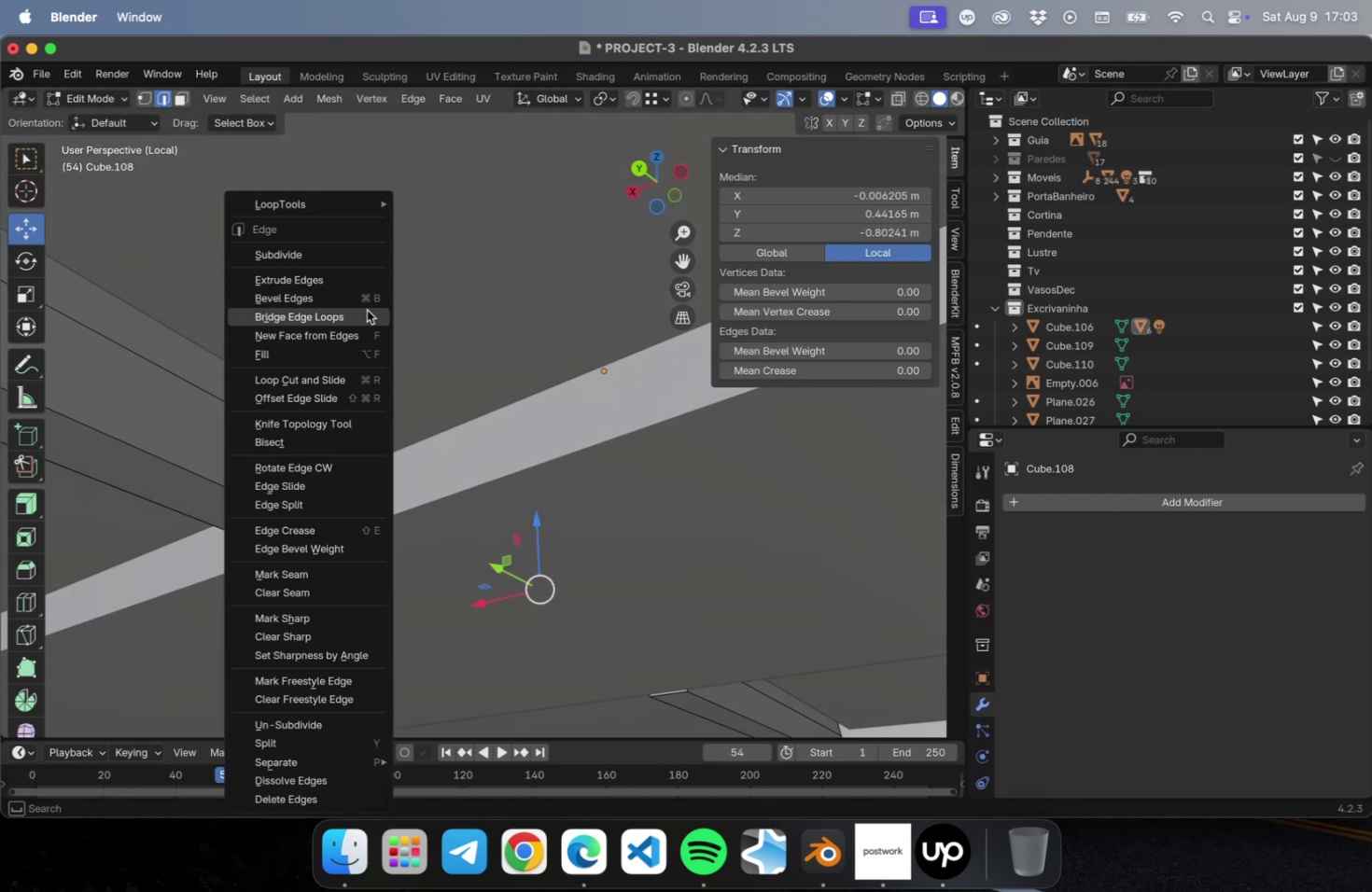 
left_click([366, 313])
 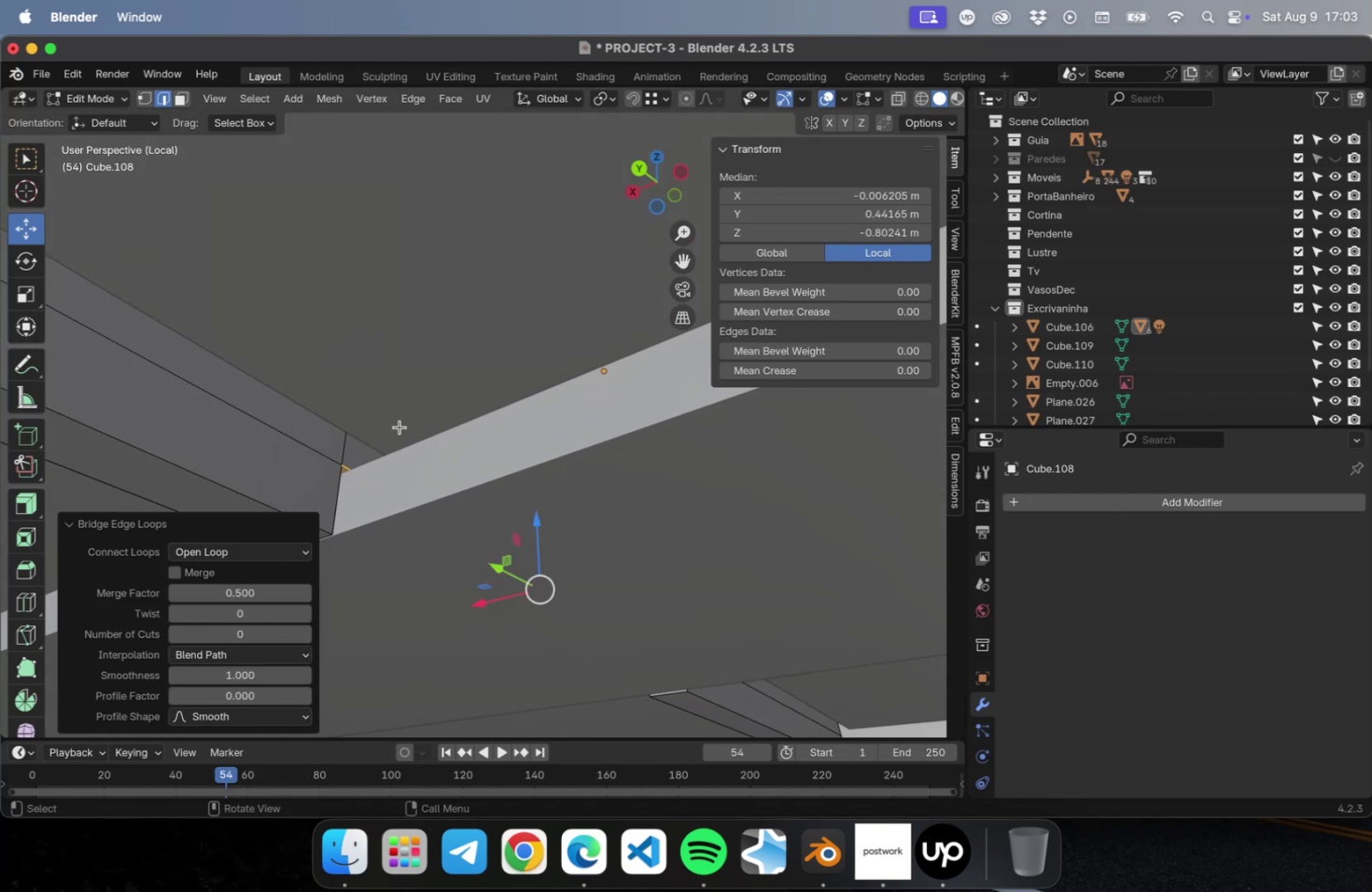 
key(Meta+S)
 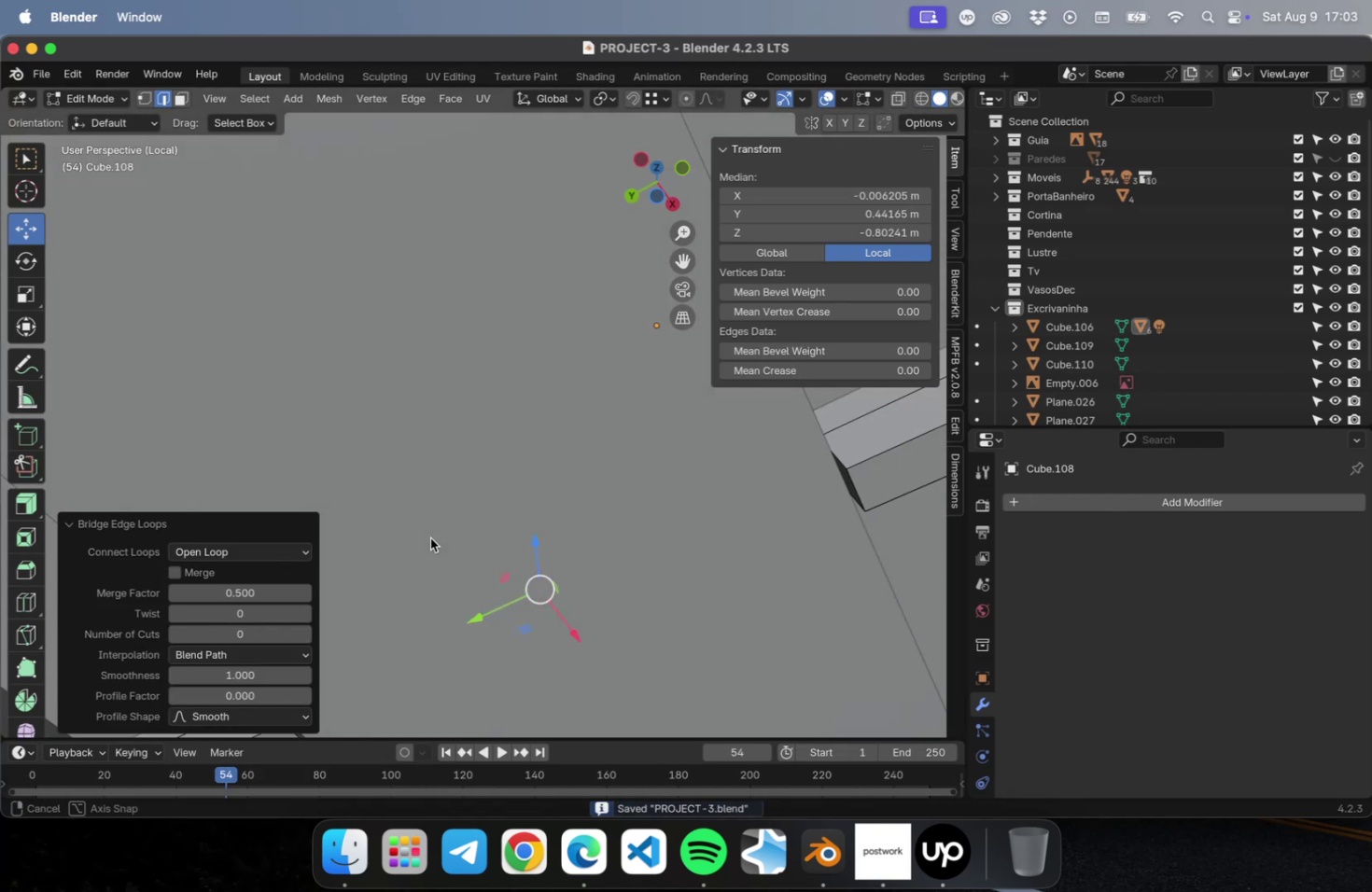 
scroll: coordinate [505, 574], scroll_direction: down, amount: 13.0
 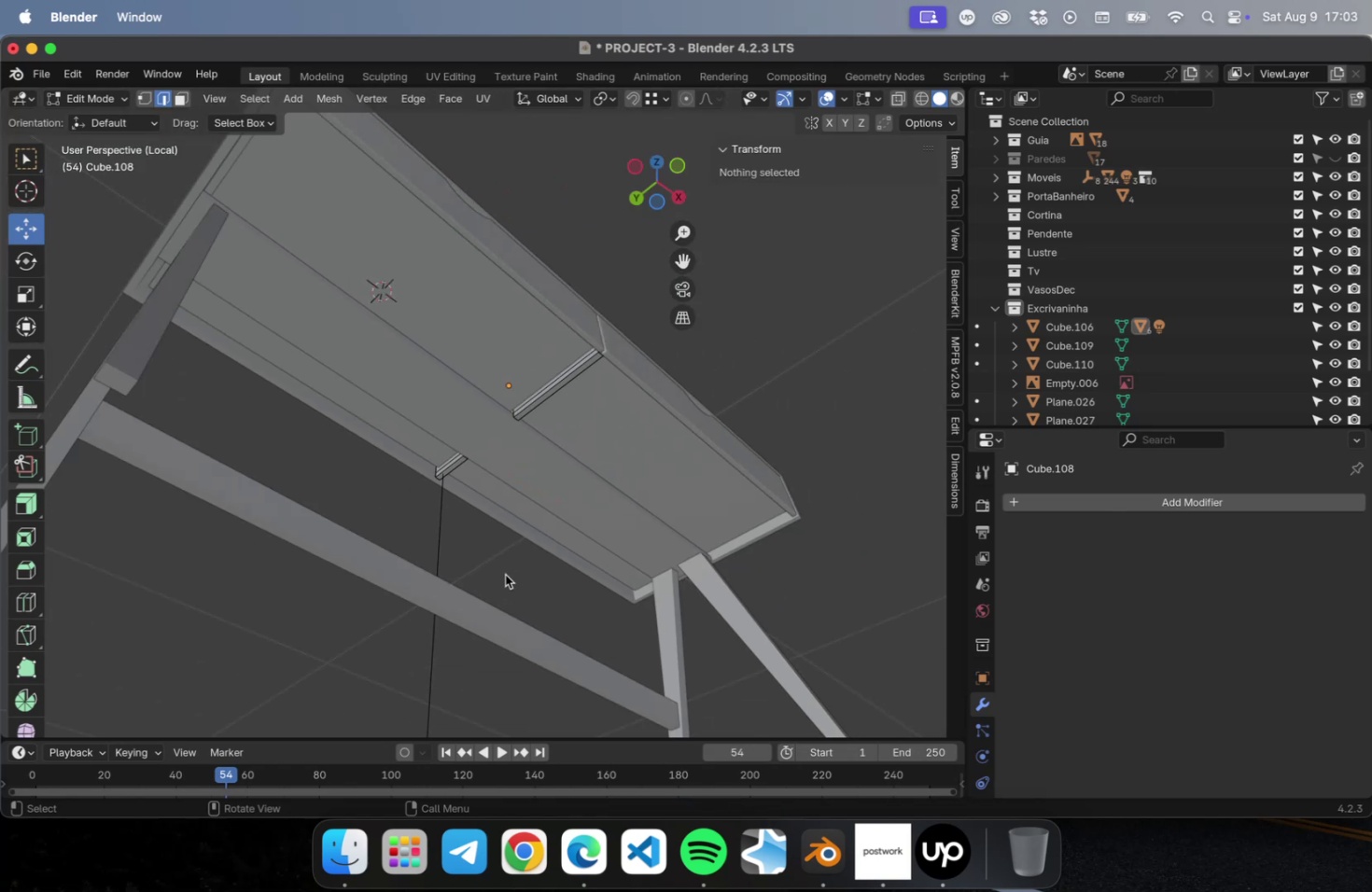 
hold_key(key=CommandLeft, duration=0.49)
 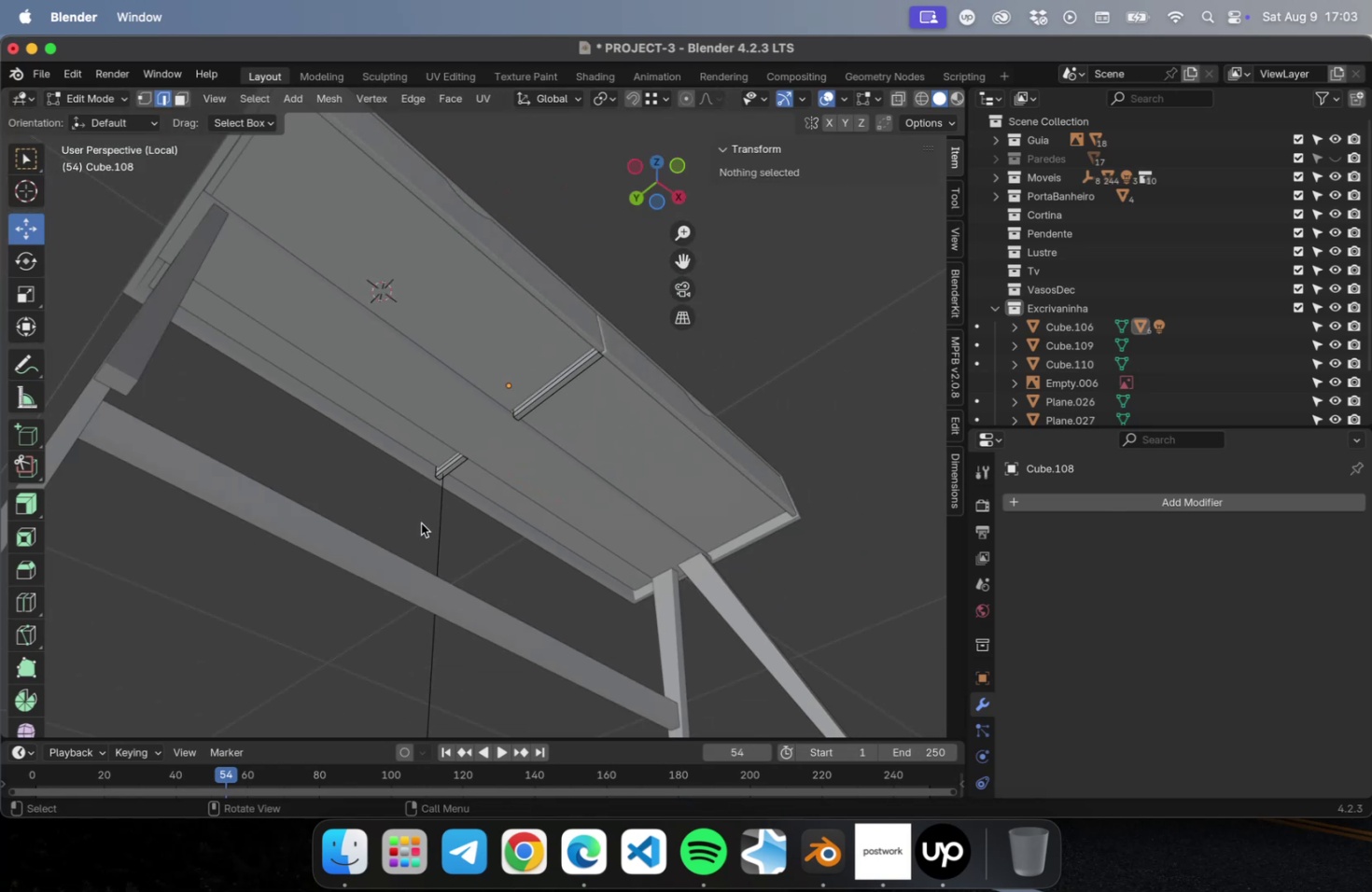 
left_click([423, 522])
 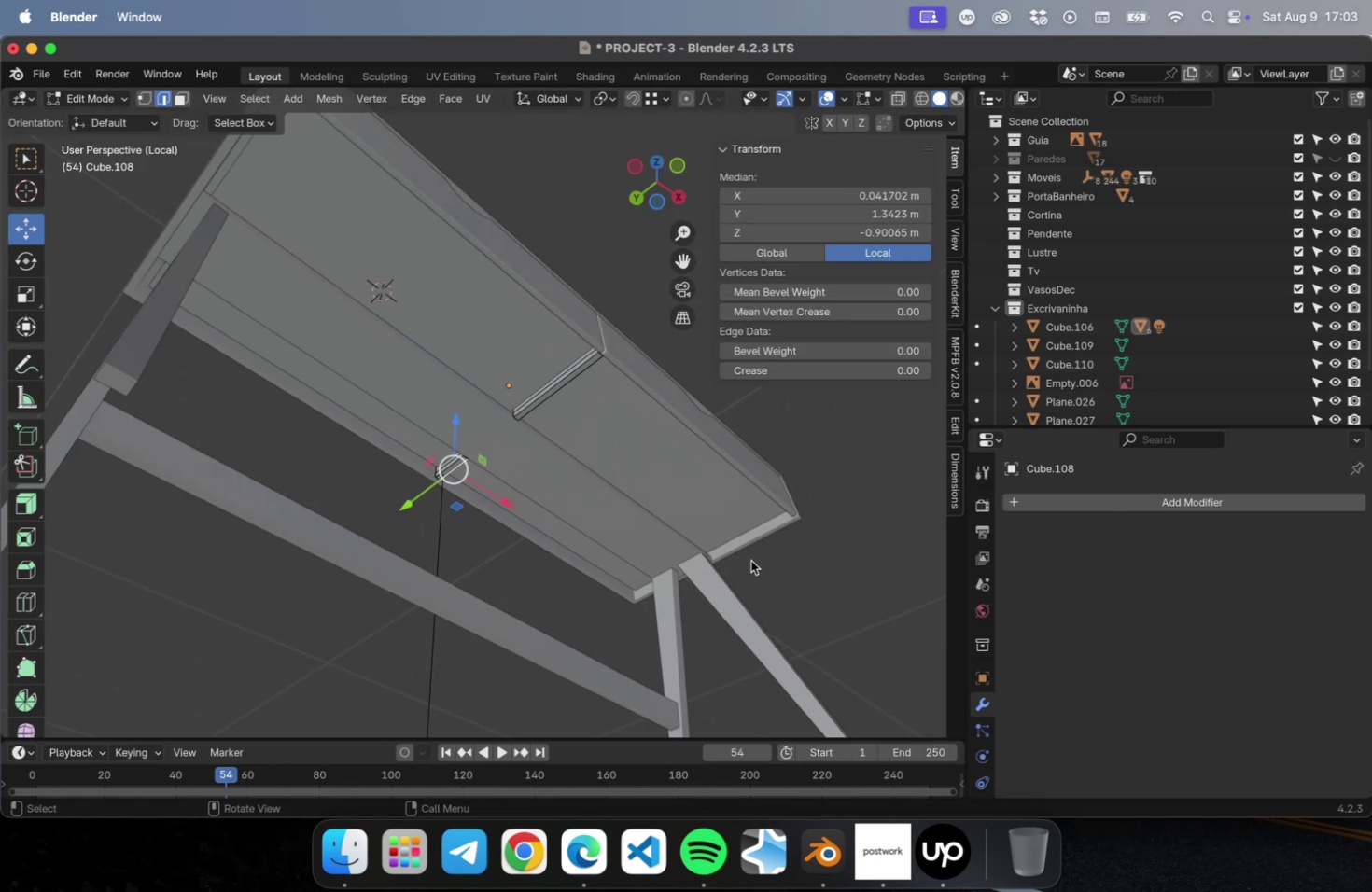 
left_click([812, 560])
 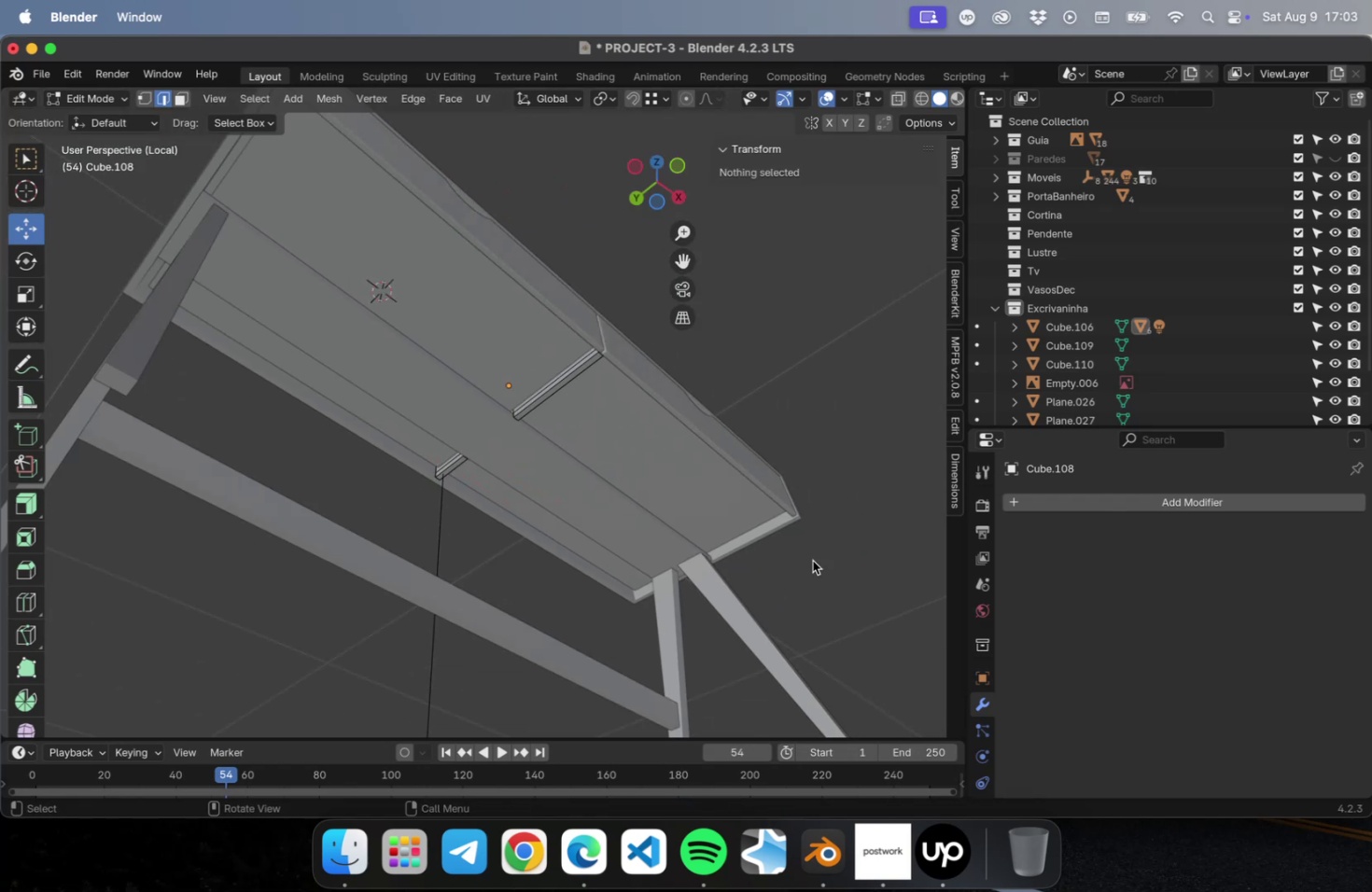 
scroll: coordinate [811, 563], scroll_direction: down, amount: 3.0
 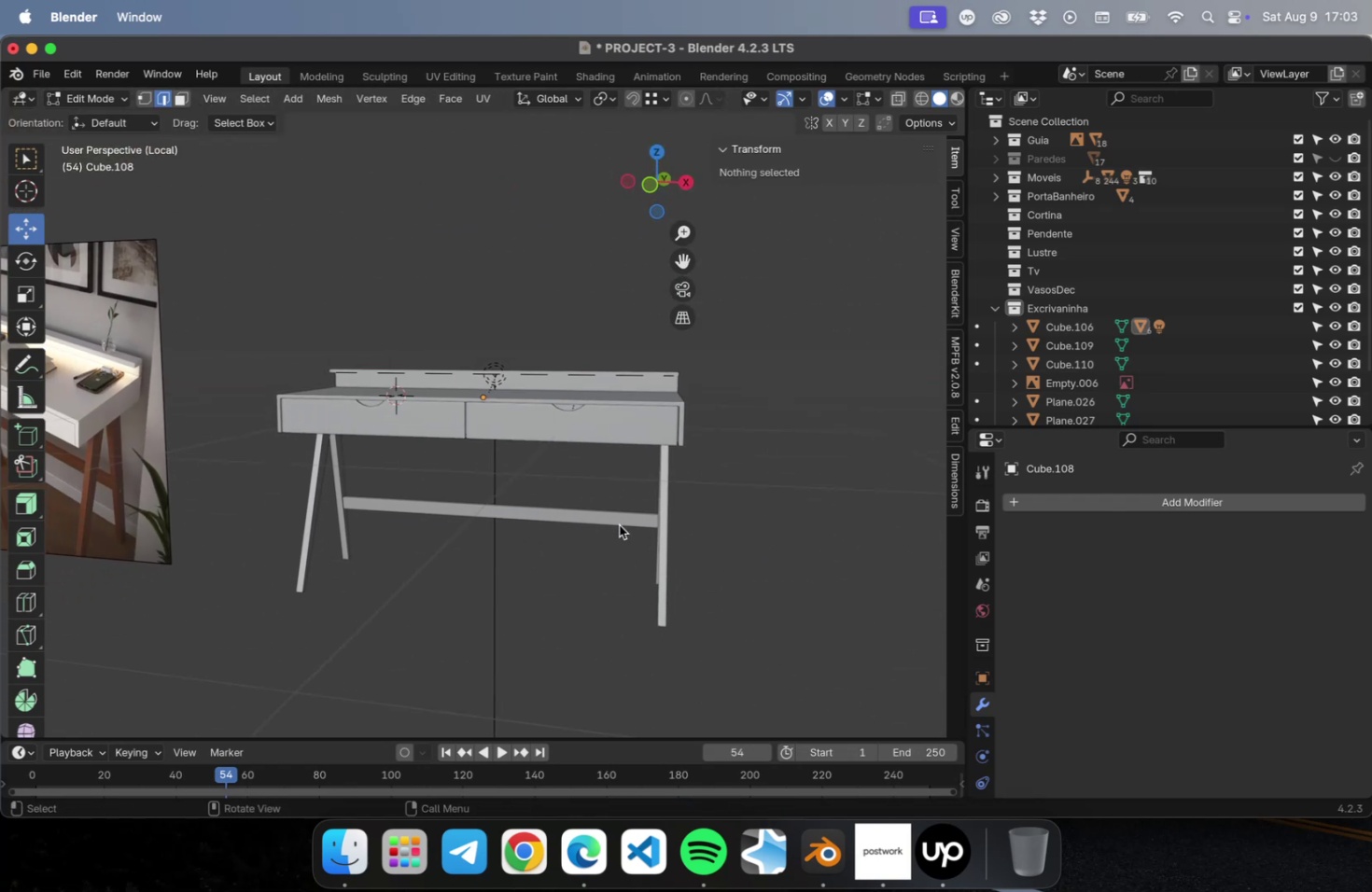 
hold_key(key=ShiftLeft, duration=1.04)
 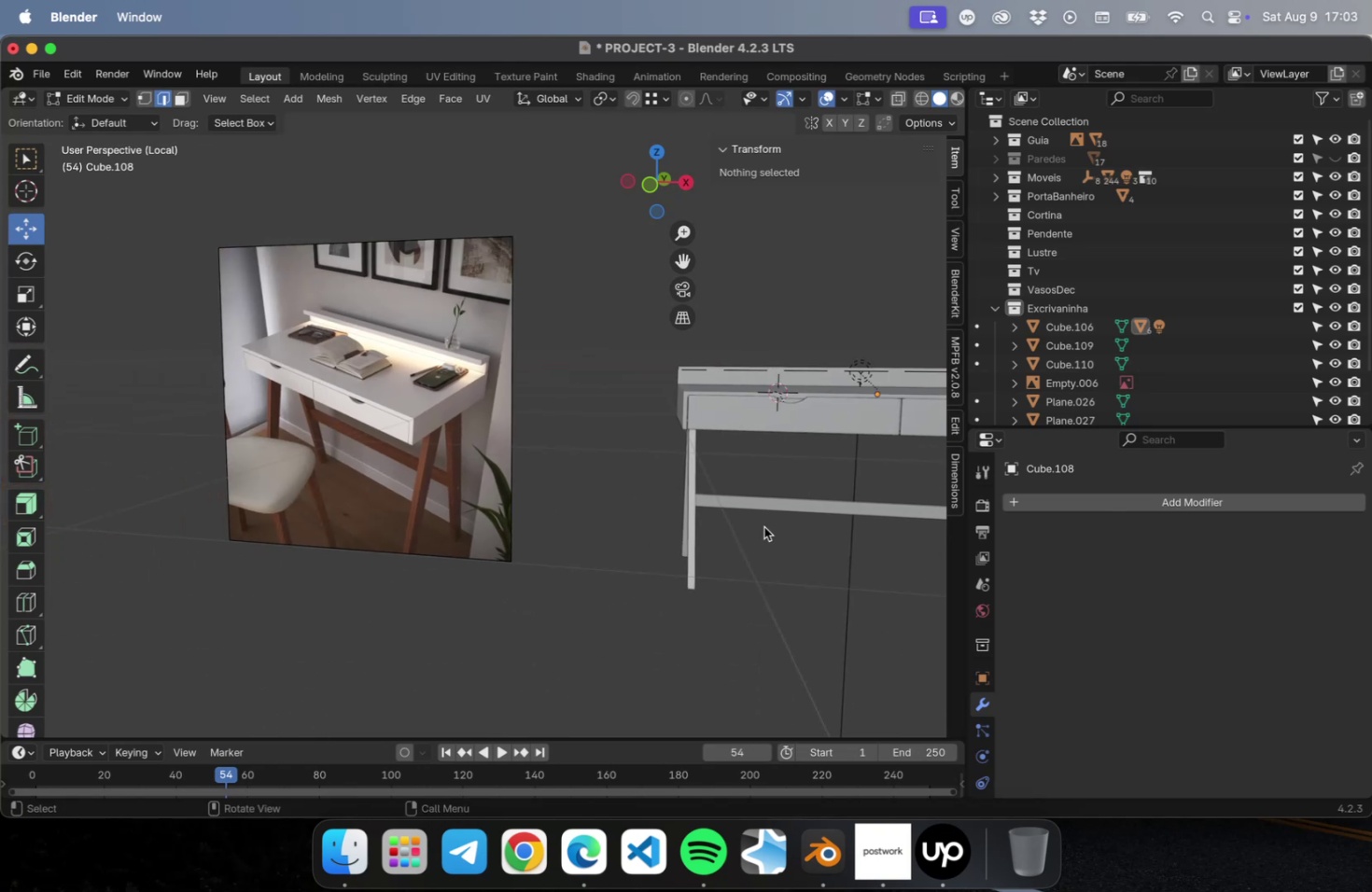 
hold_key(key=ShiftLeft, duration=0.47)
 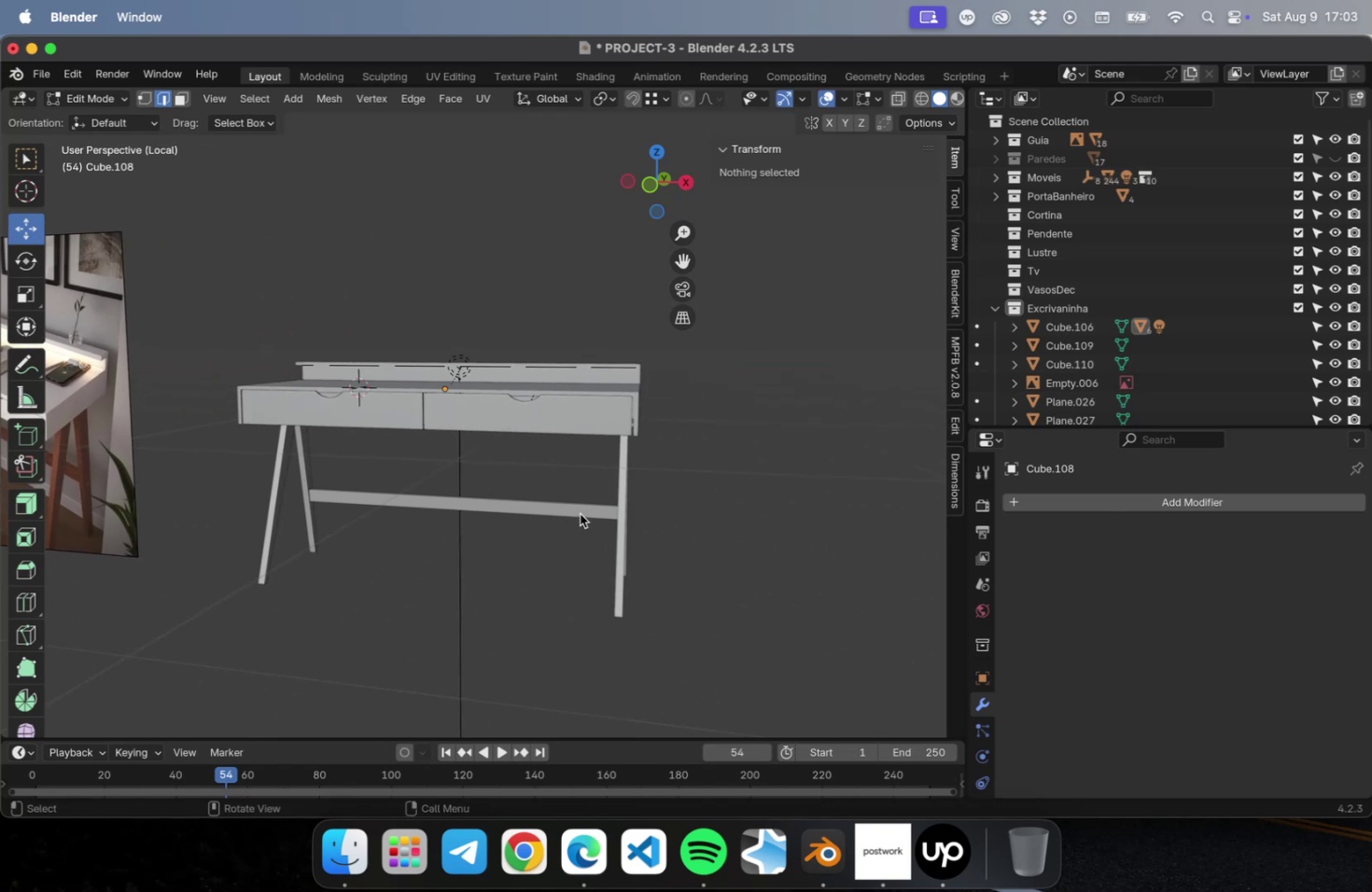 
left_click([580, 513])
 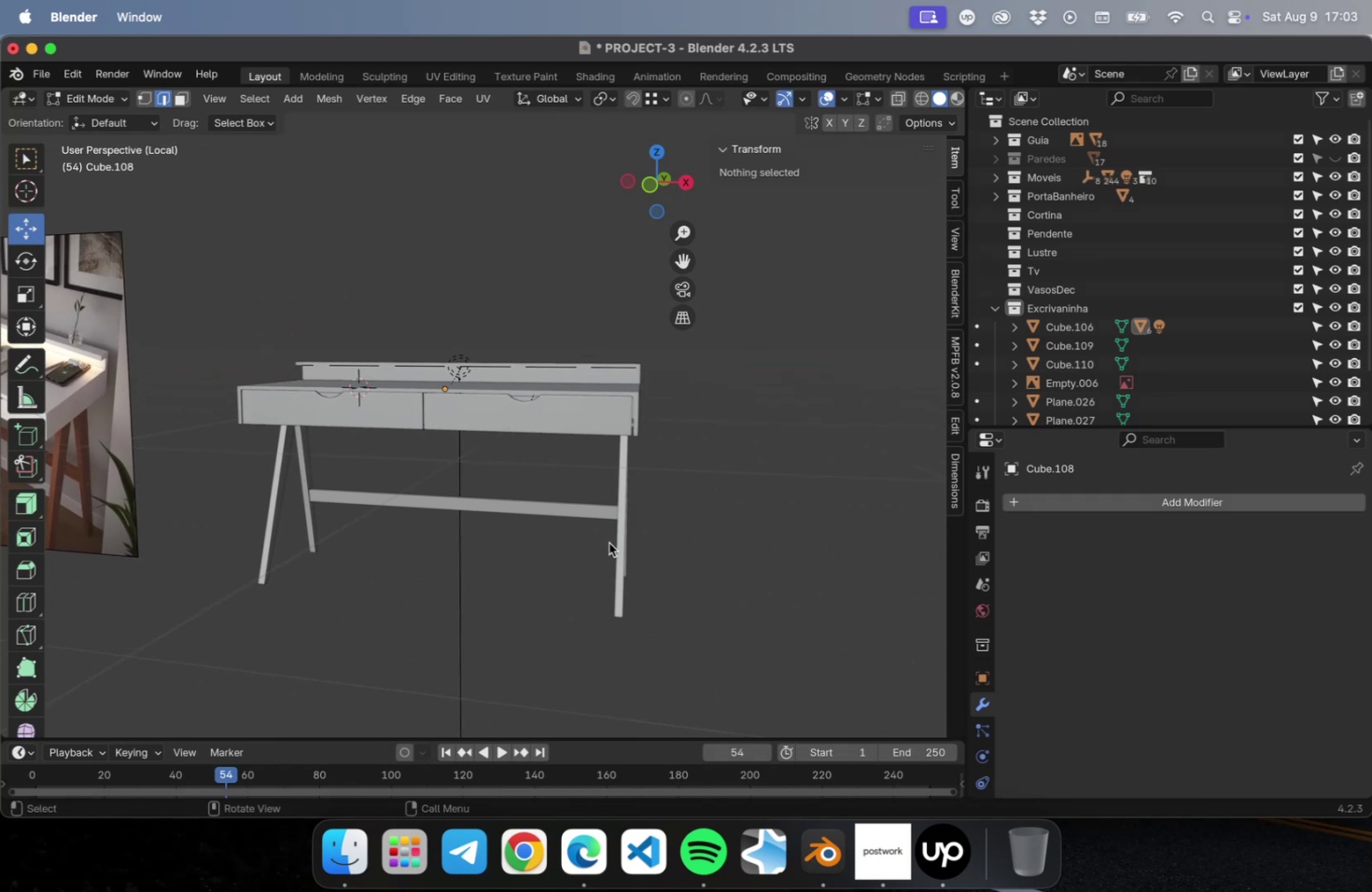 
left_click([619, 549])
 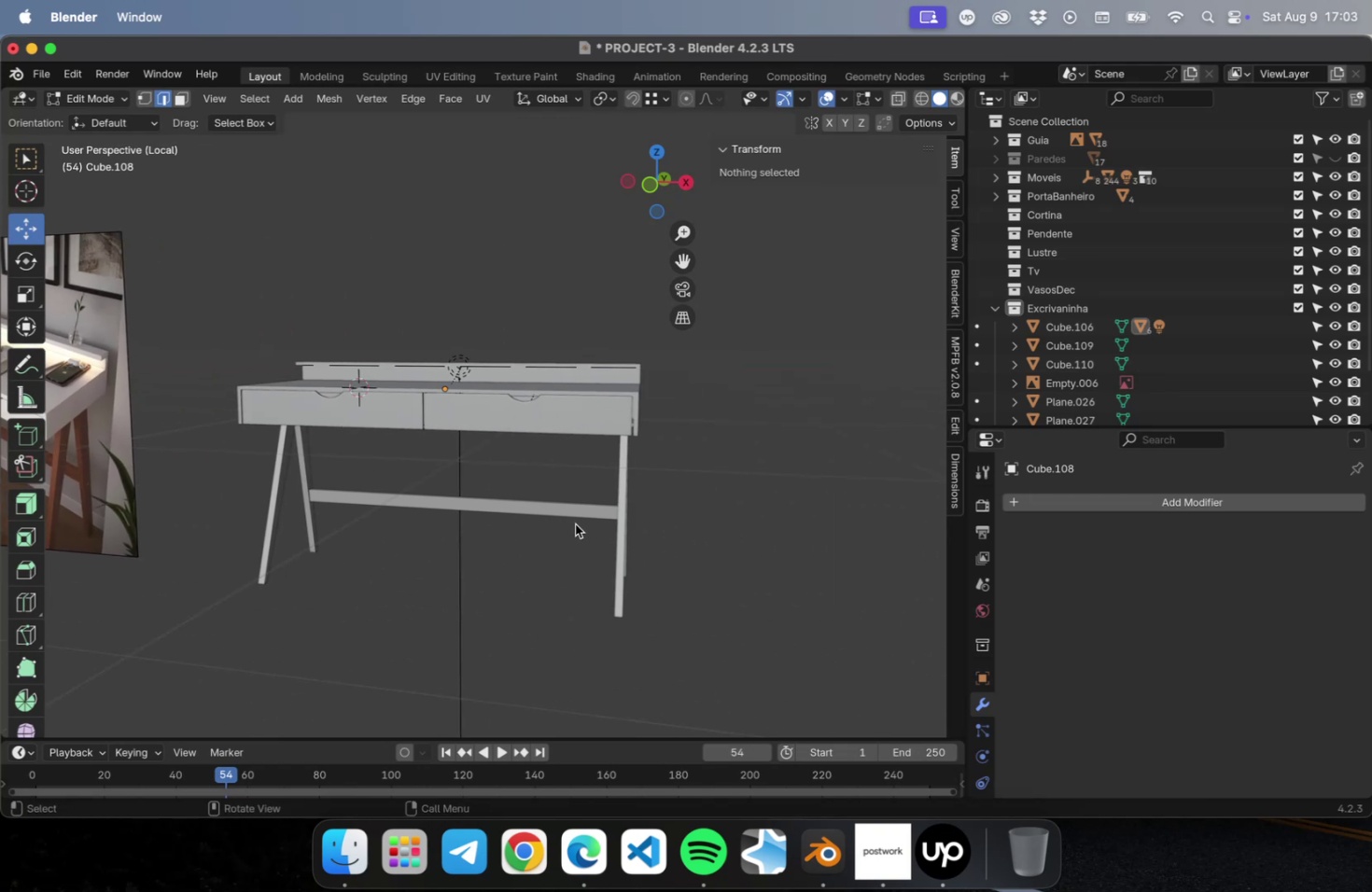 
left_click([744, 541])
 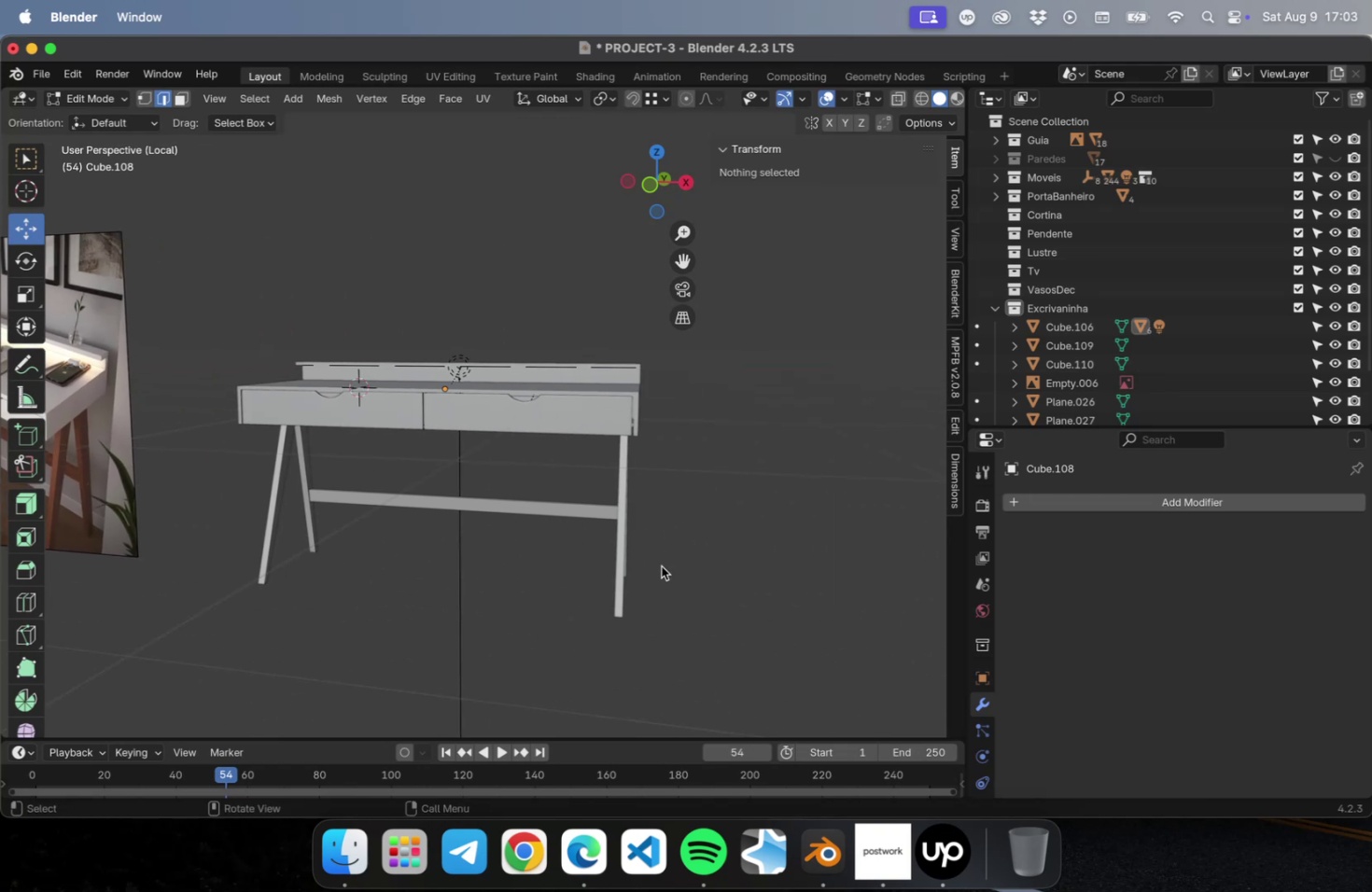 
key(Tab)
 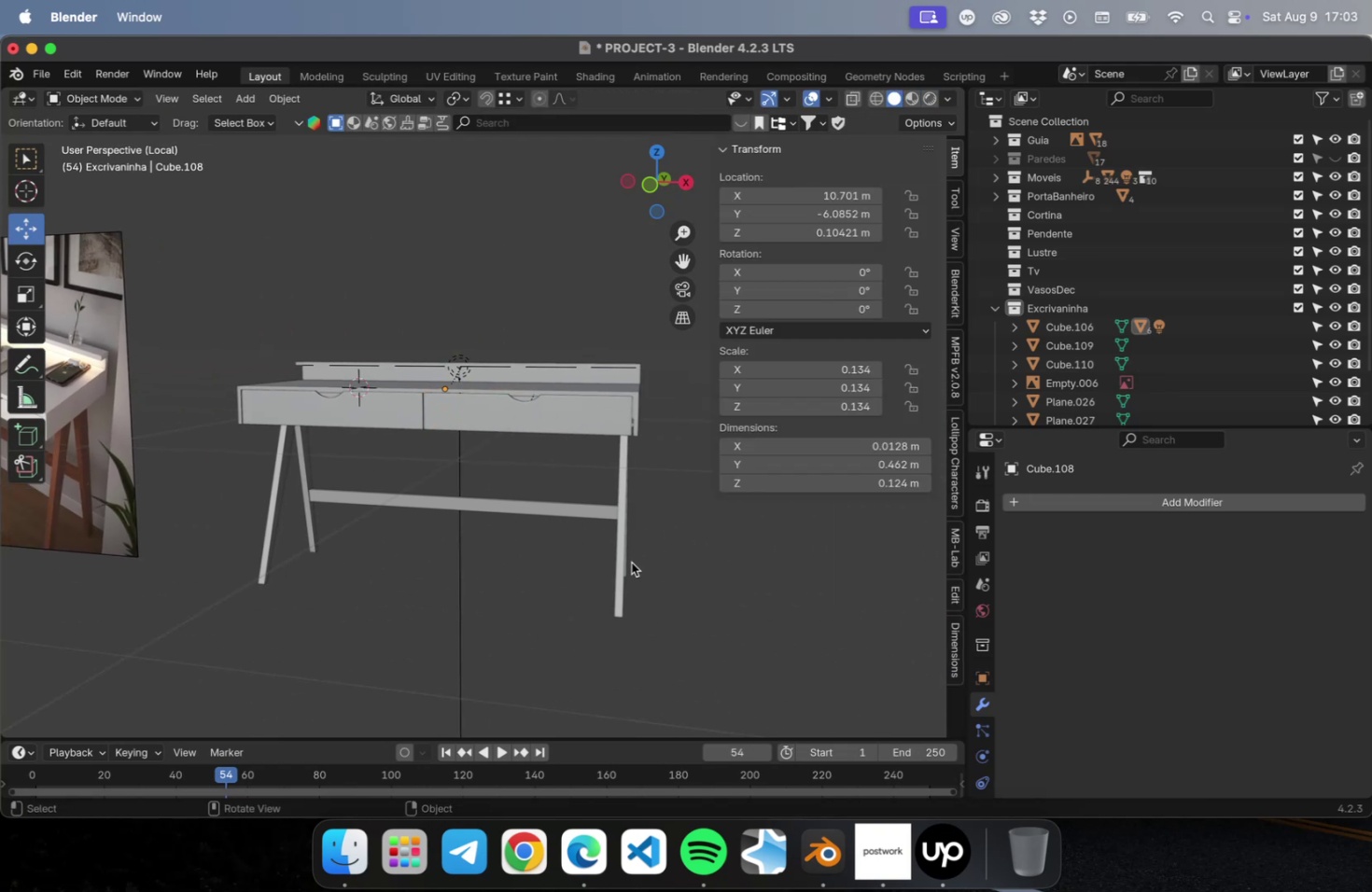 
left_click([622, 558])
 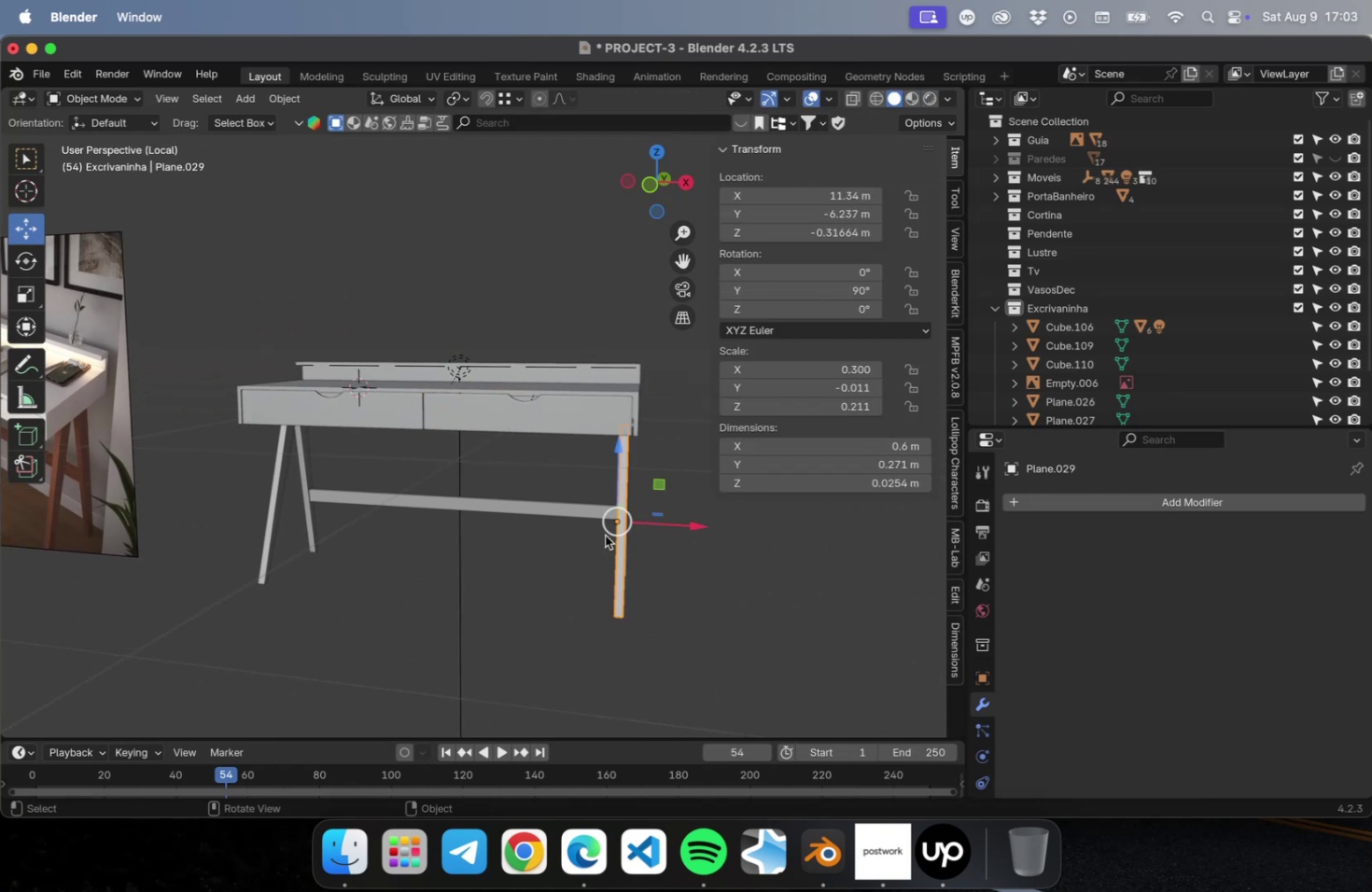 
hold_key(key=ShiftLeft, duration=2.75)
left_click([590, 514])
 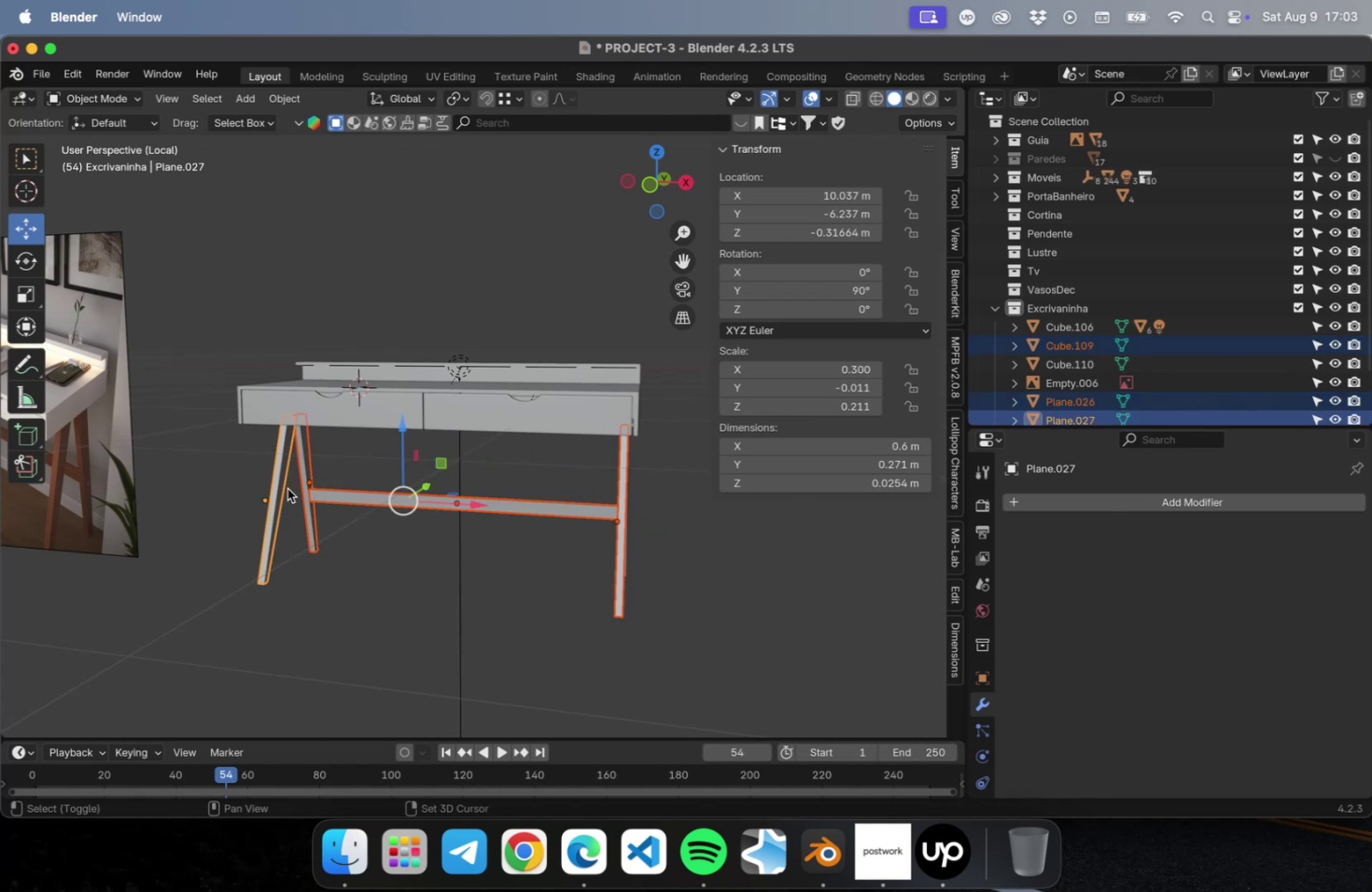 
hold_key(key=ShiftLeft, duration=1.19)
left_click([454, 584])
 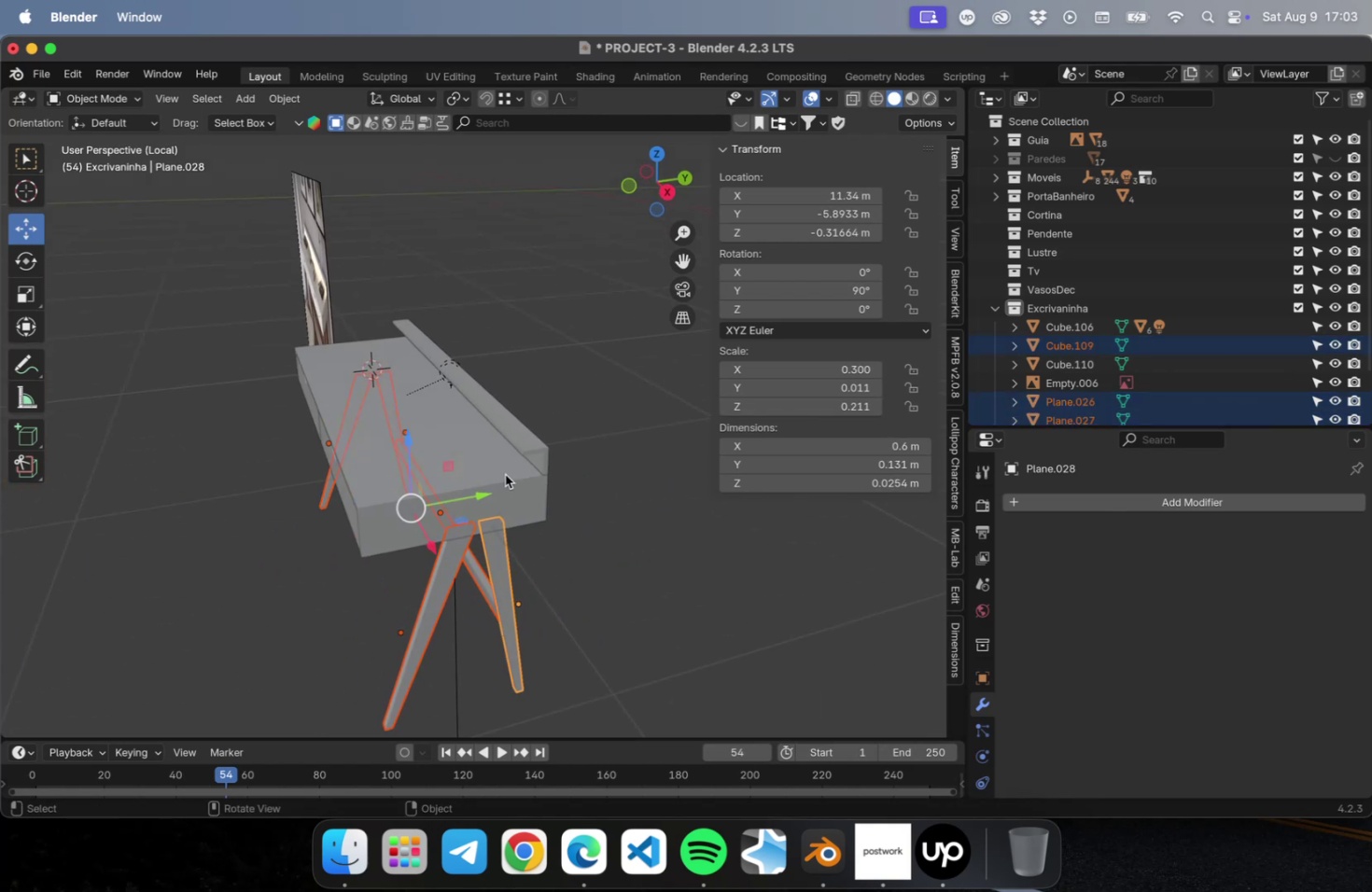 
hold_key(key=ShiftLeft, duration=0.61)
left_click([497, 478])
 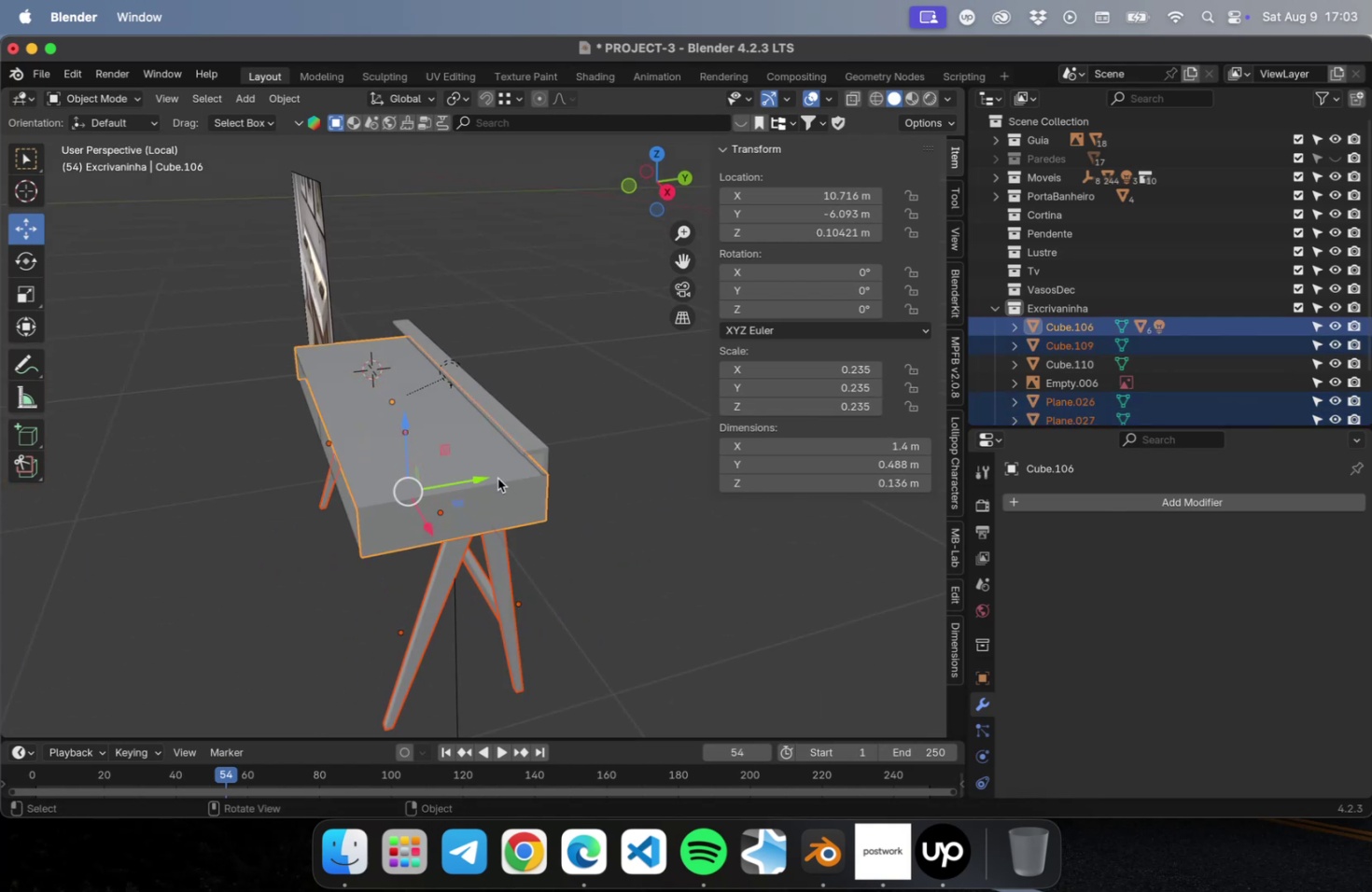 
key(Meta+P)
 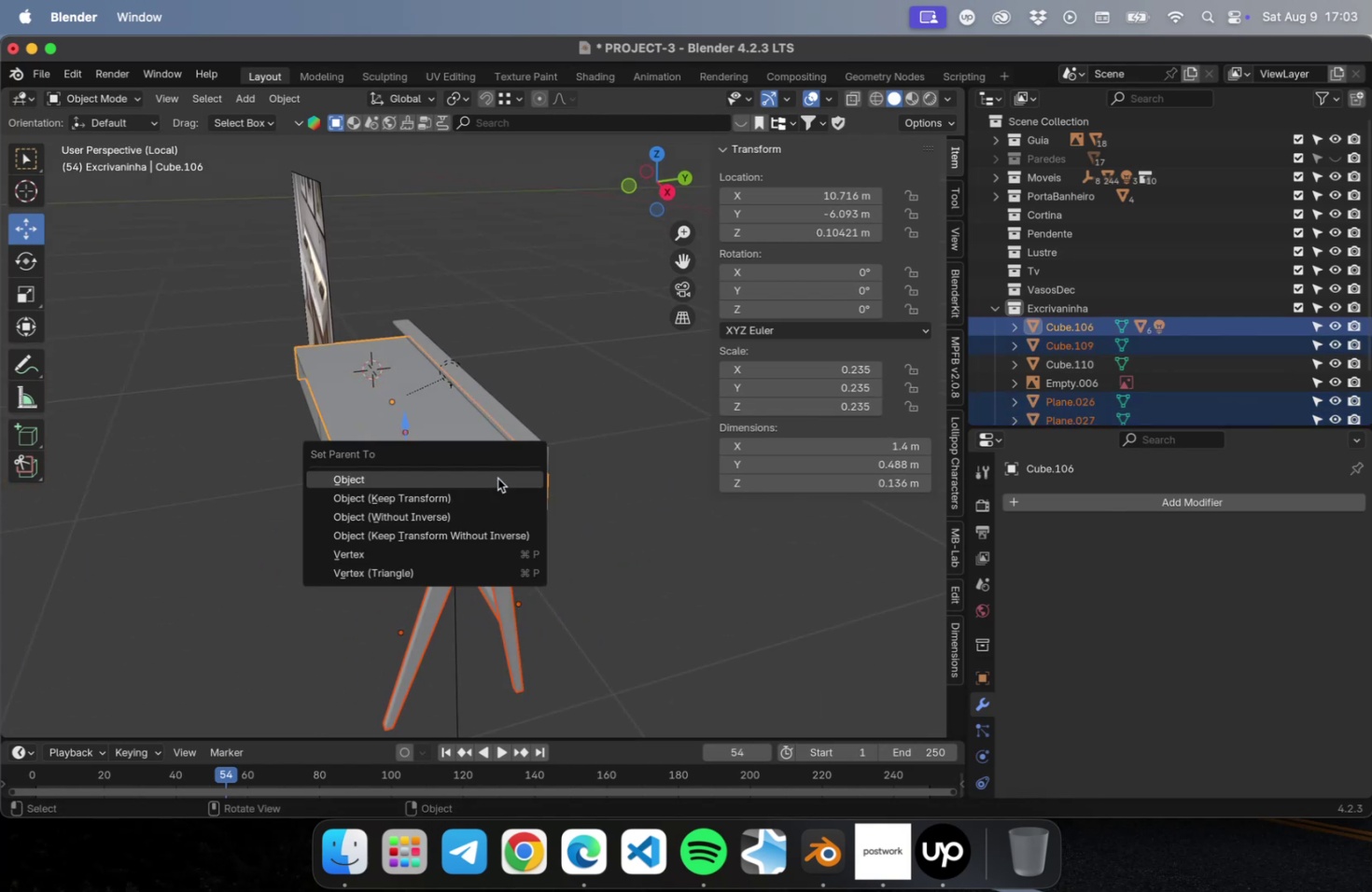 
scroll: coordinate [497, 478], scroll_direction: up, amount: 1.0
 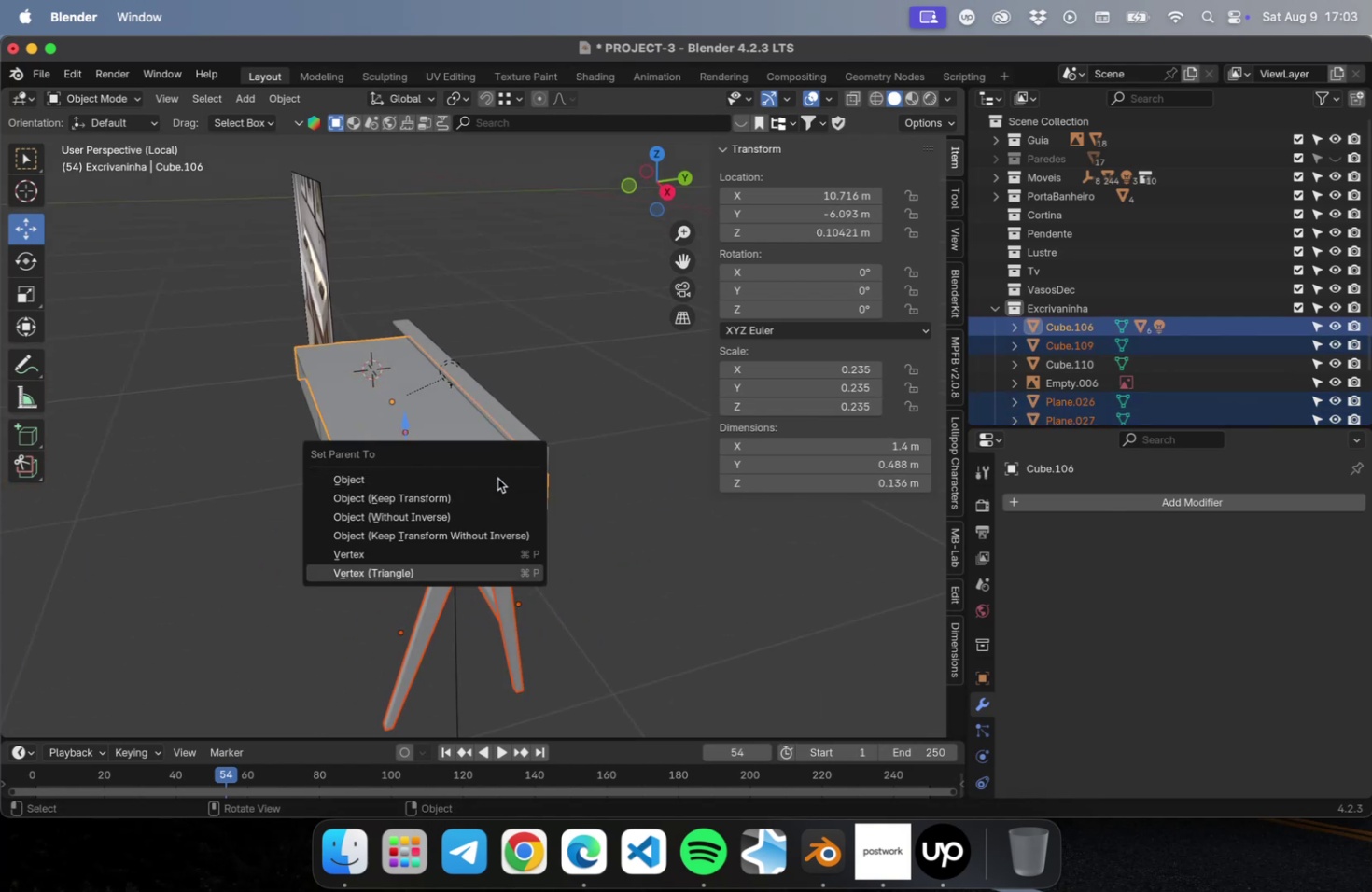 
left_click([497, 478])
 